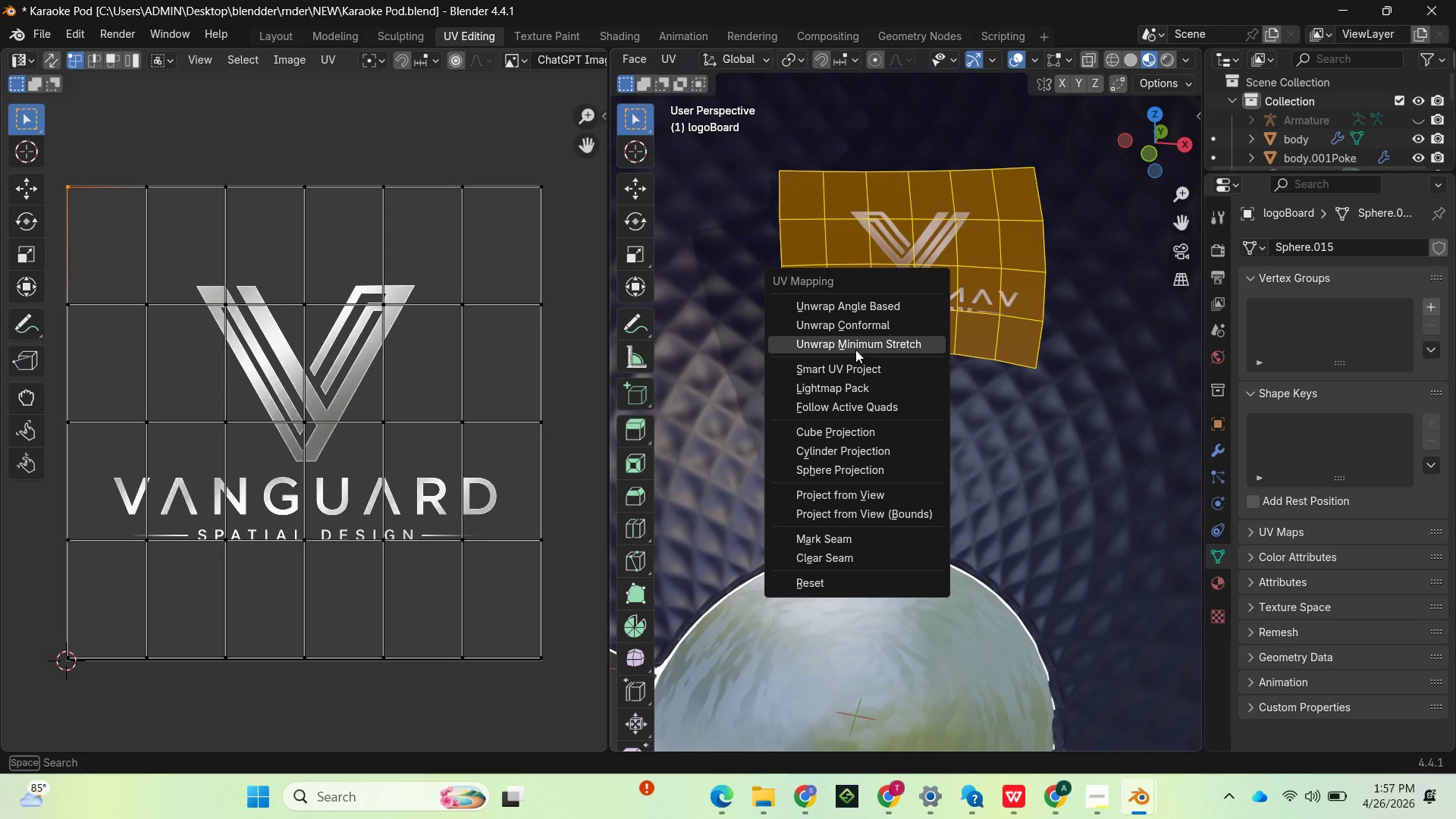 
wait(5.25)
 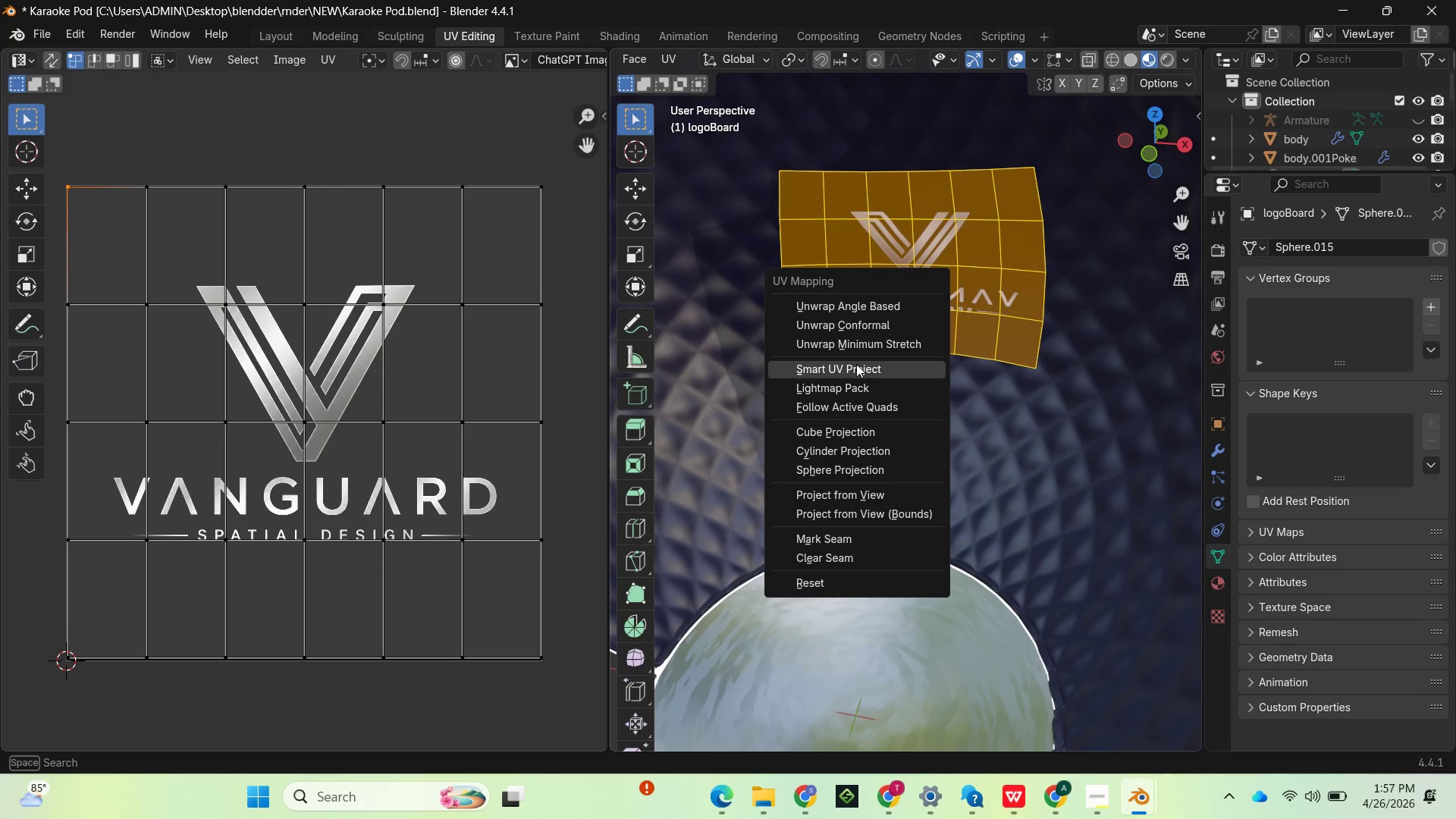 
left_click([853, 369])
 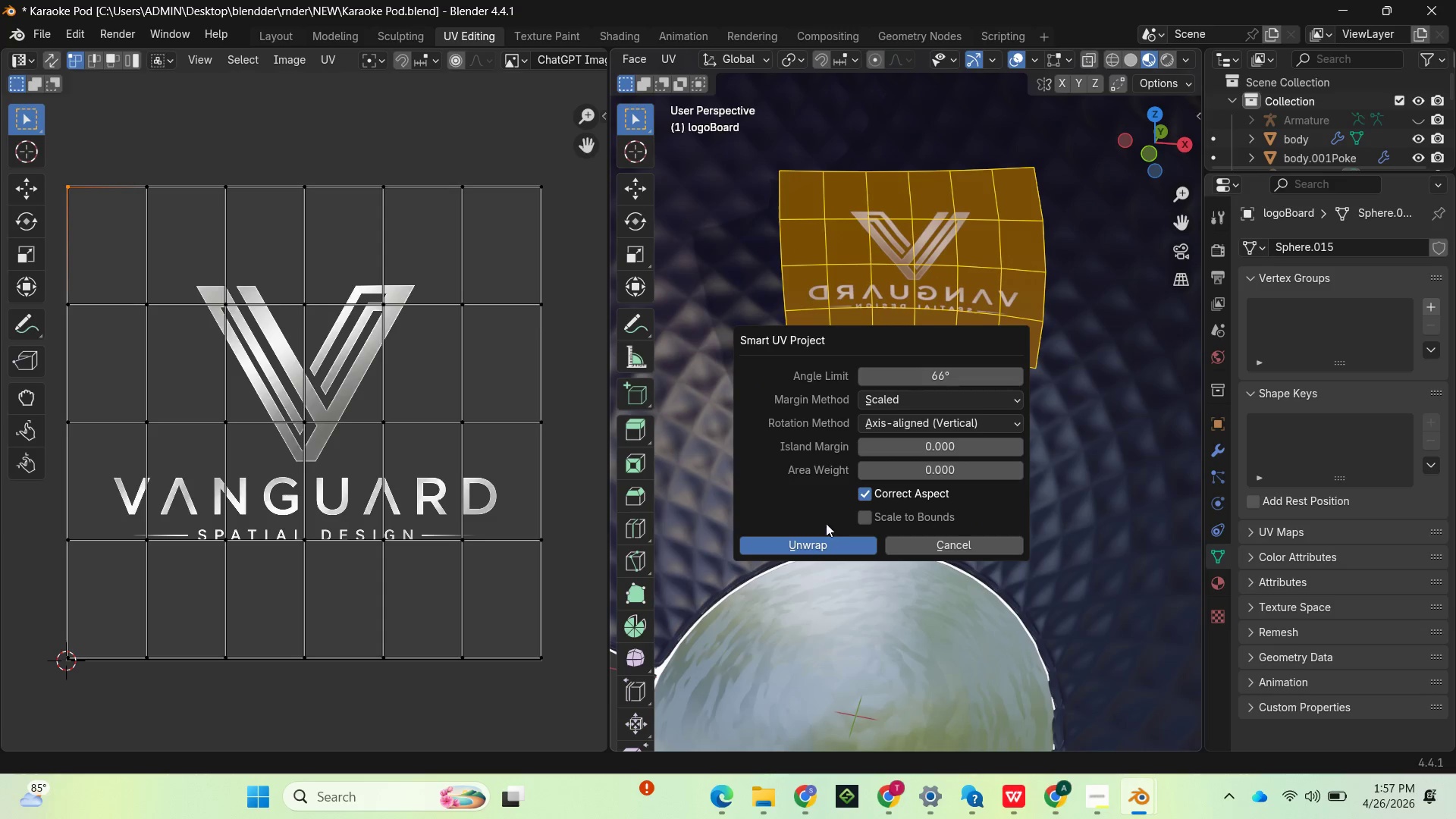 
left_click([810, 539])
 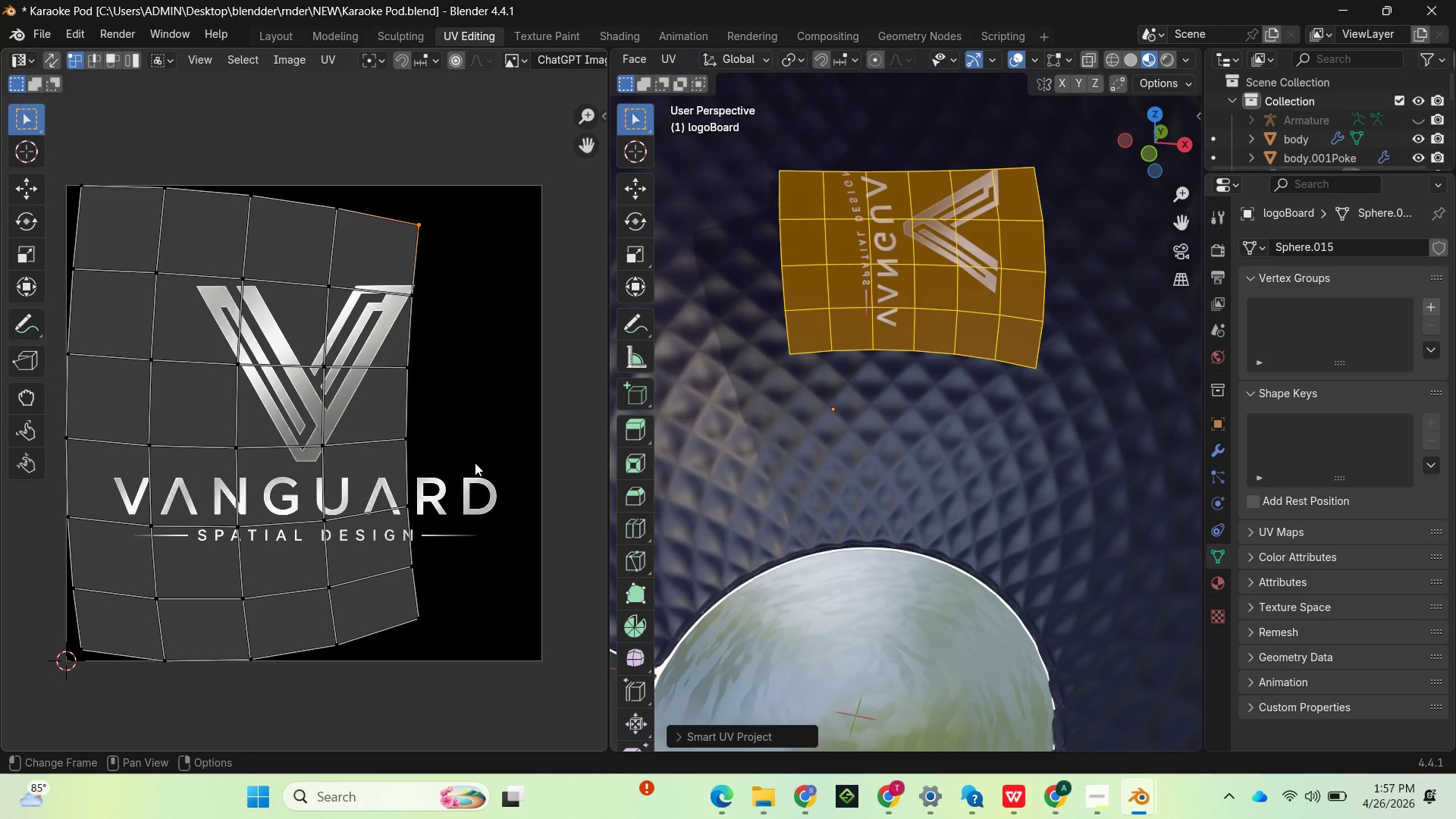 
wait(15.69)
 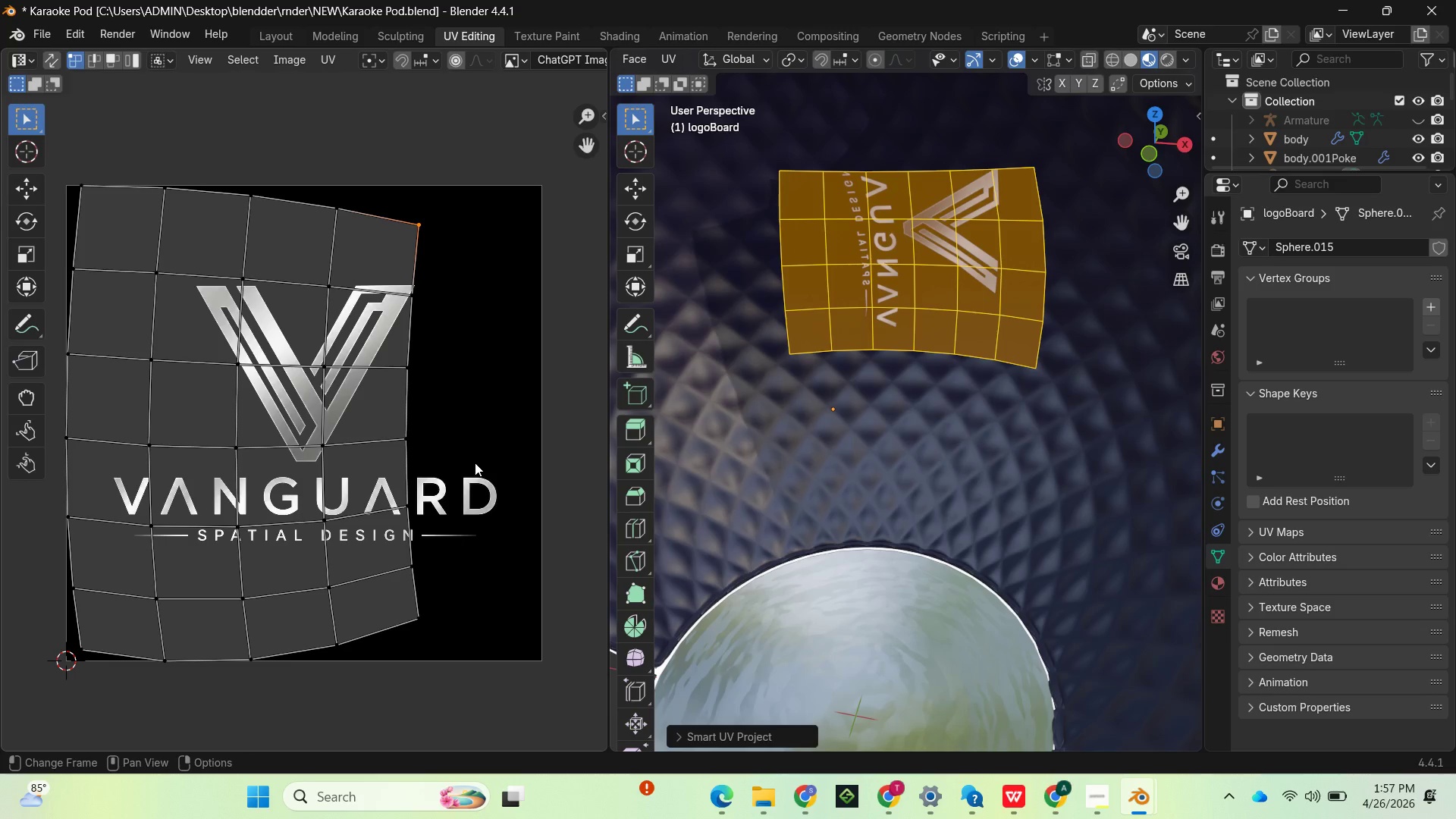 
type(ar)
 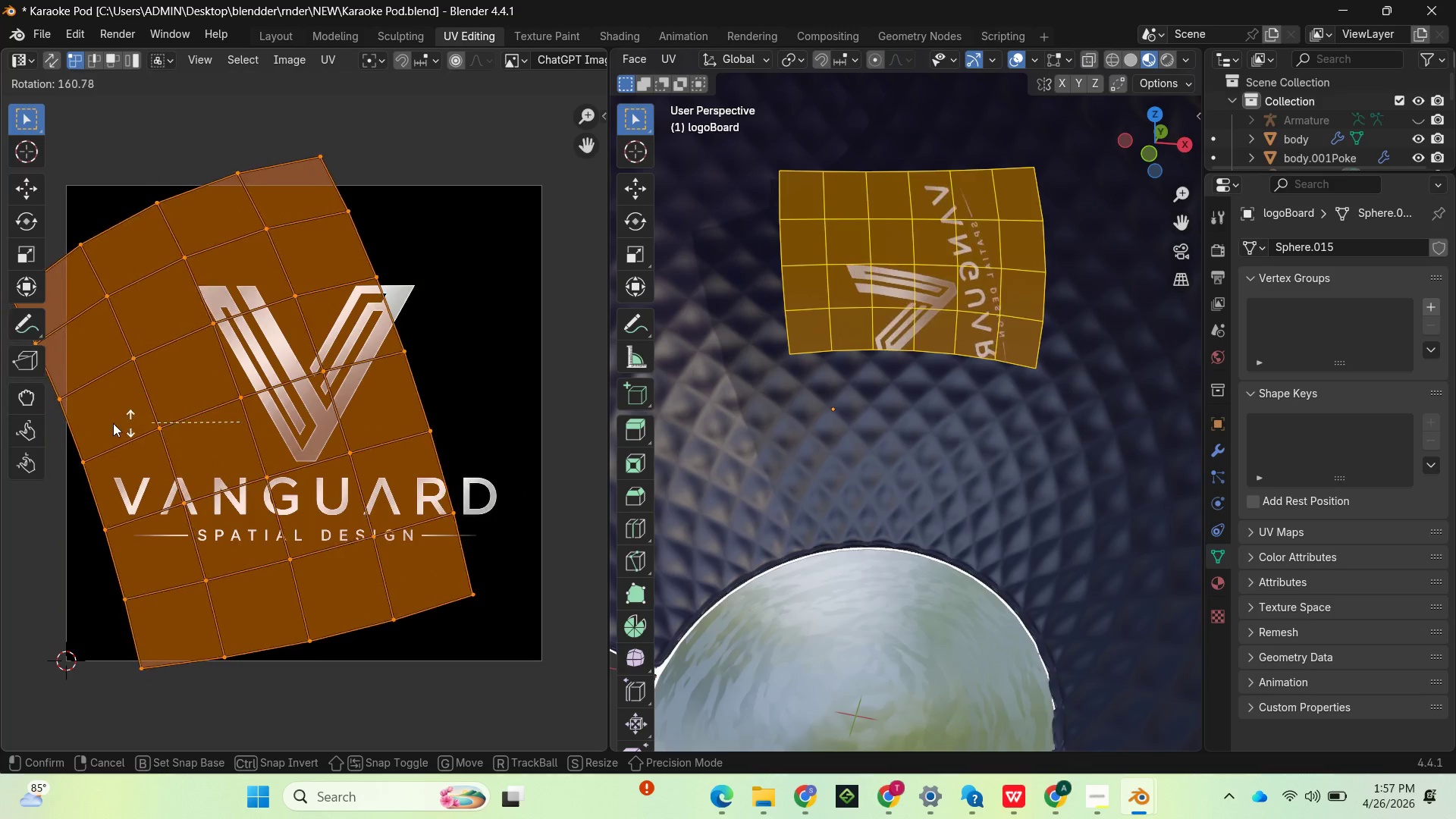 
wait(8.27)
 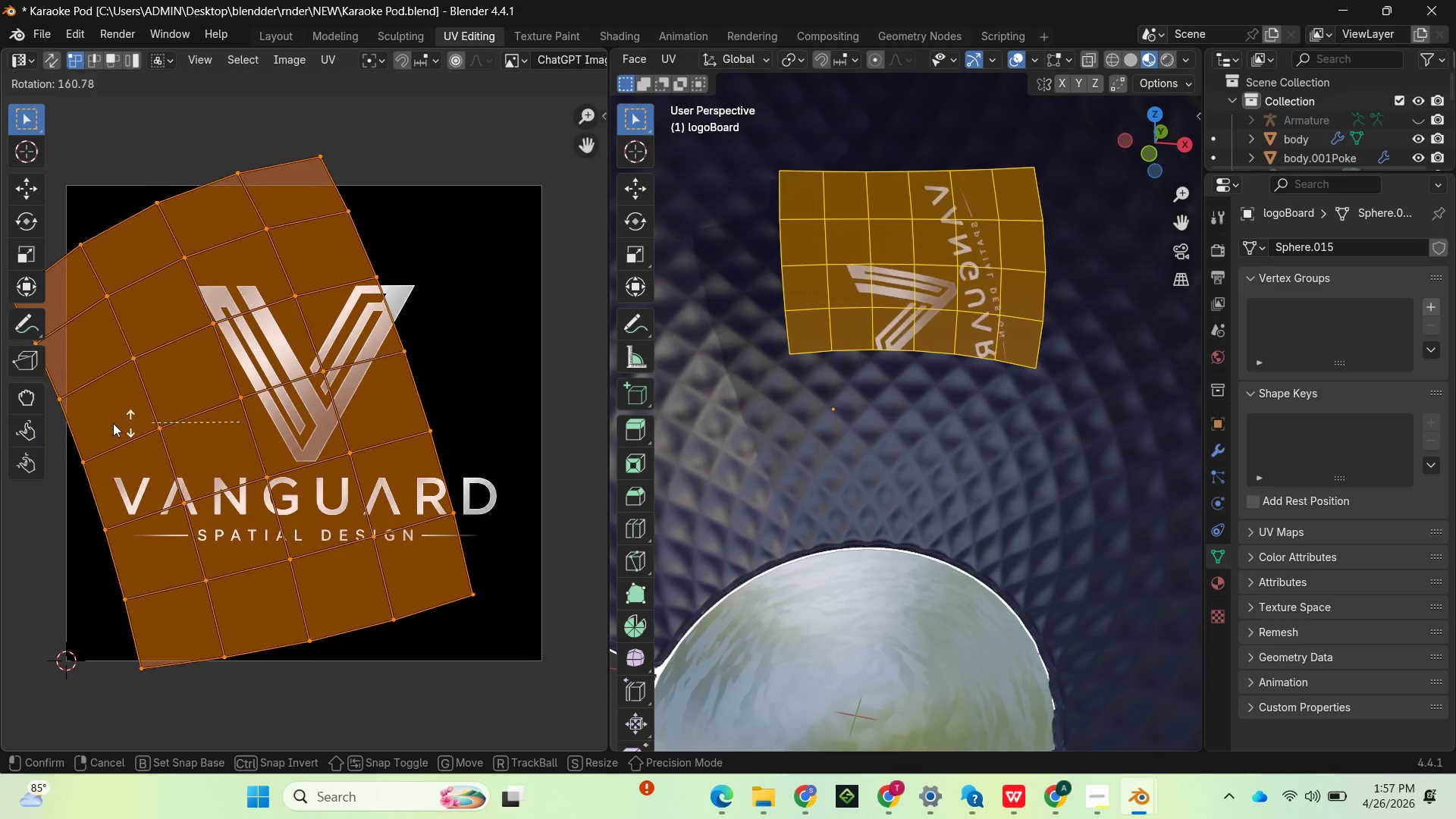 
left_click([319, 237])
 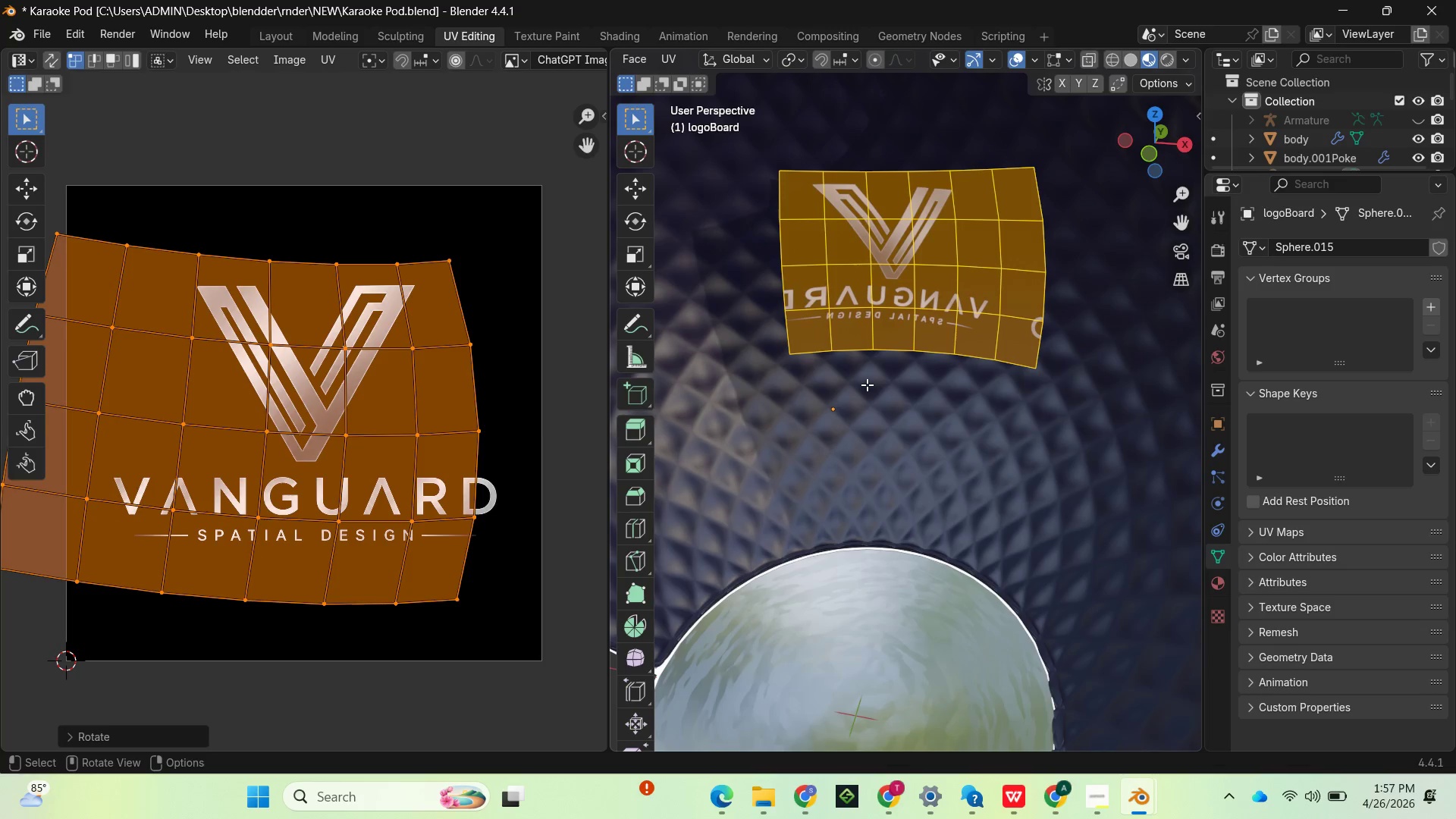 
key(Control+Z)
 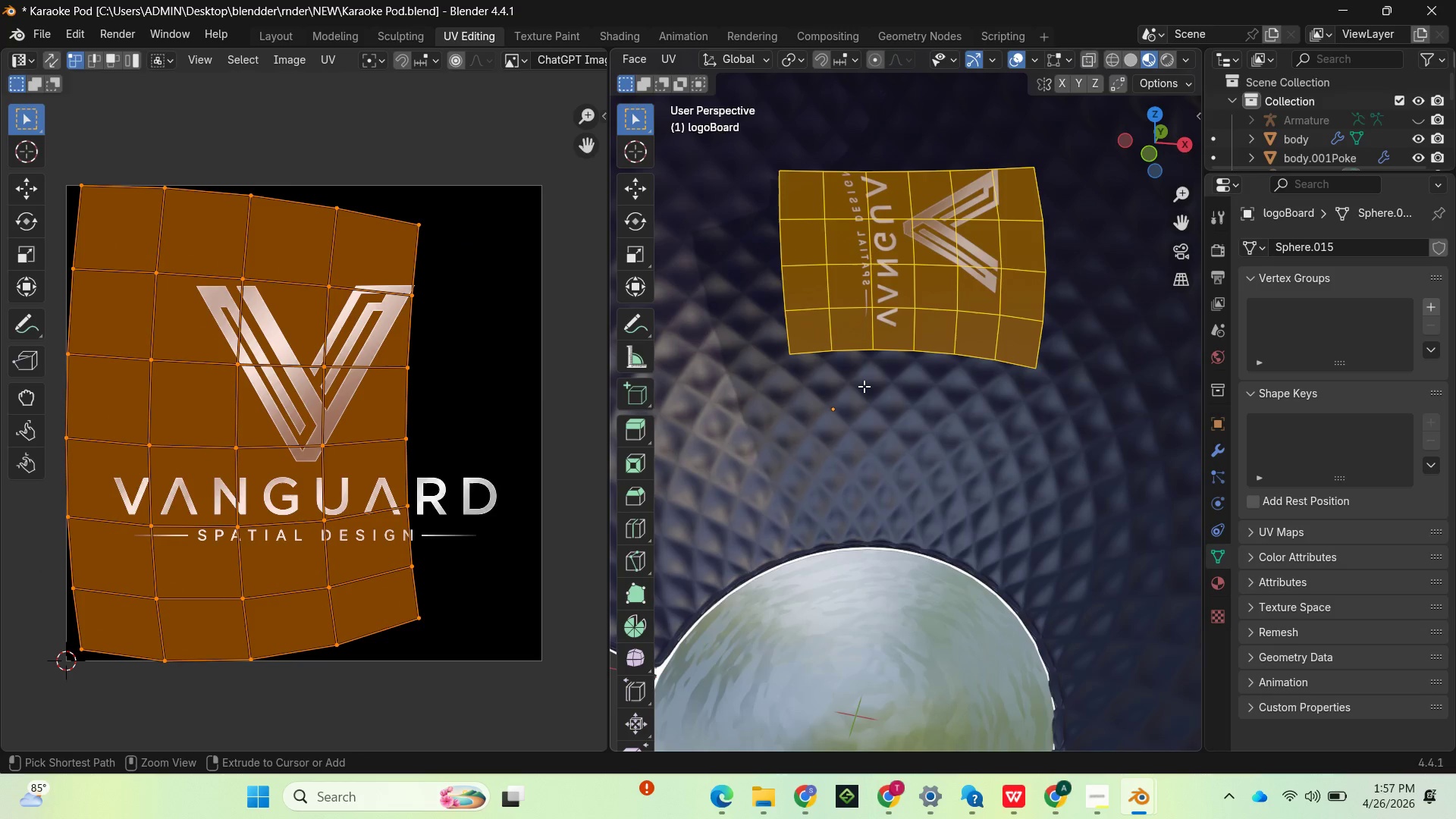 
key(Control+Z)
 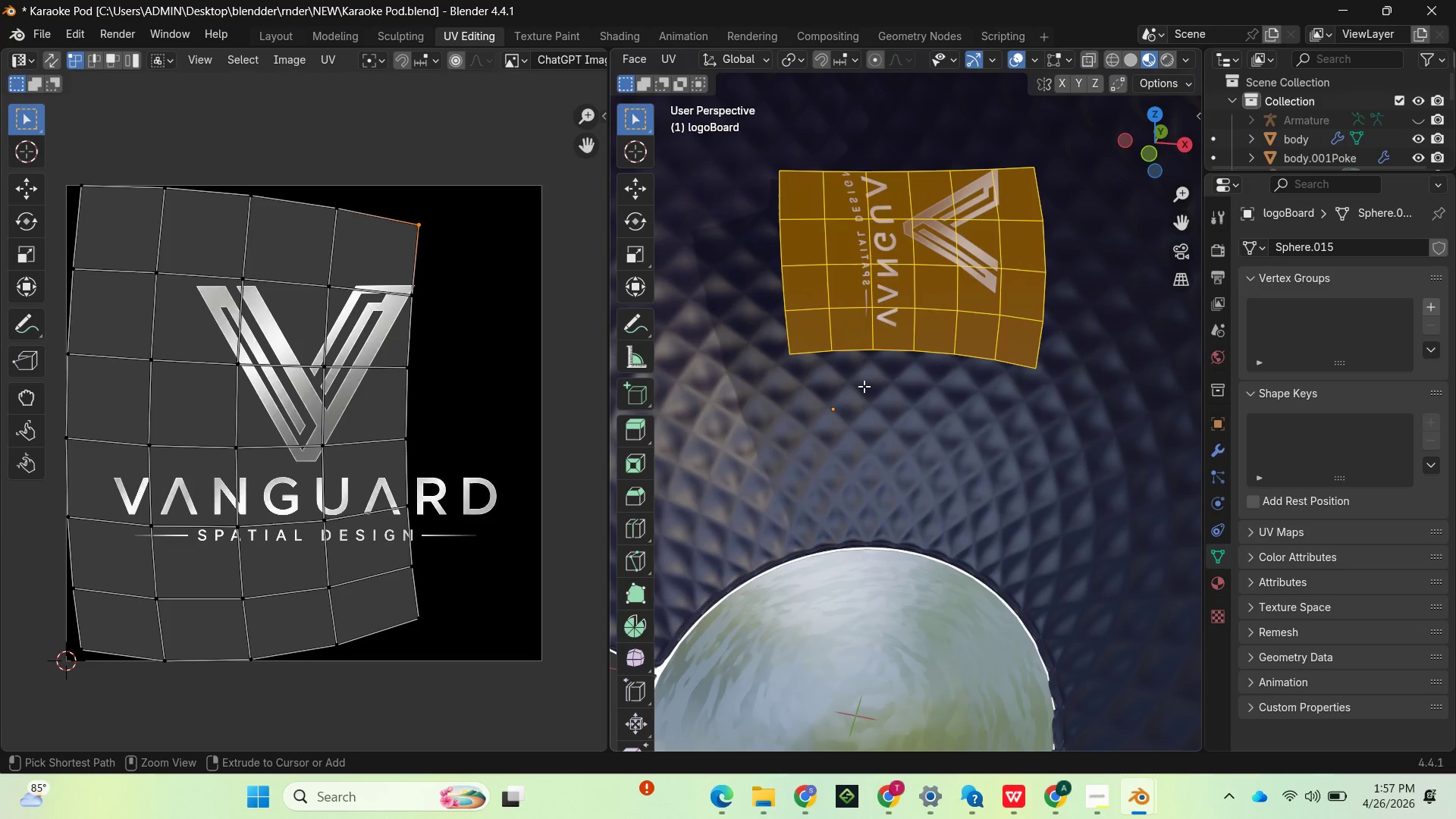 
key(Control+Z)
 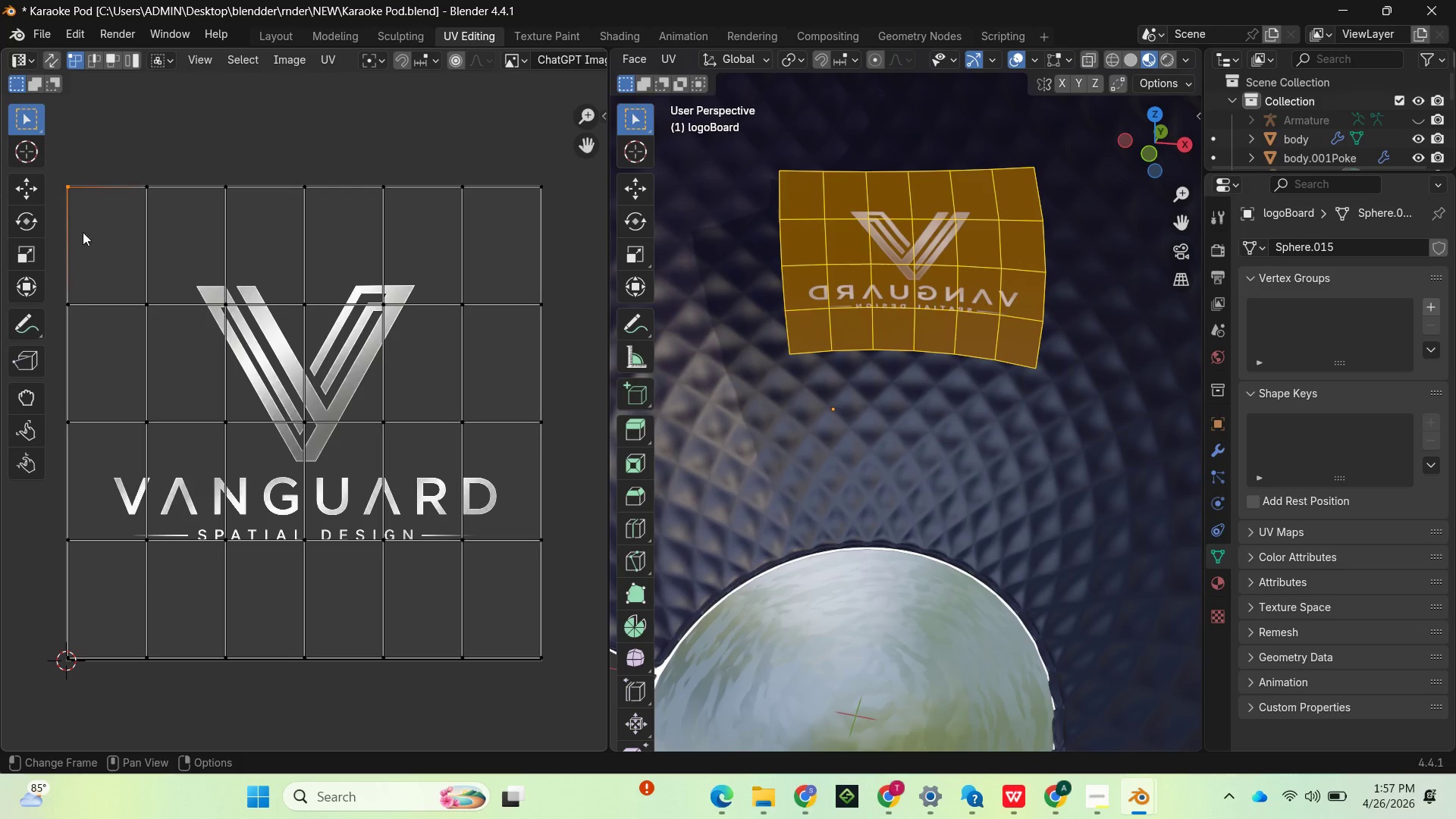 
hold_key(key=ShiftLeft, duration=2.77)
left_click([70, 648])
 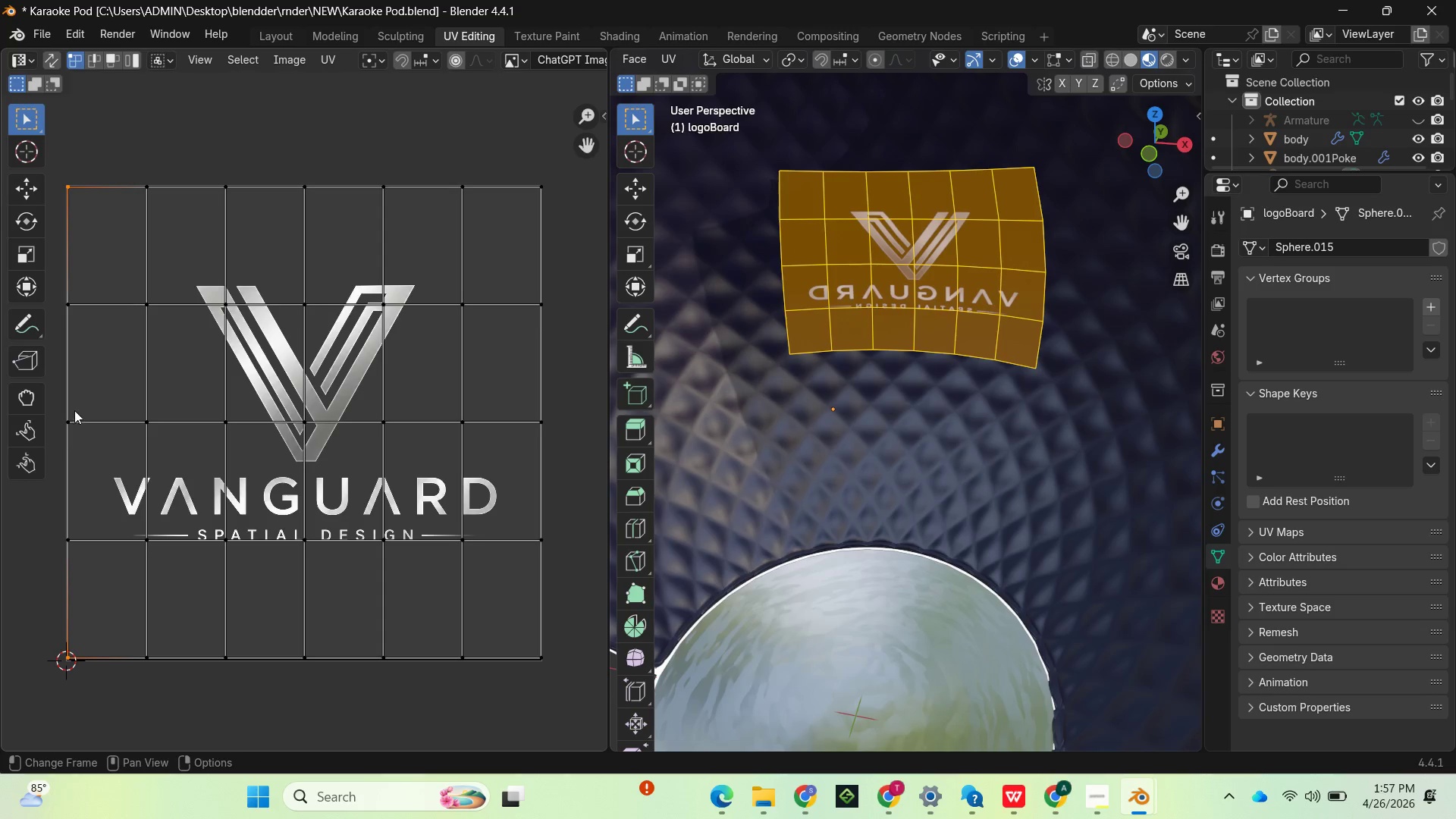 
left_click([74, 295])
 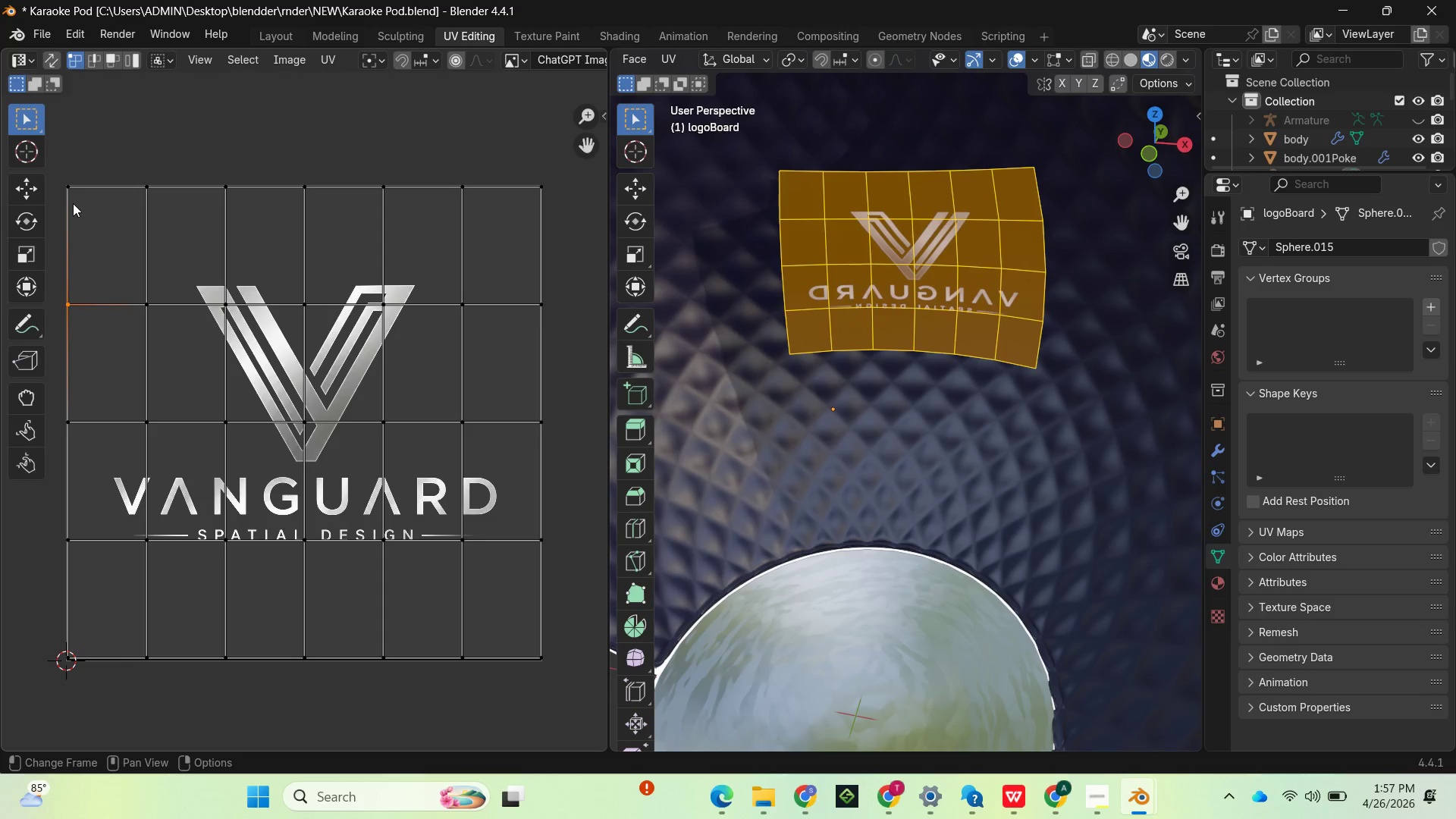 
left_click([65, 186])
 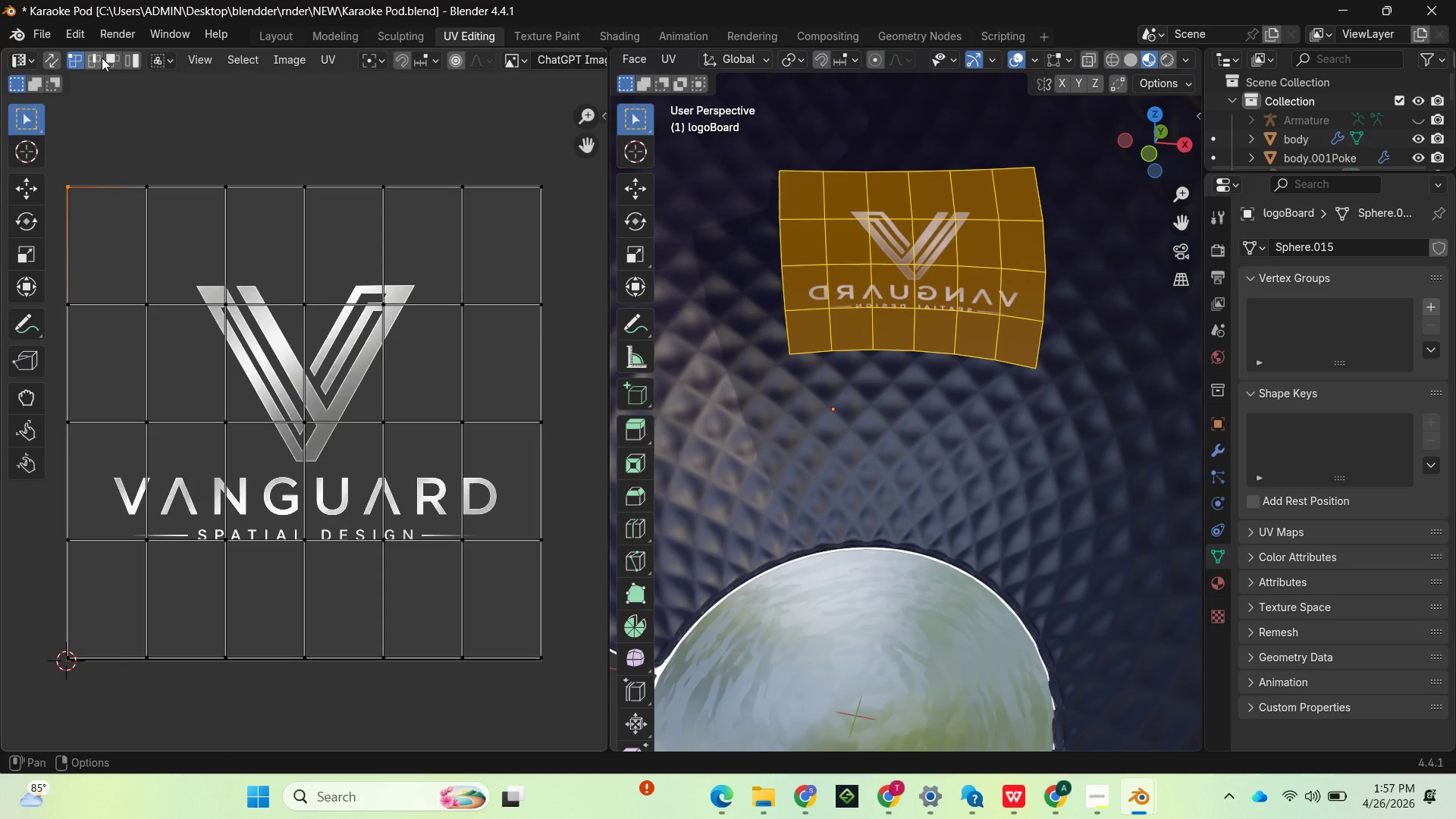 
left_click([96, 59])
 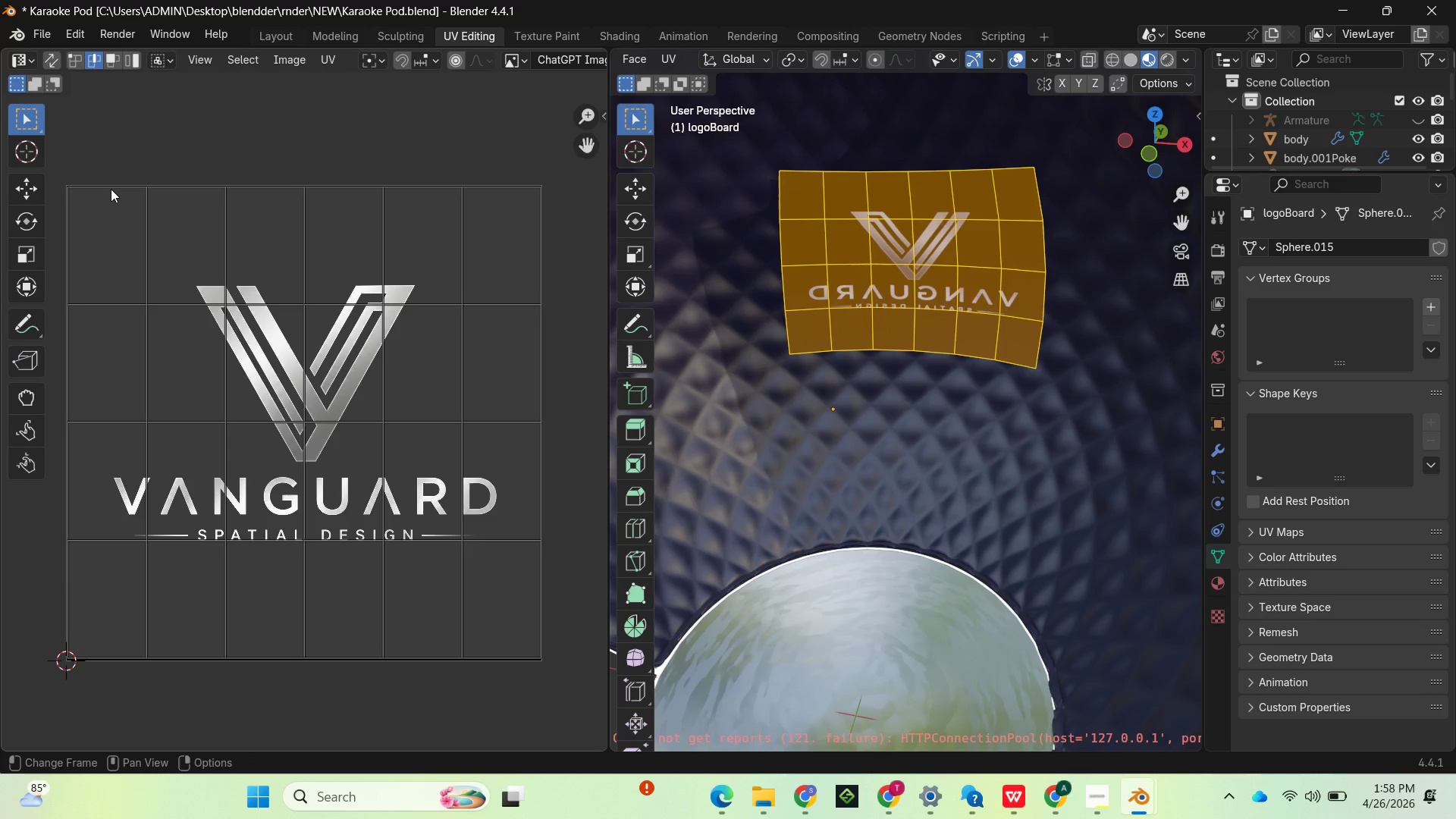 
left_click([111, 189])
 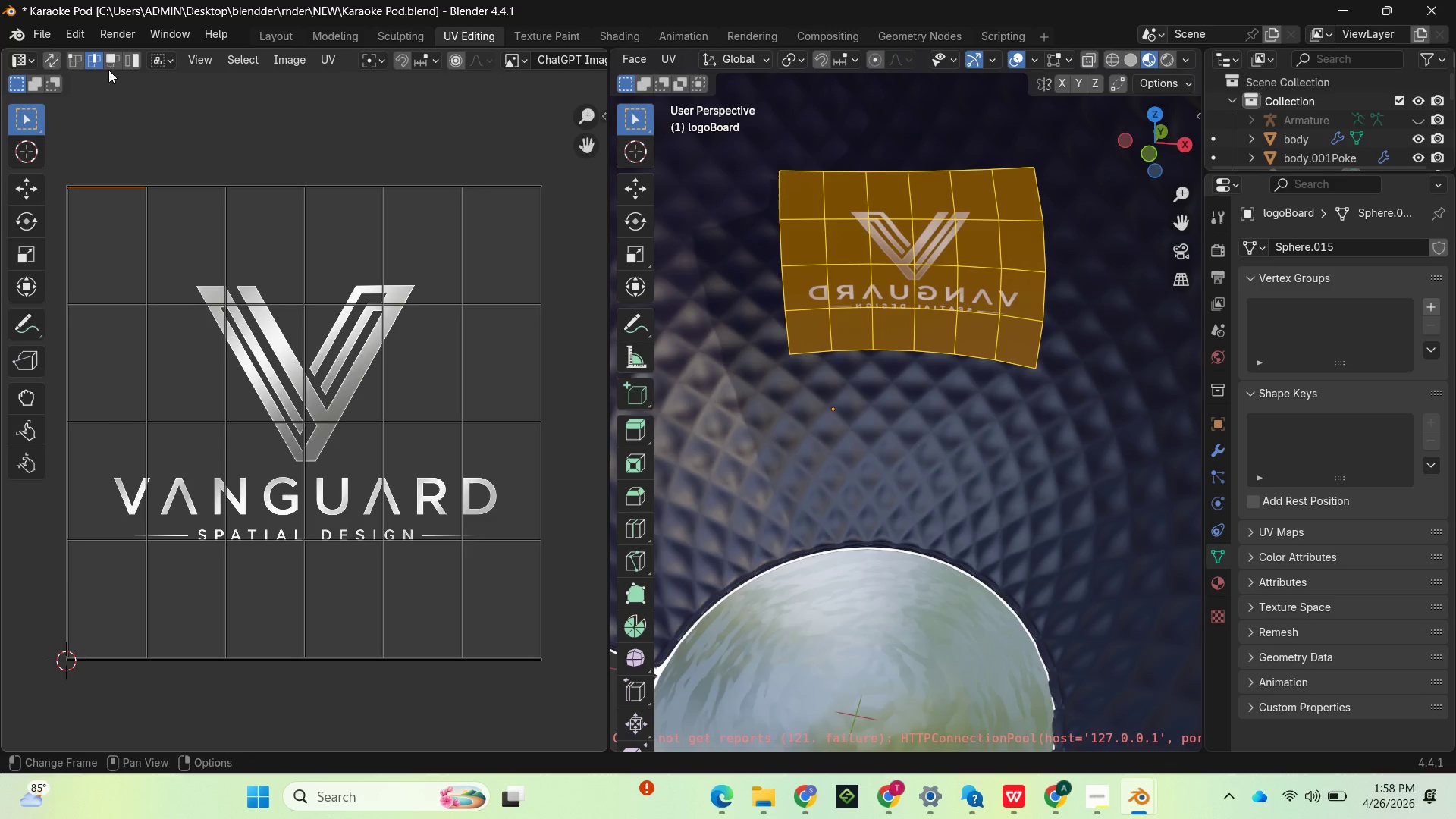 
left_click([113, 61])
 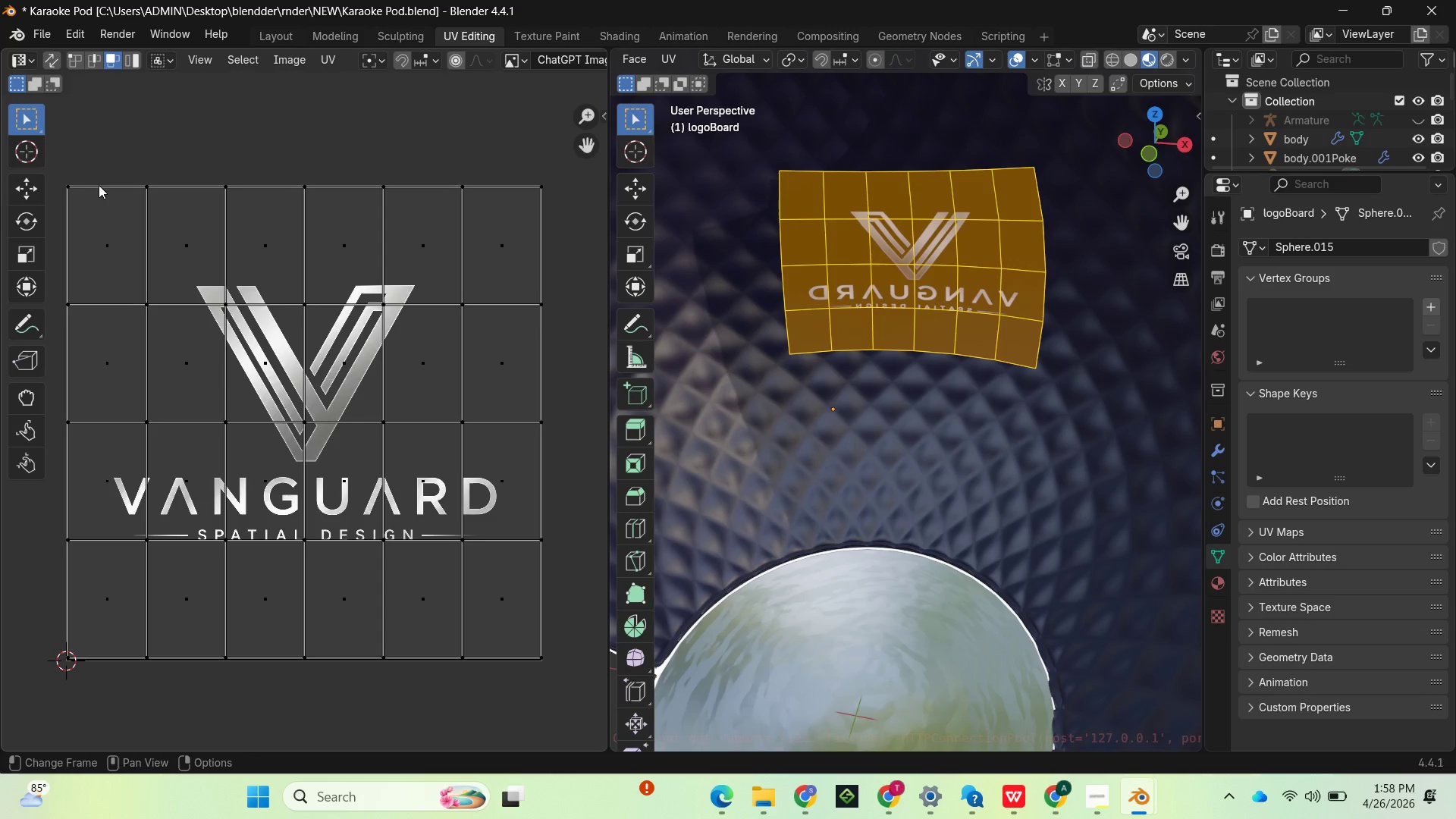 
left_click([87, 212])
 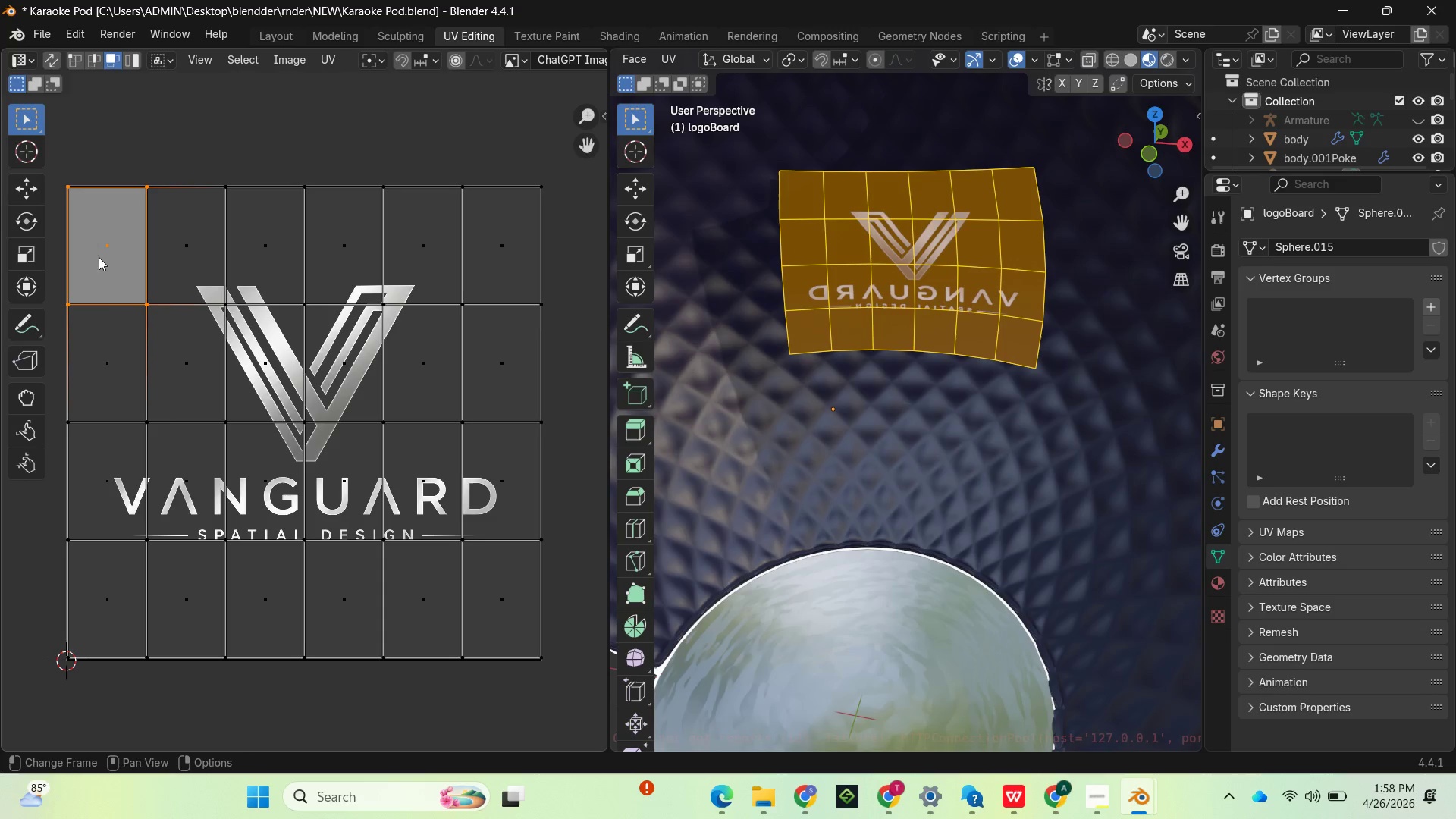 
hold_key(key=ShiftLeft, duration=2.14)
left_click([102, 475])
 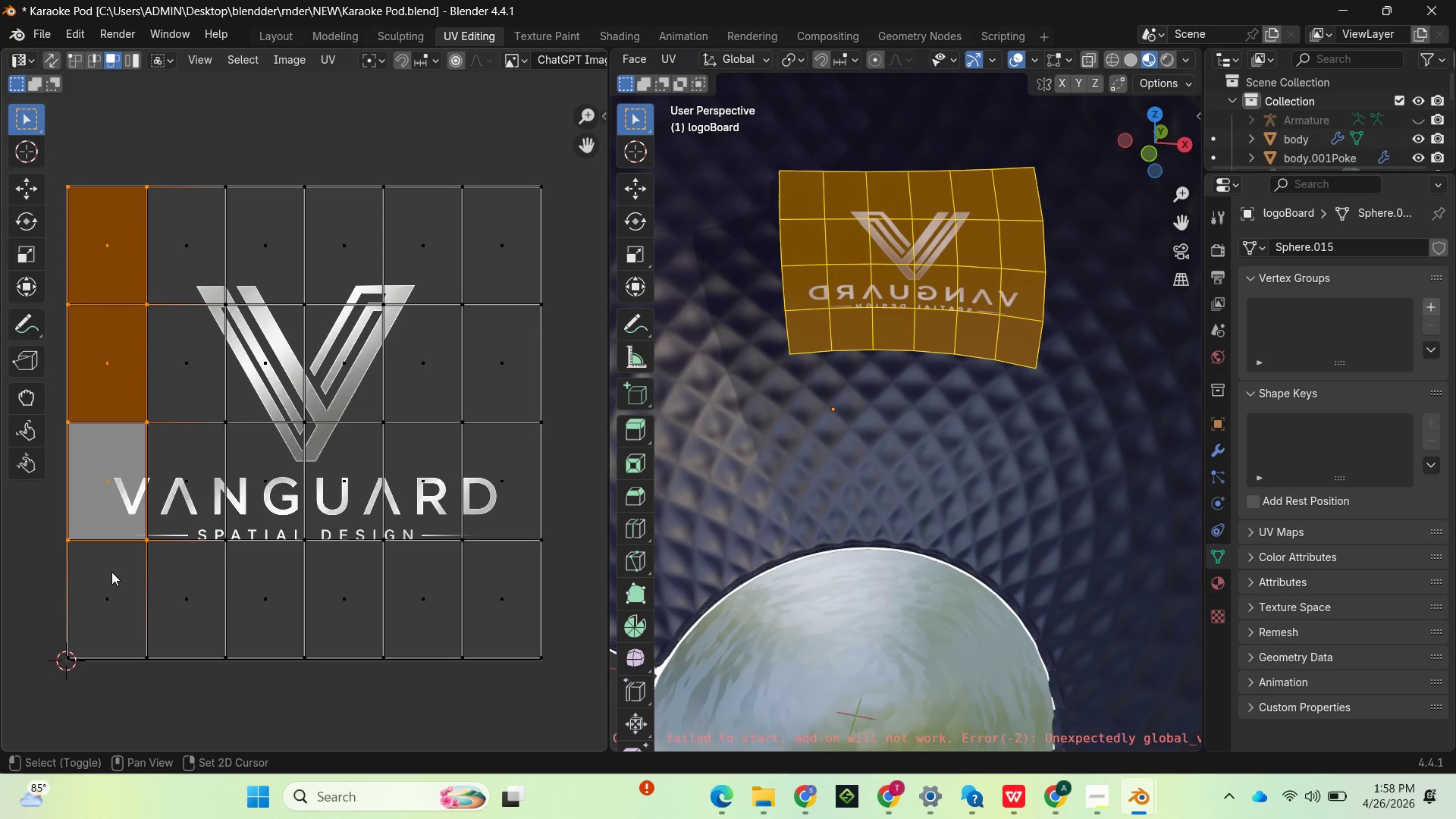 
left_click([111, 579])
 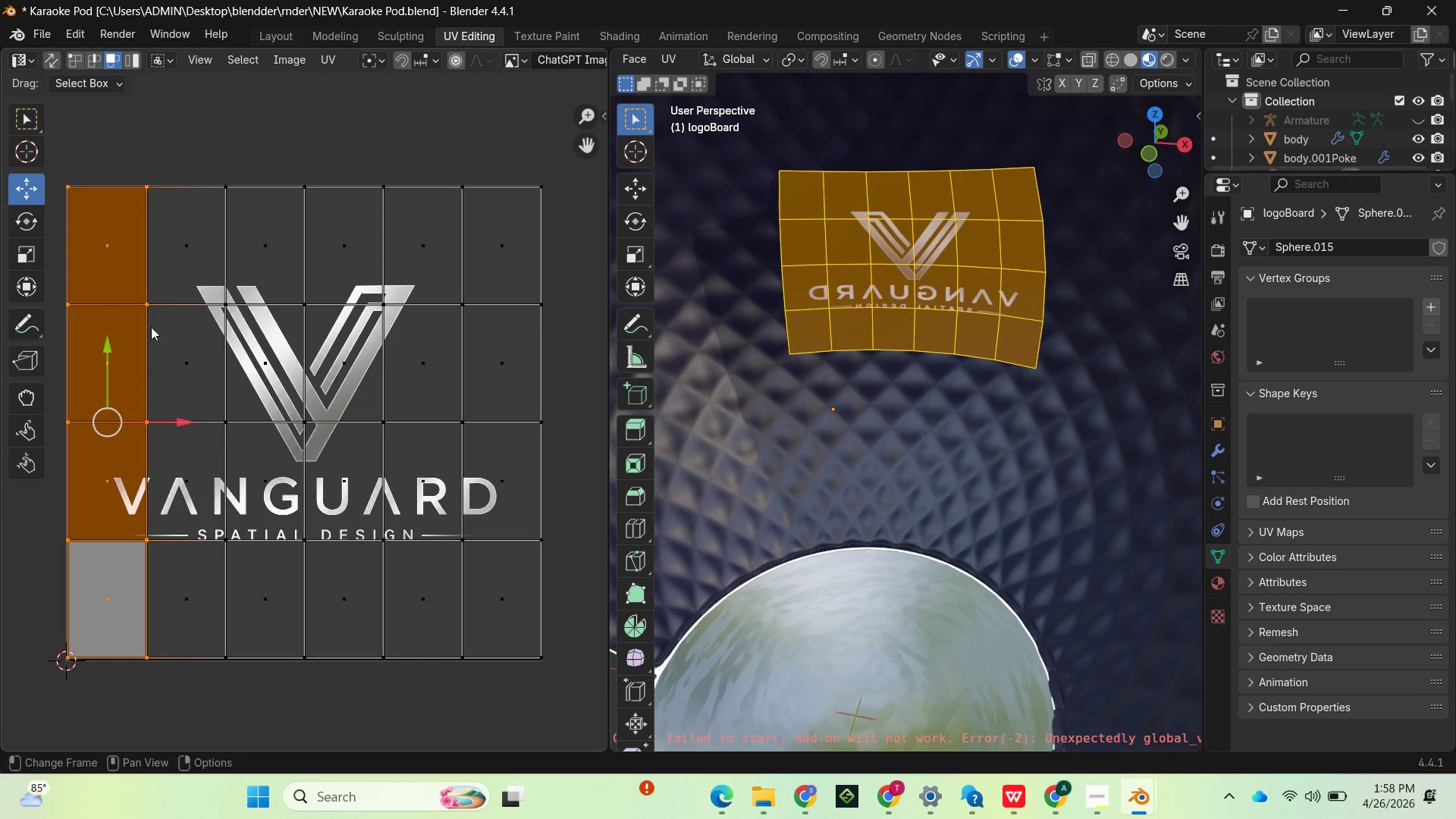 
left_click_drag(start_coordinate=[171, 422], to_coordinate=[28, 483])
 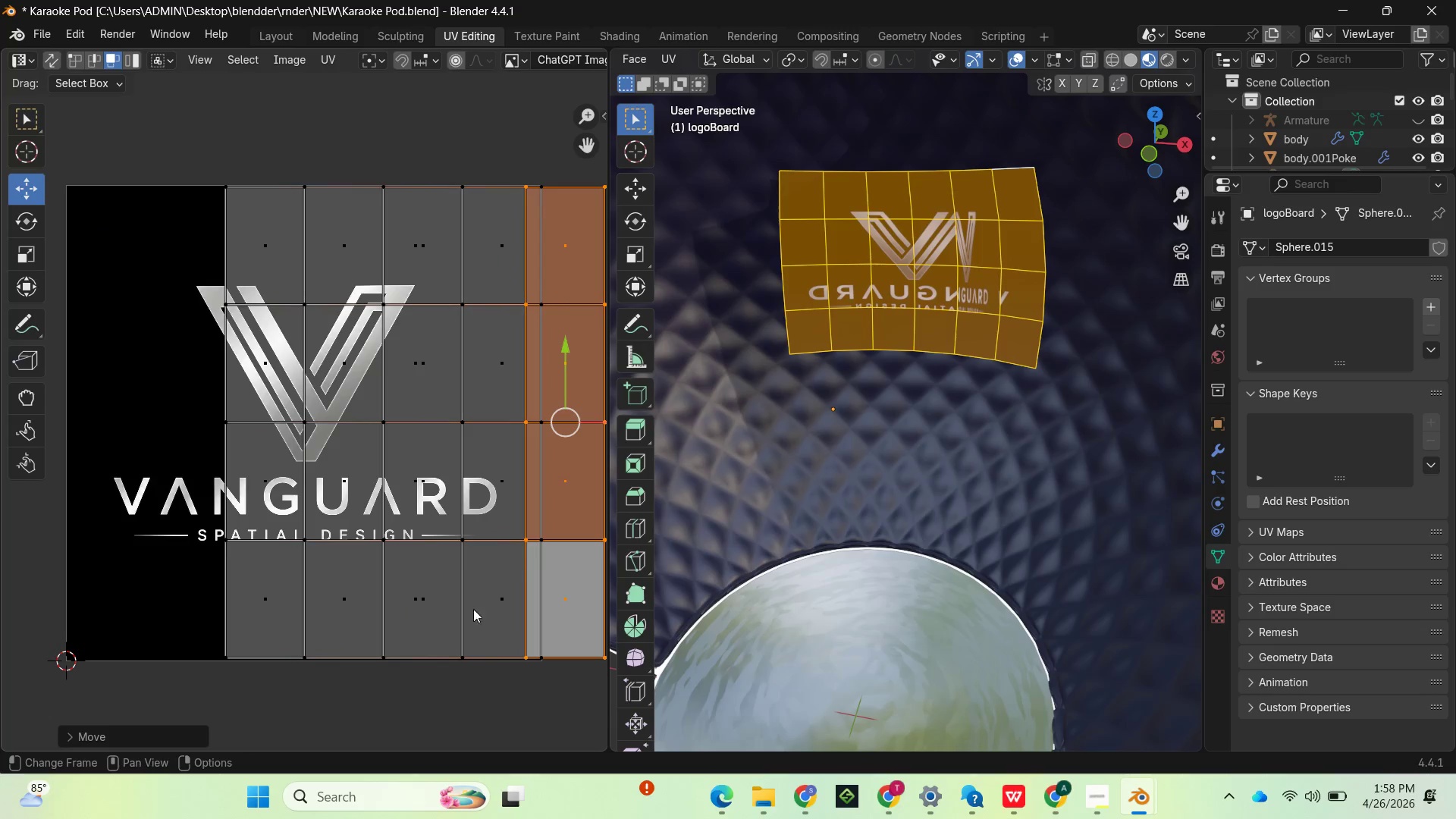 
left_click([475, 603])
 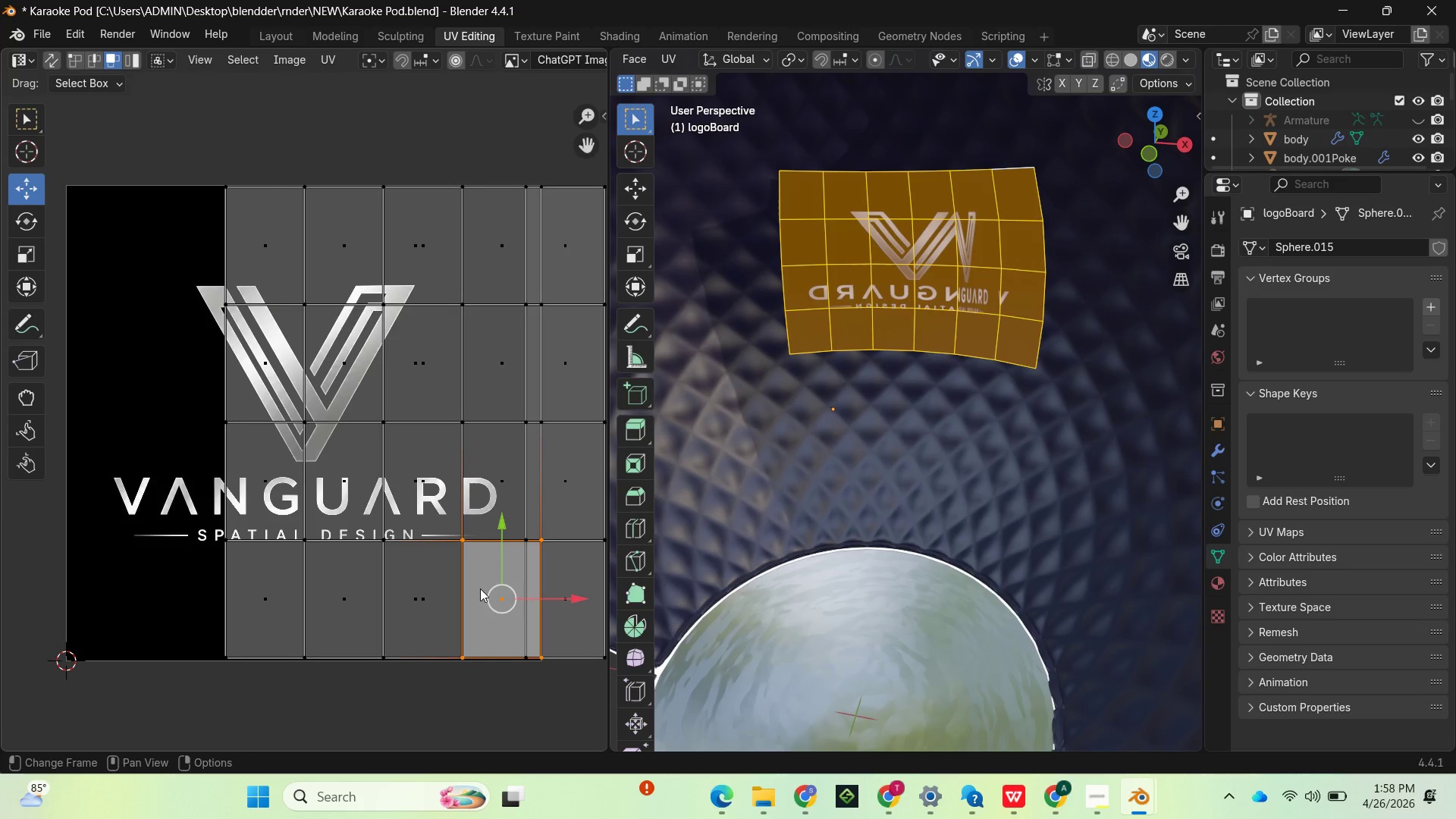 
hold_key(key=ShiftLeft, duration=2.62)
left_click([499, 501])
 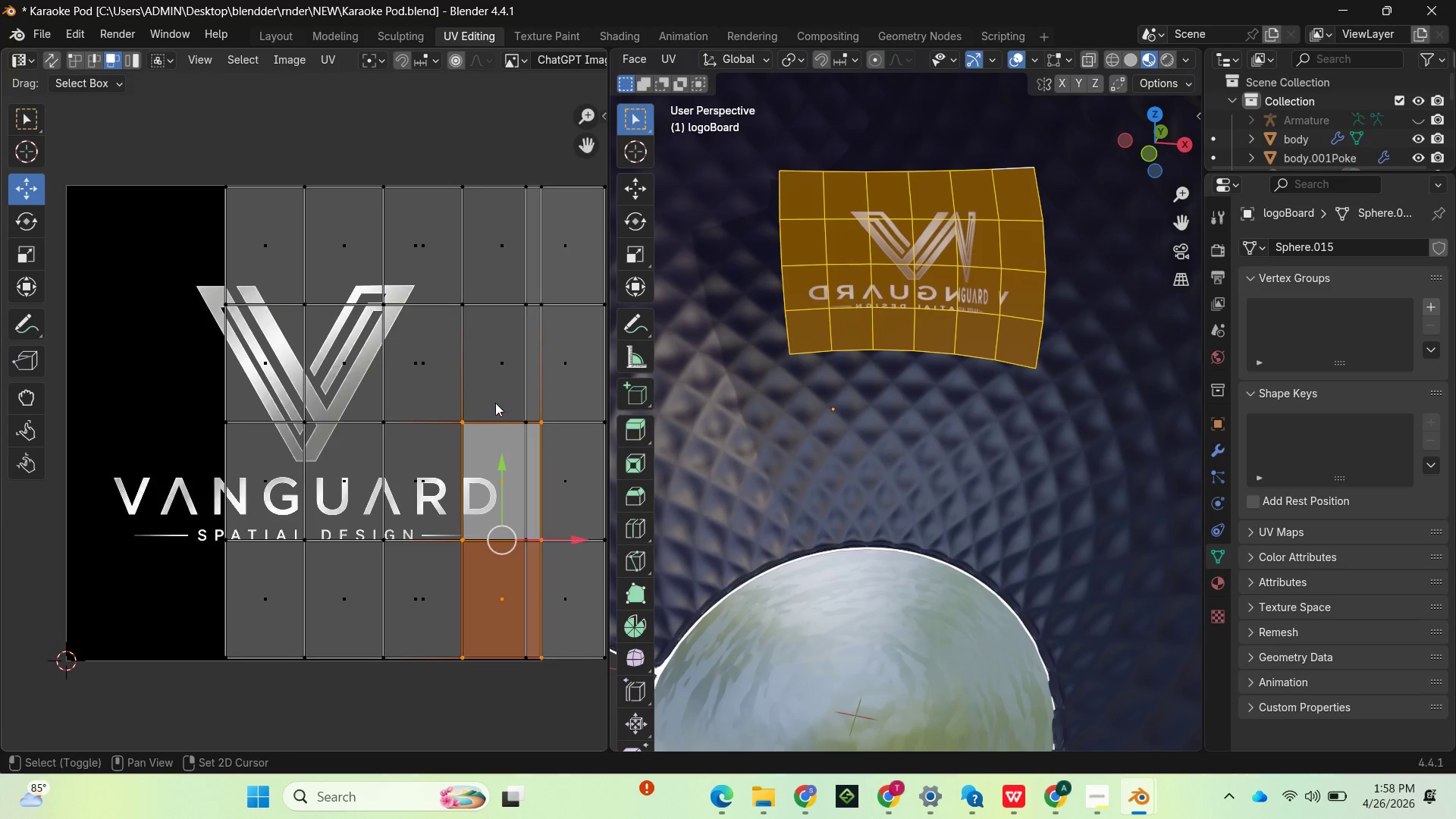 
left_click_drag(start_coordinate=[497, 394], to_coordinate=[498, 391])
 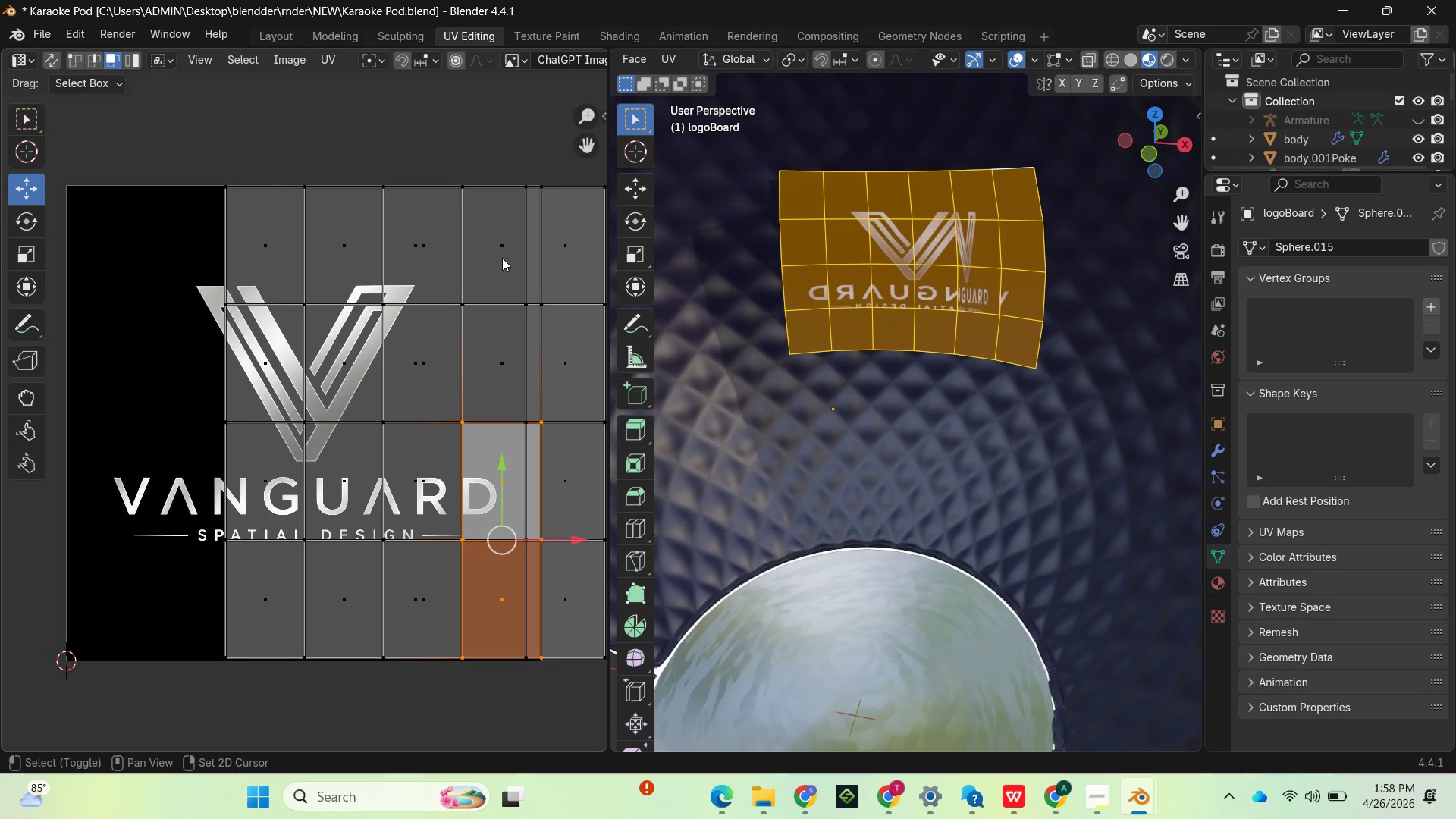 
left_click([502, 258])
 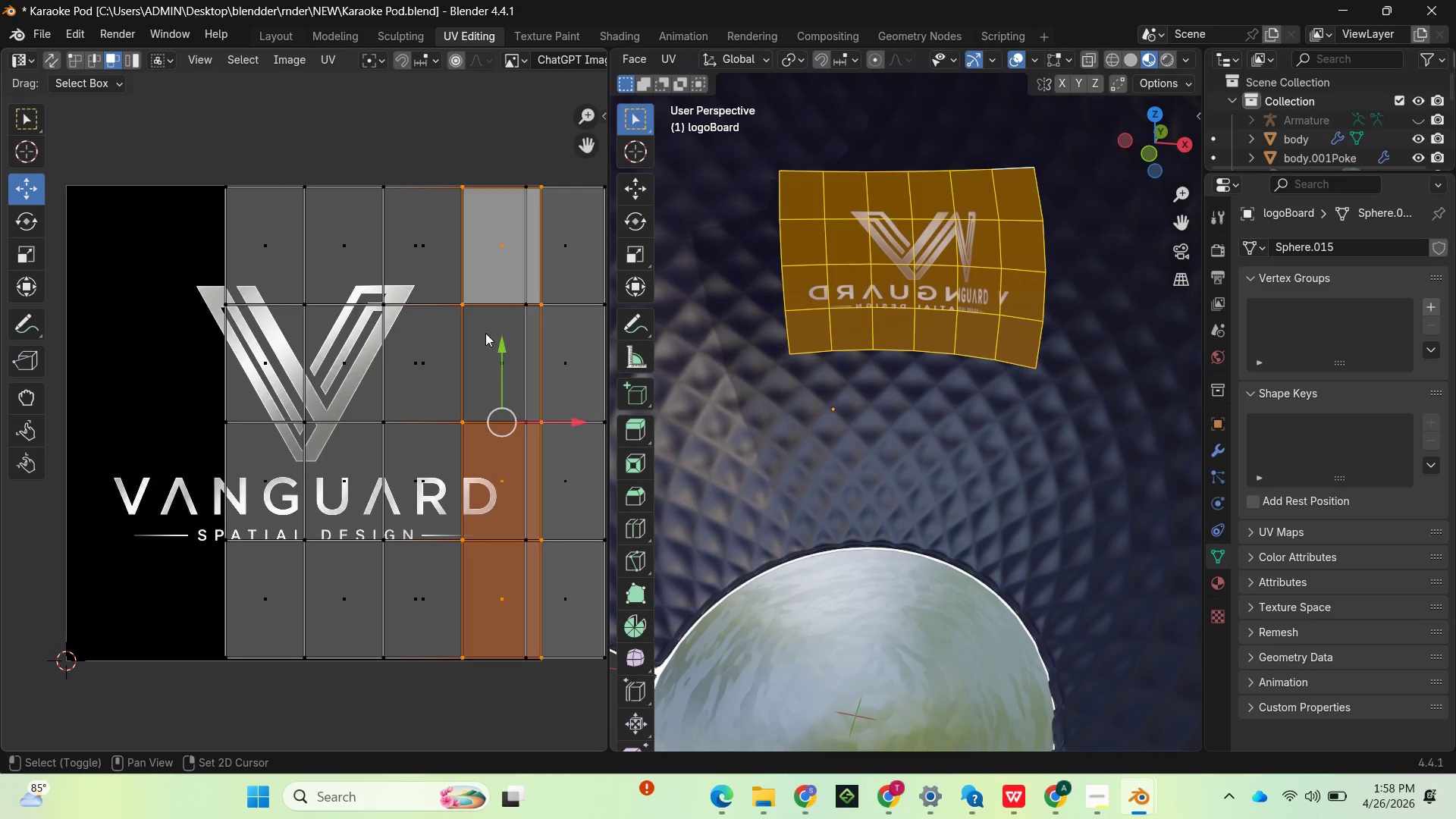 
left_click([485, 339])
 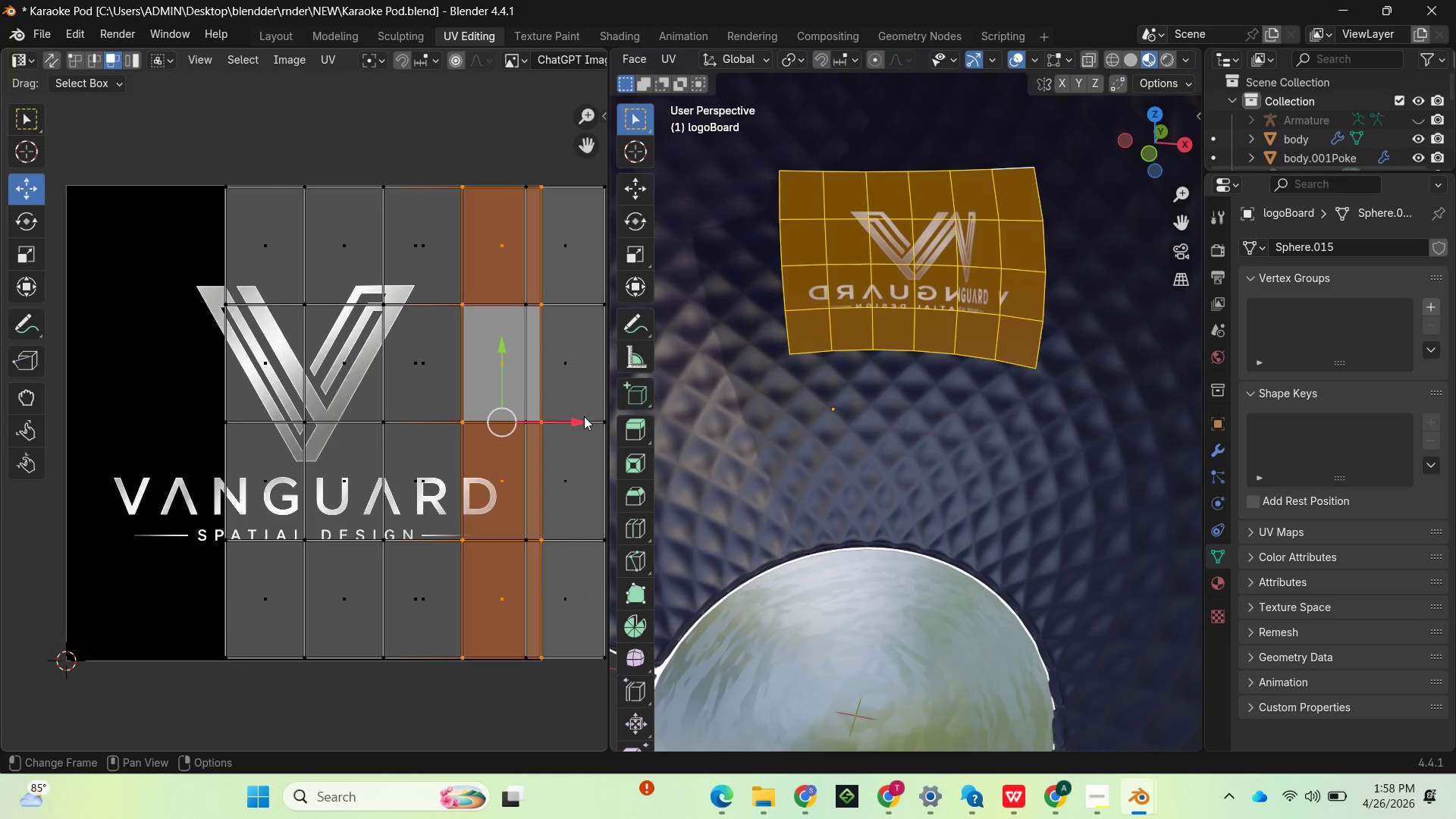 
left_click_drag(start_coordinate=[580, 416], to_coordinate=[180, 401])
 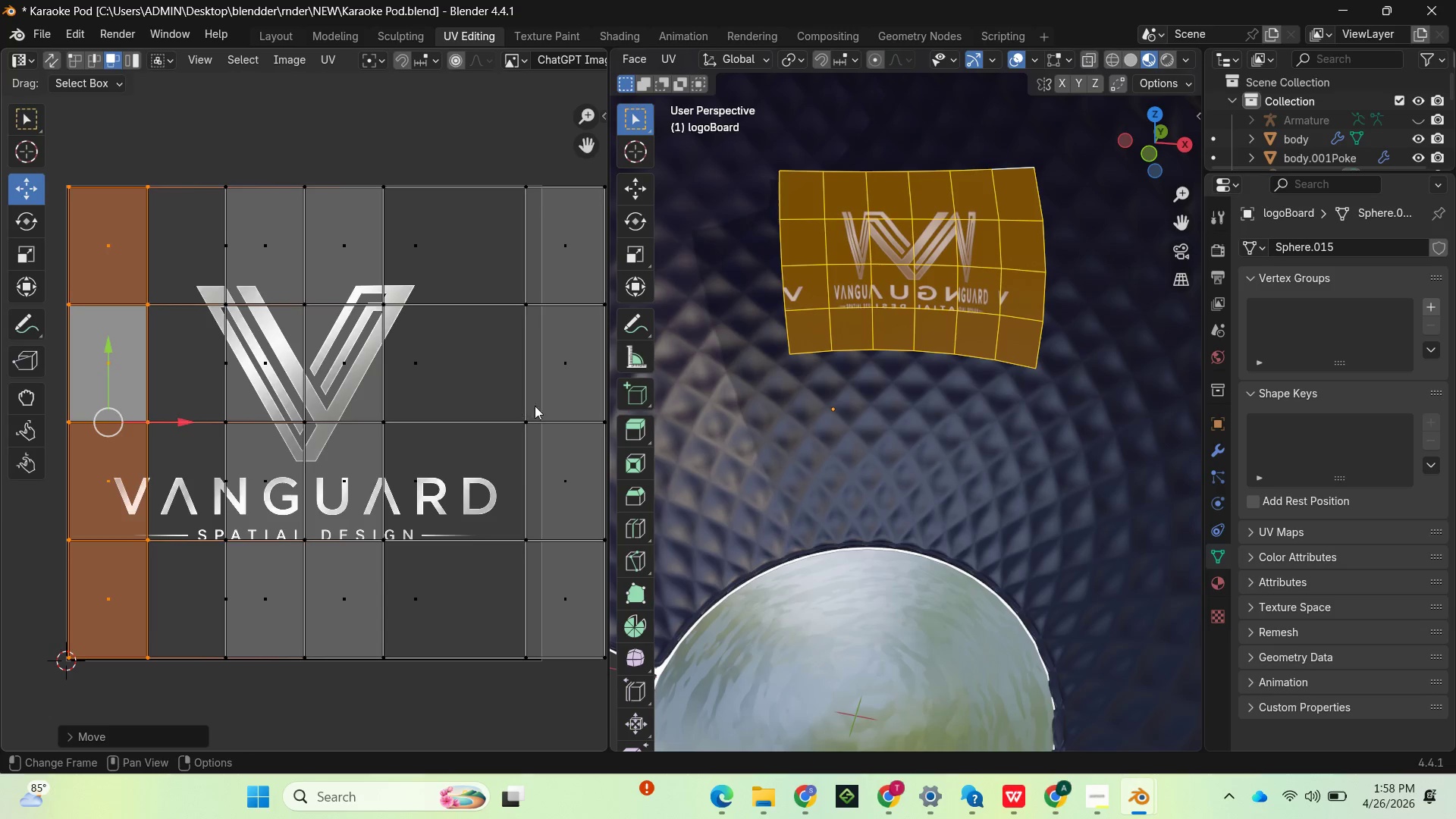 
left_click([569, 383])
 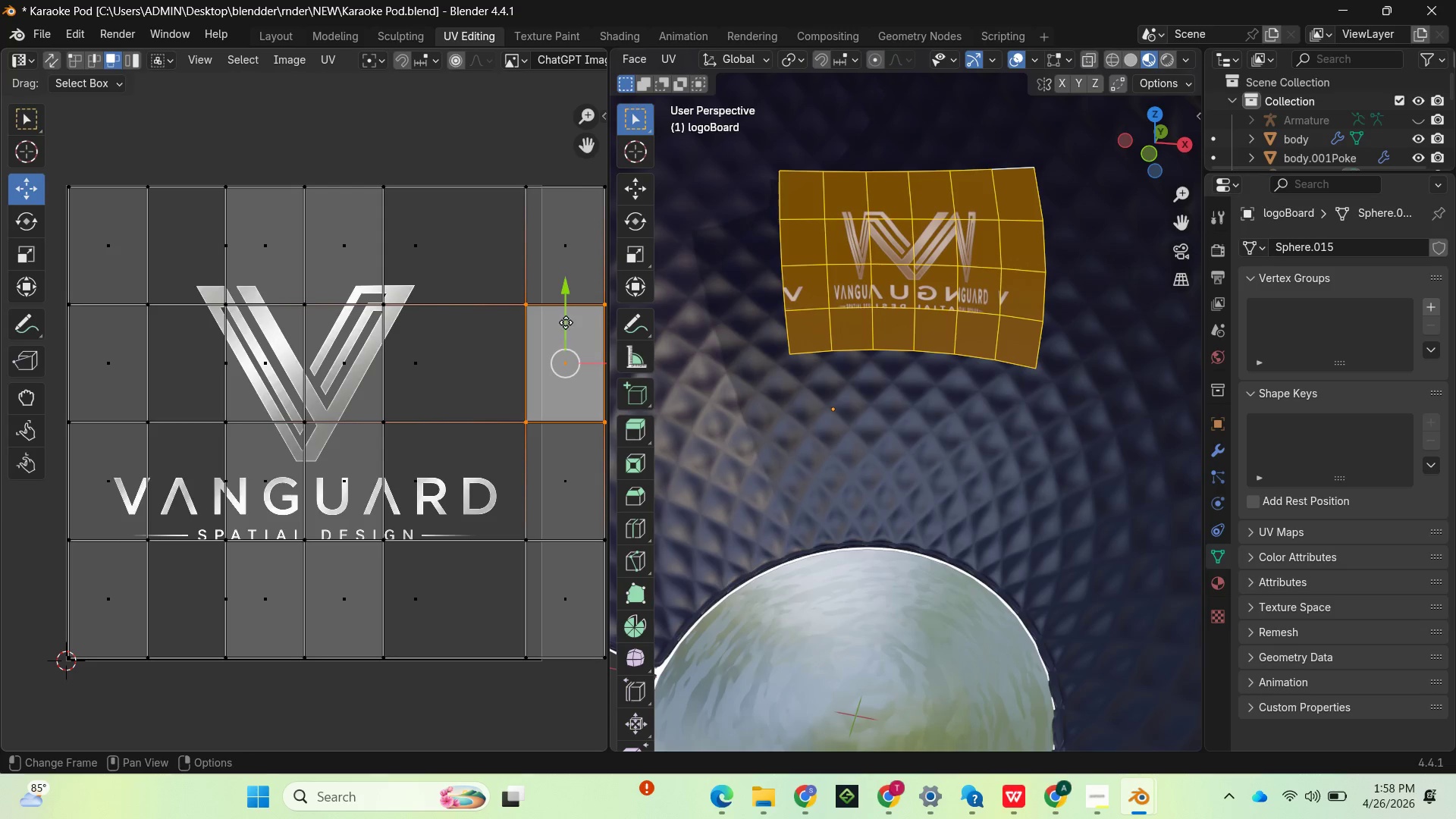 
hold_key(key=ShiftLeft, duration=0.61)
 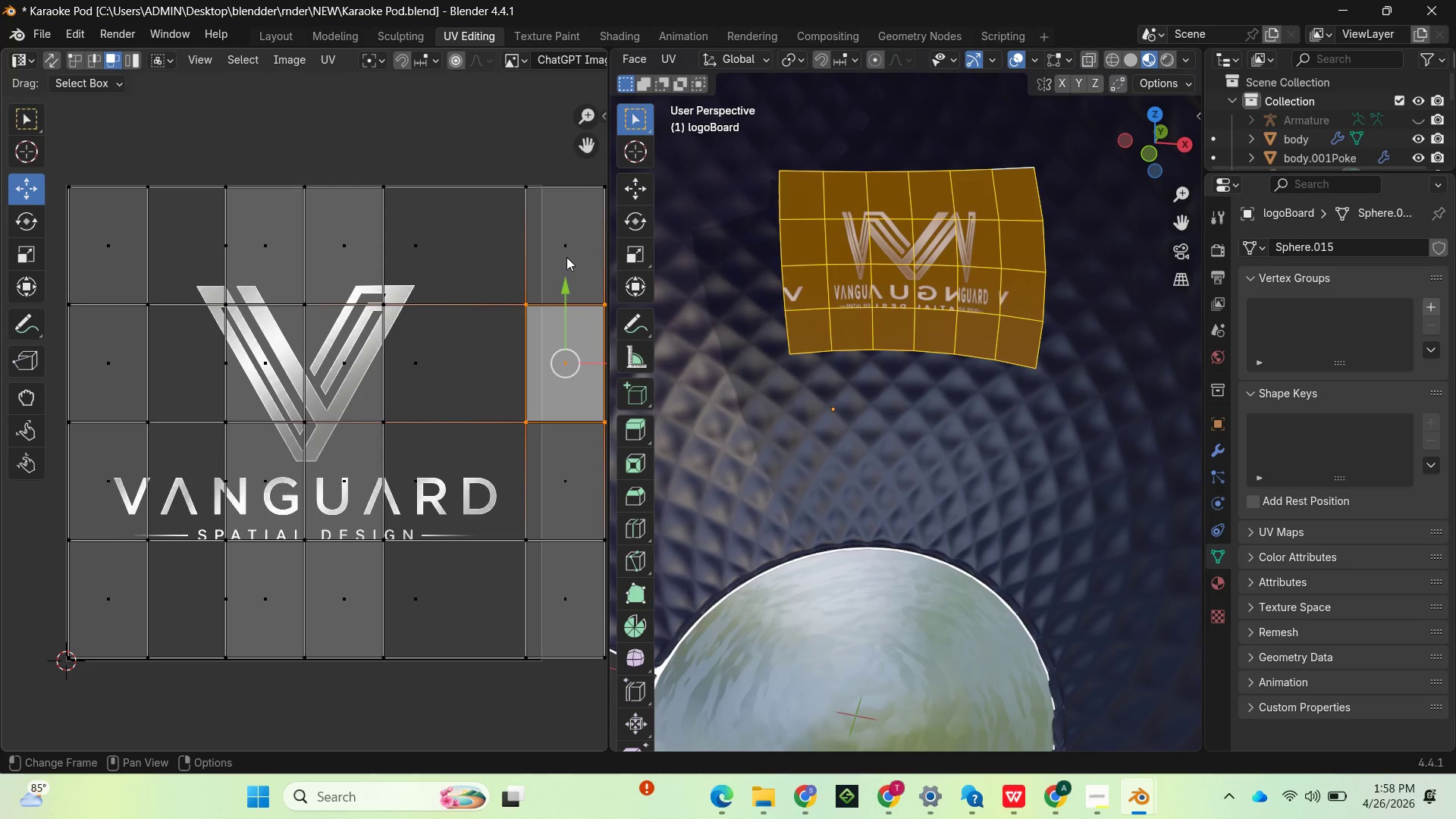 
hold_key(key=ShiftLeft, duration=2.34)
left_click([566, 257])
 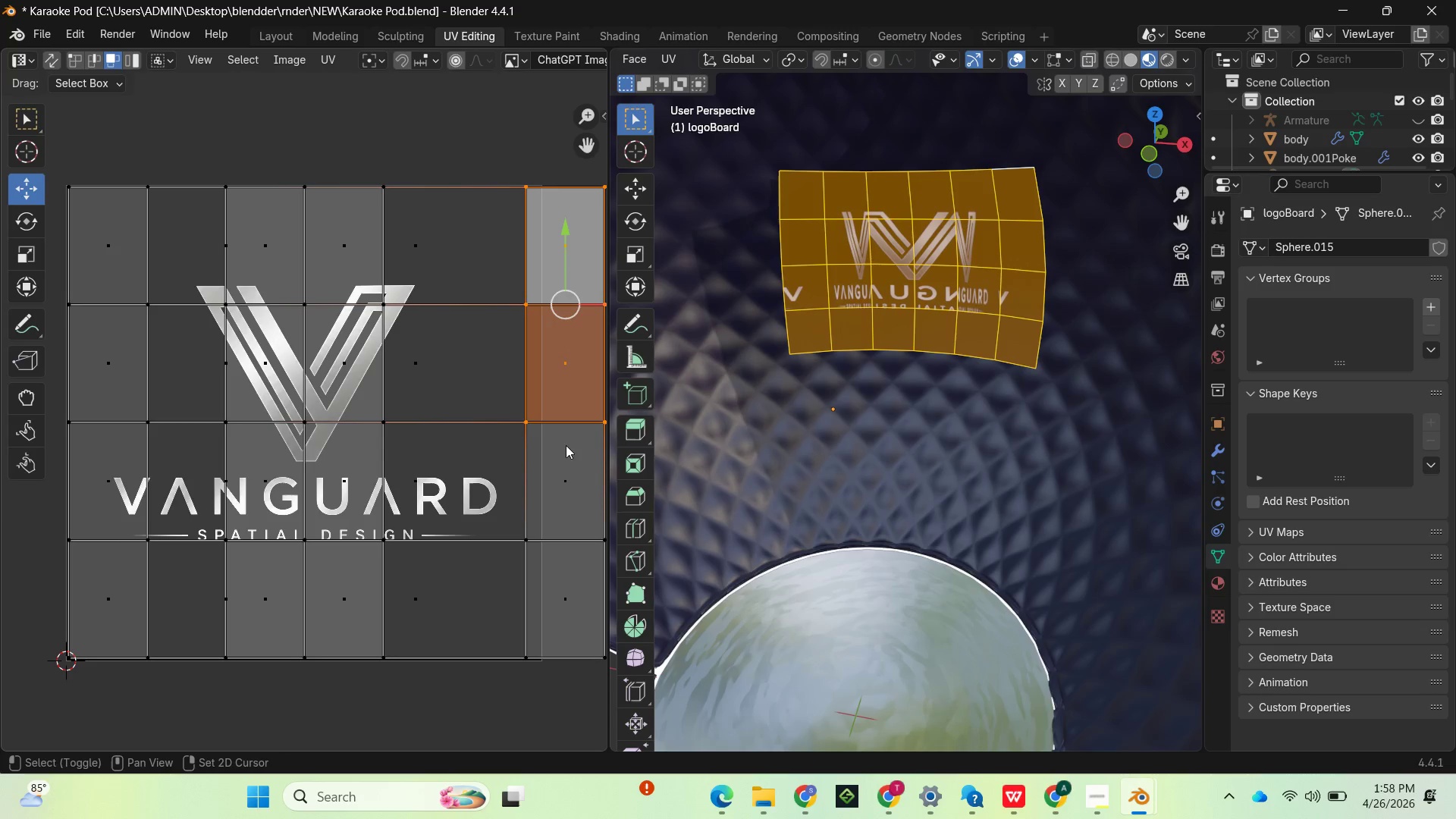 
left_click([563, 457])
 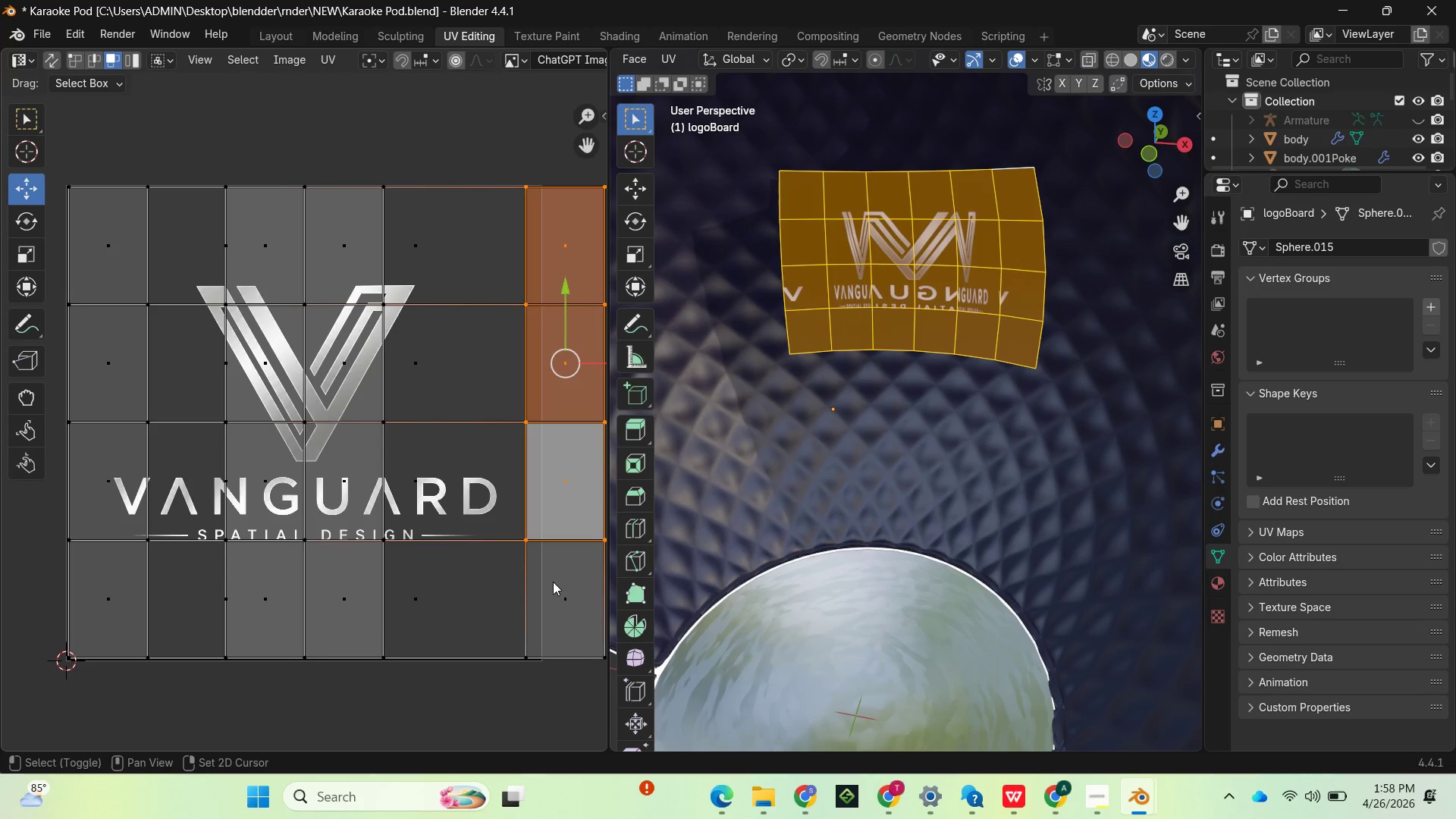 
left_click([554, 588])
 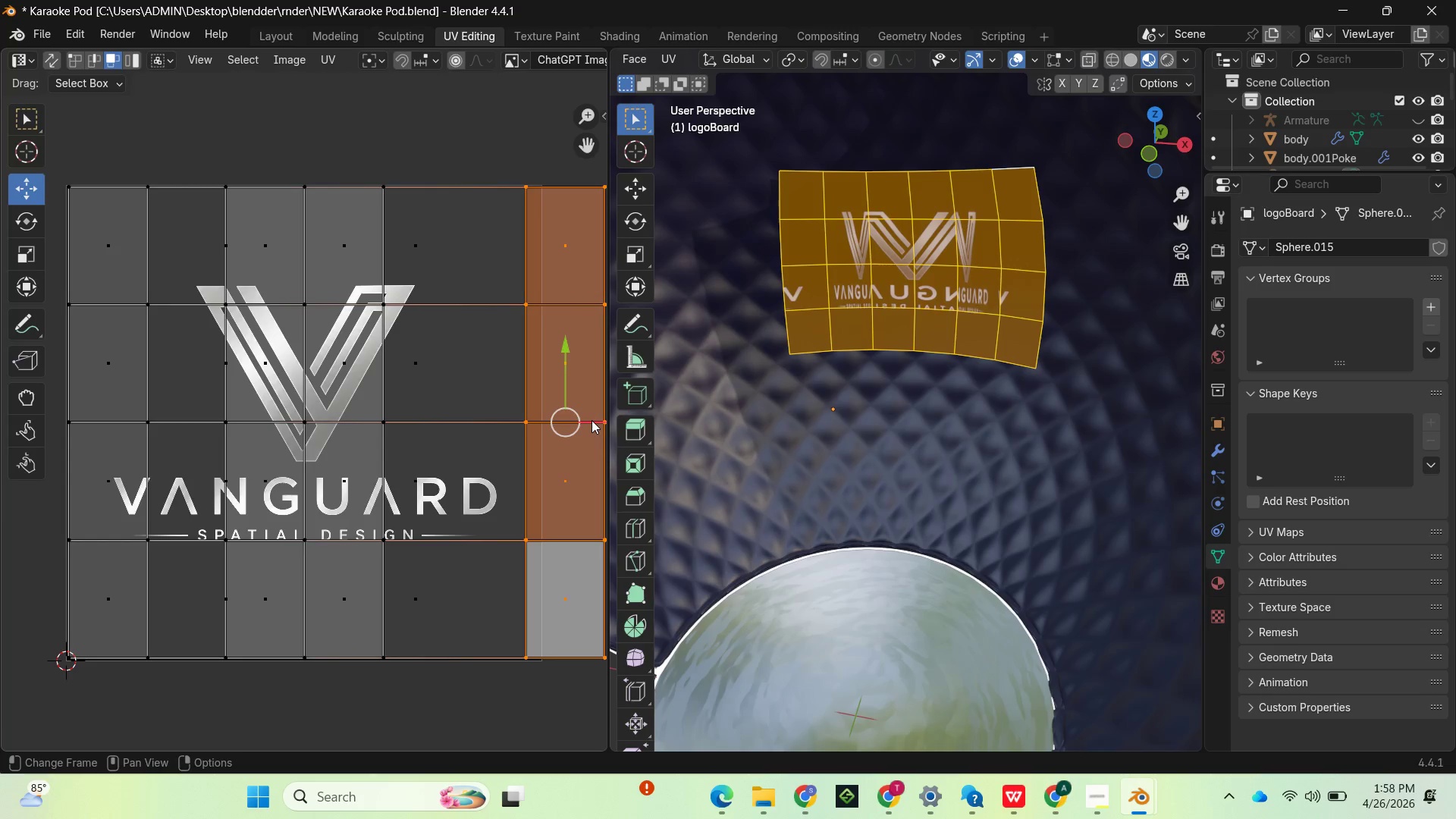 
scroll: coordinate [580, 432], scroll_direction: down, amount: 1.0
 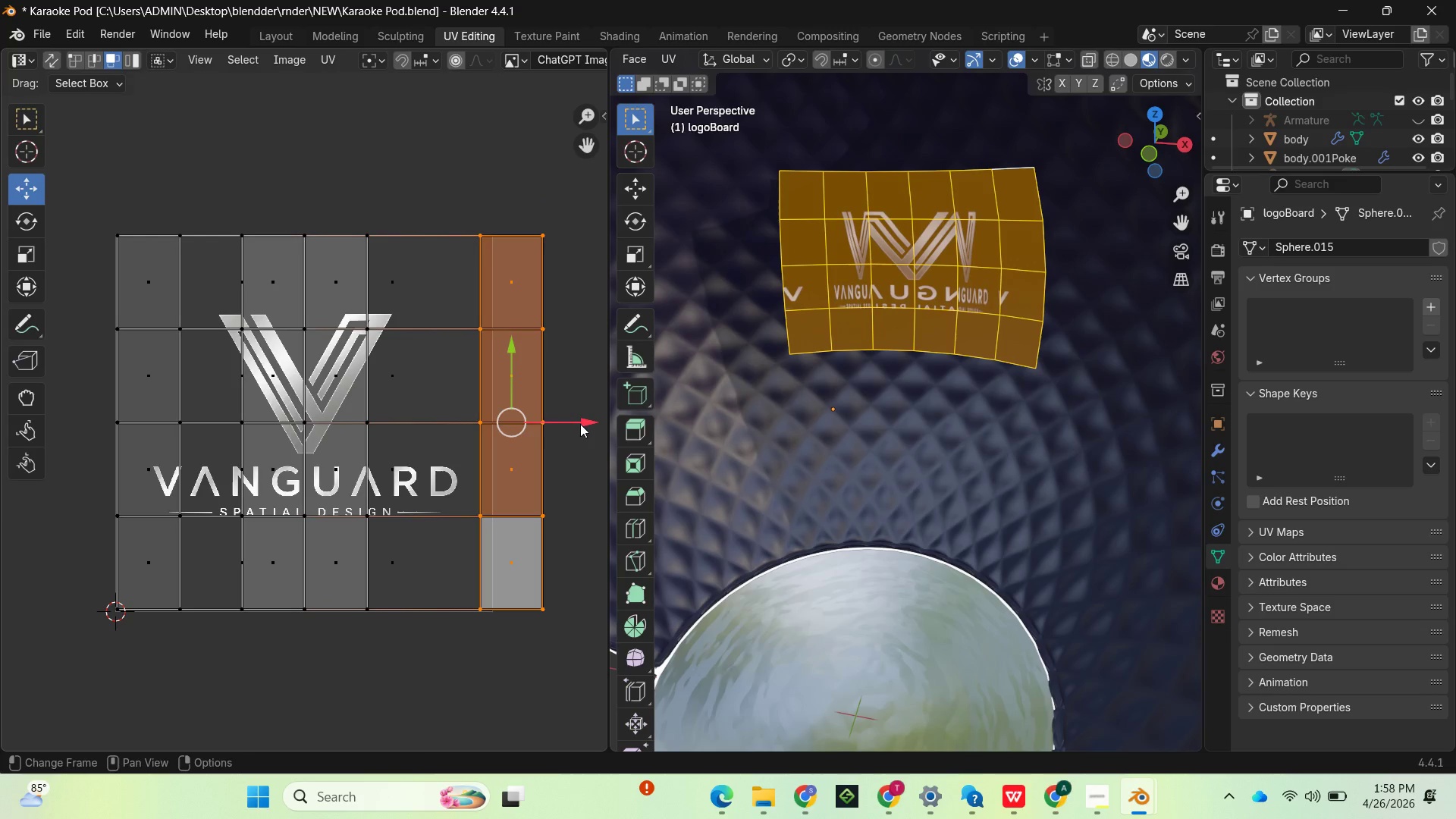 
left_click_drag(start_coordinate=[580, 423], to_coordinate=[525, 423])
 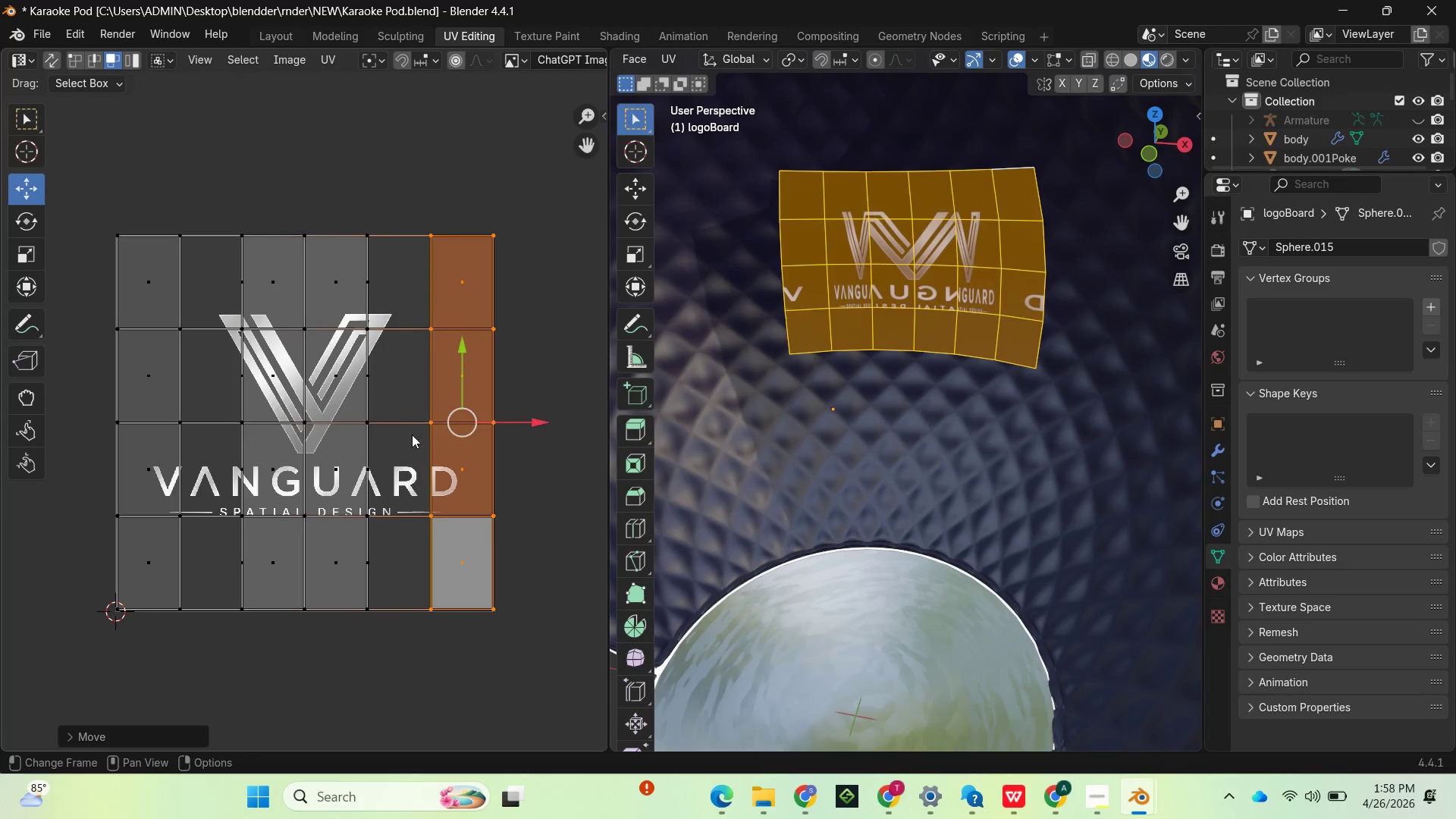 
left_click([393, 290])
 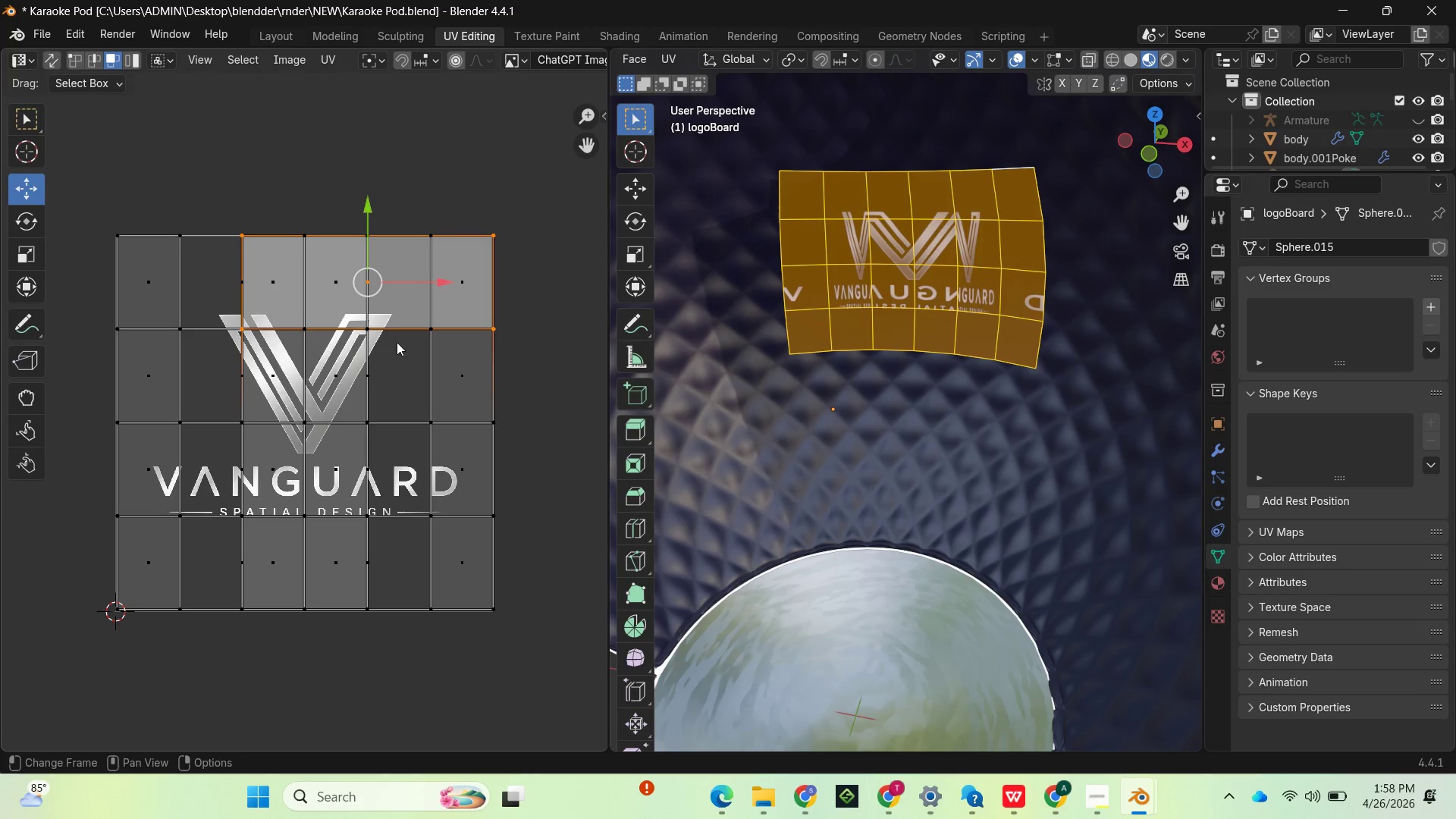 
hold_key(key=ShiftLeft, duration=0.34)
 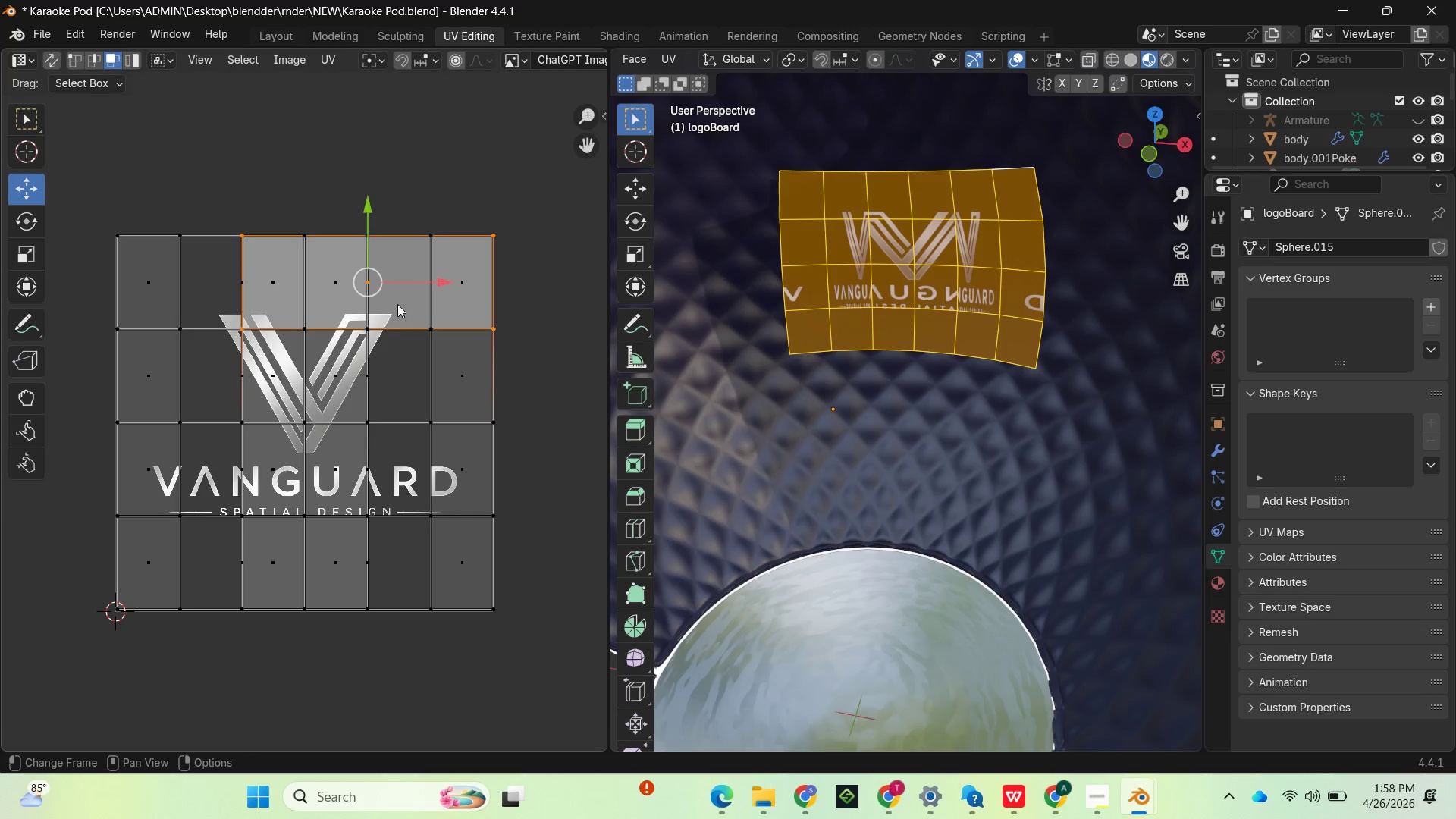 
left_click([397, 304])
 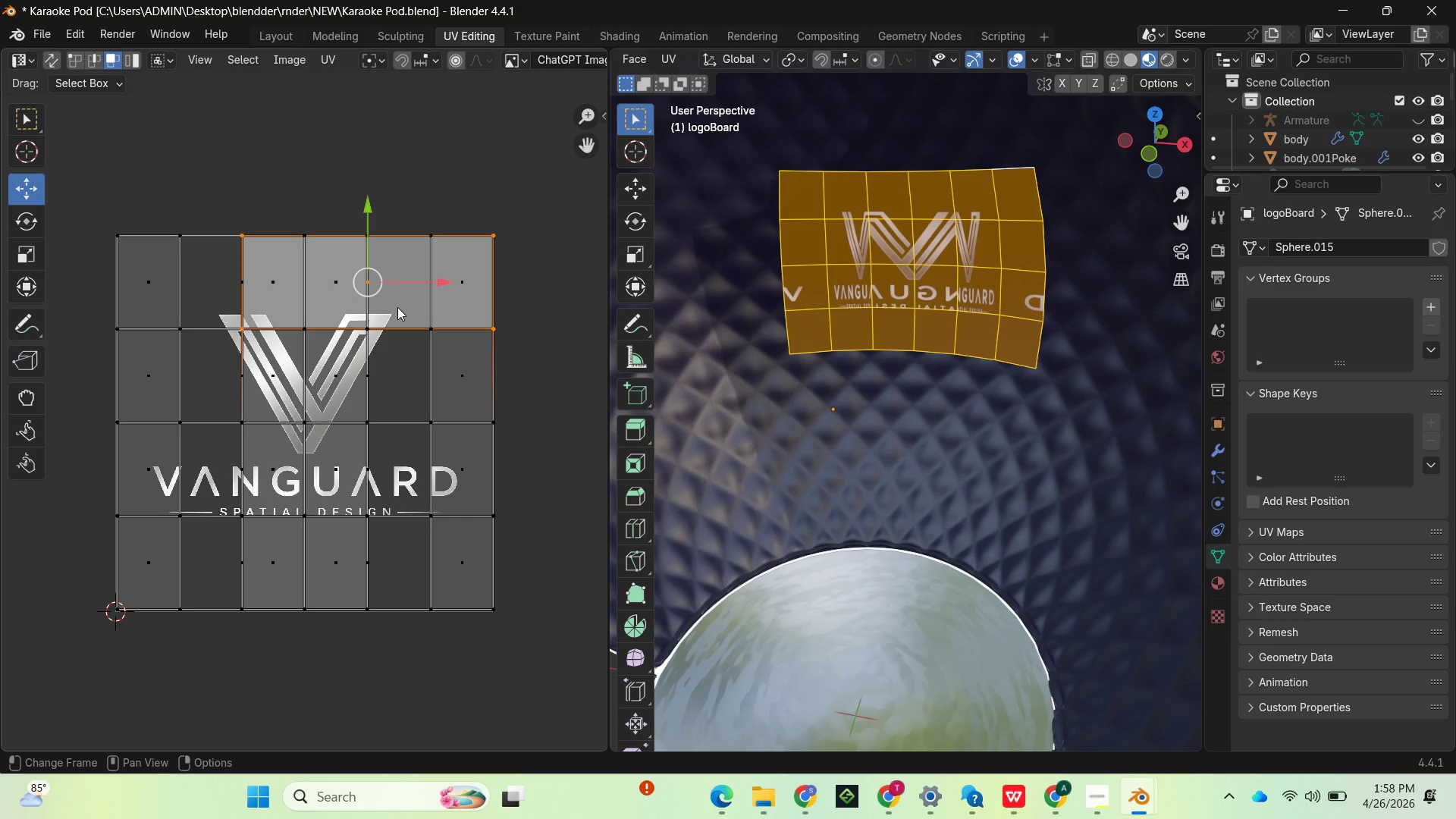 
left_click([397, 307])
 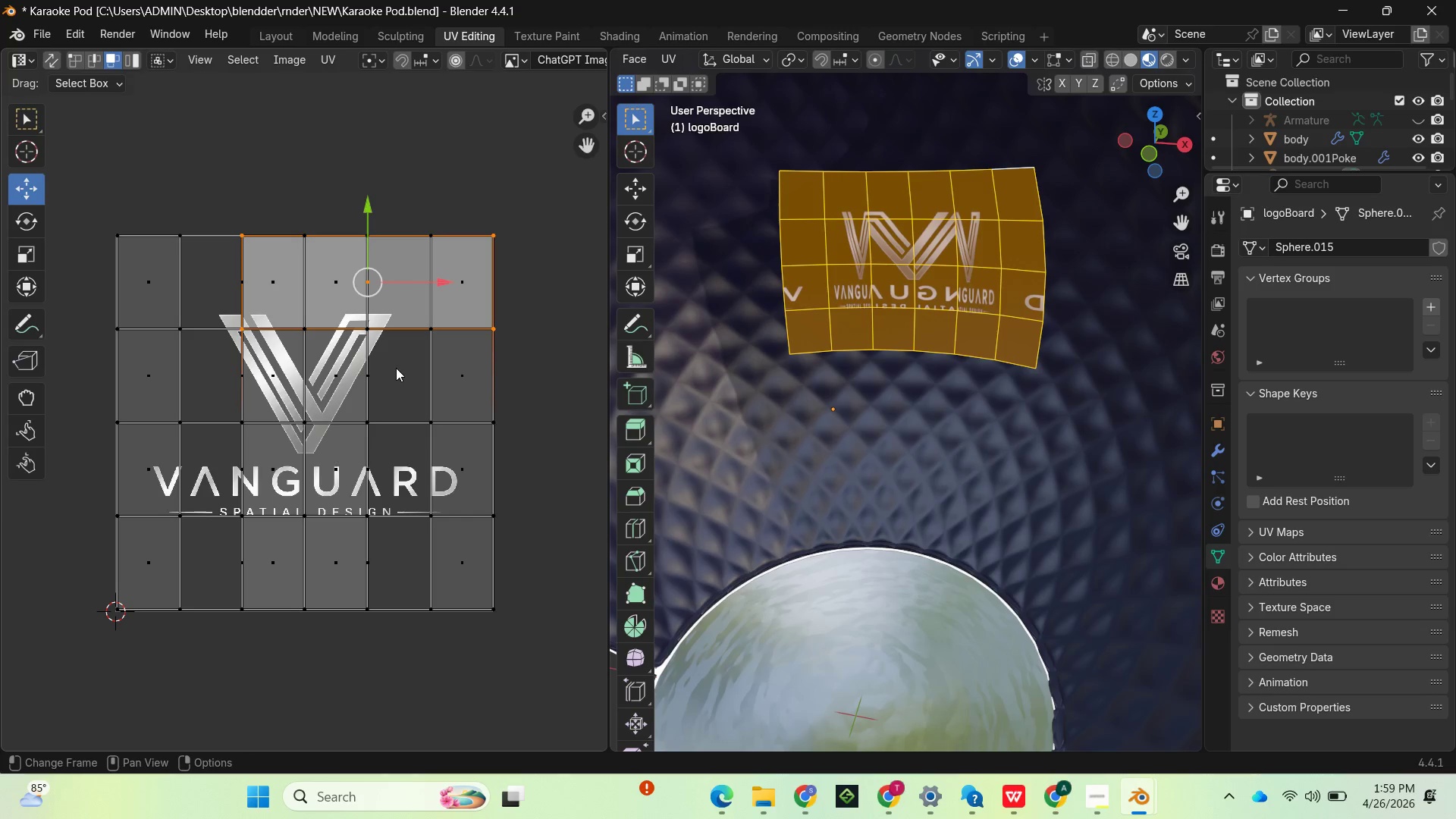 
left_click([396, 368])
 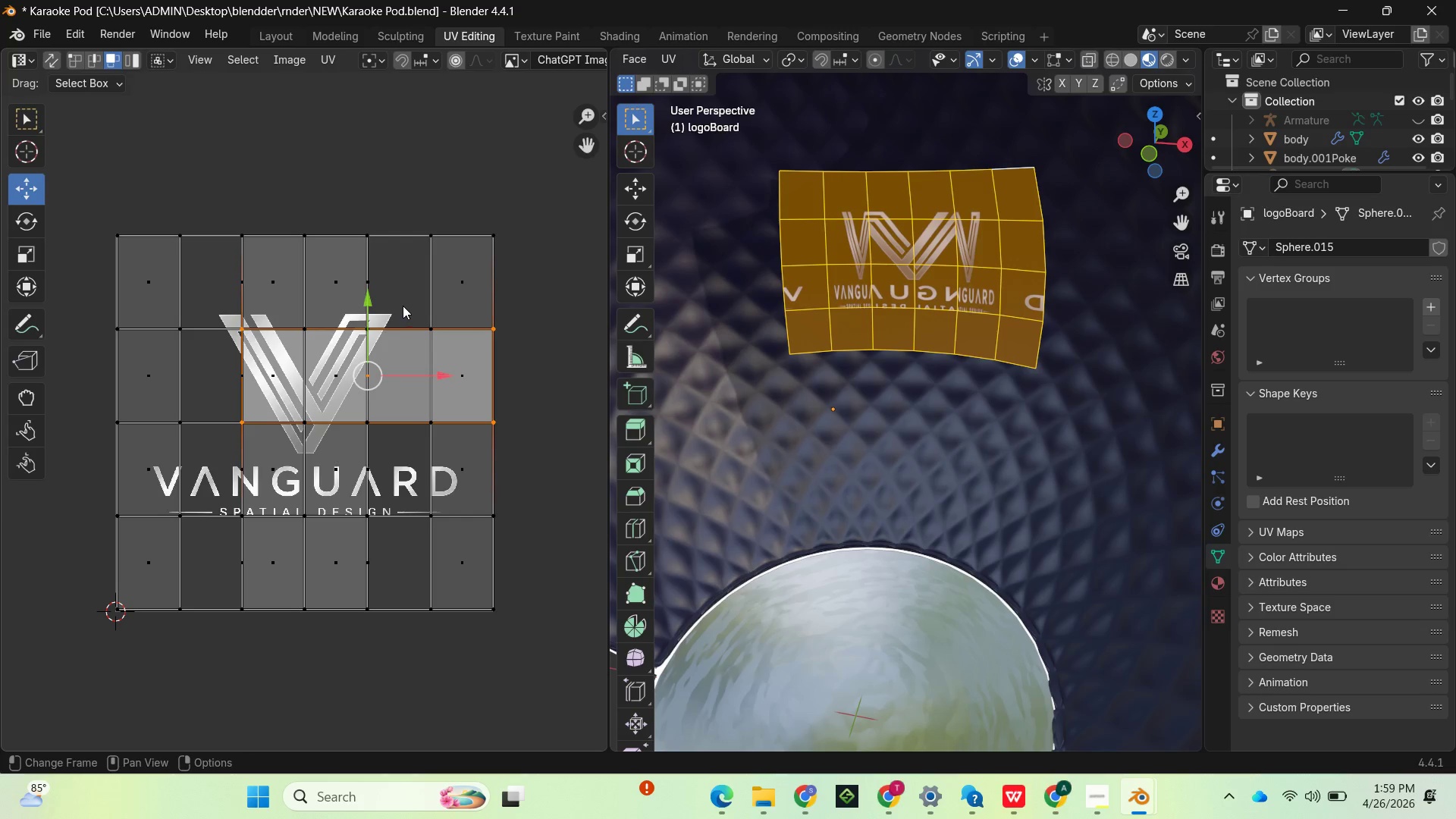 
left_click([403, 306])
 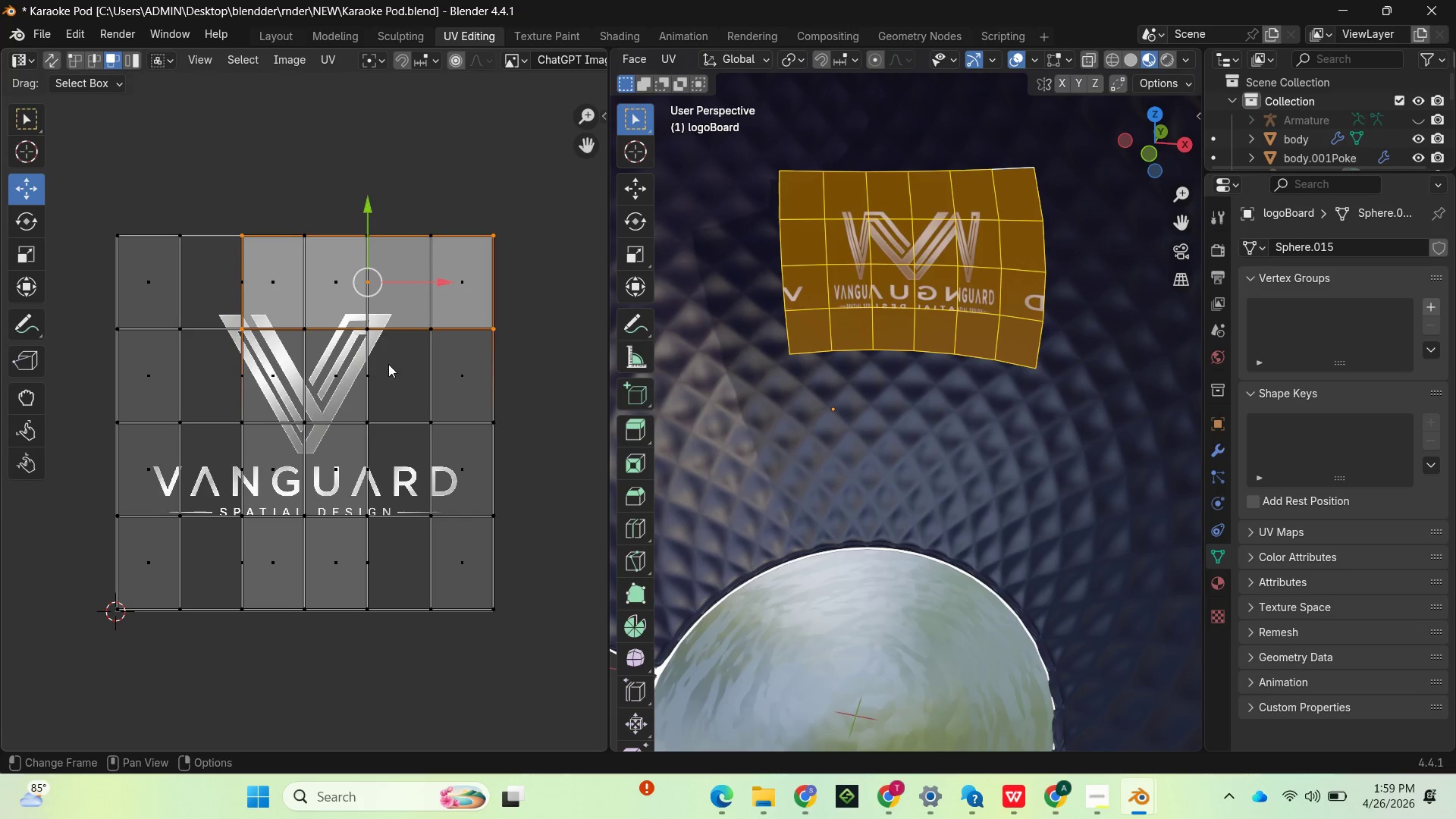 
left_click([397, 381])
 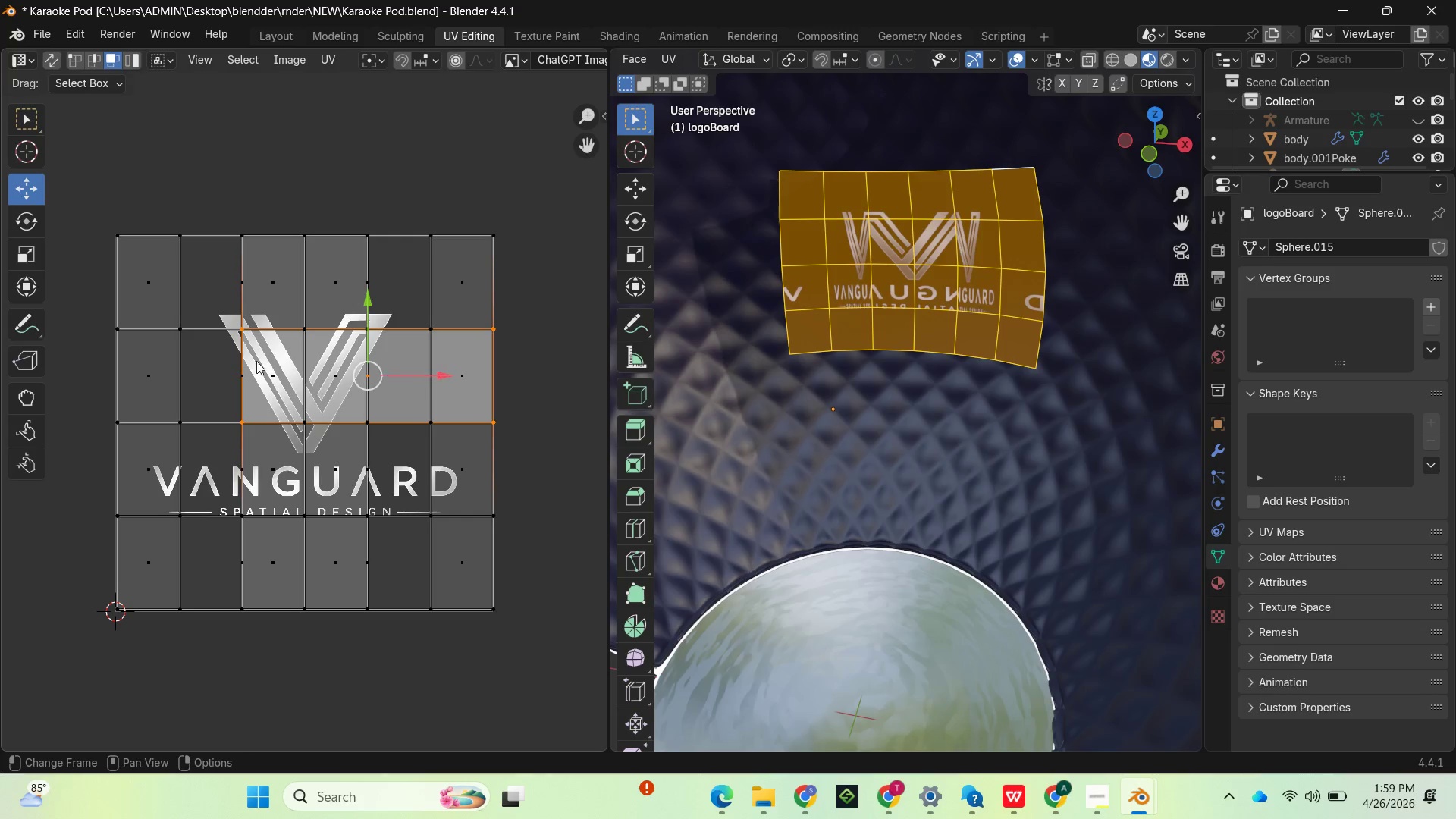 
left_click([226, 321])
 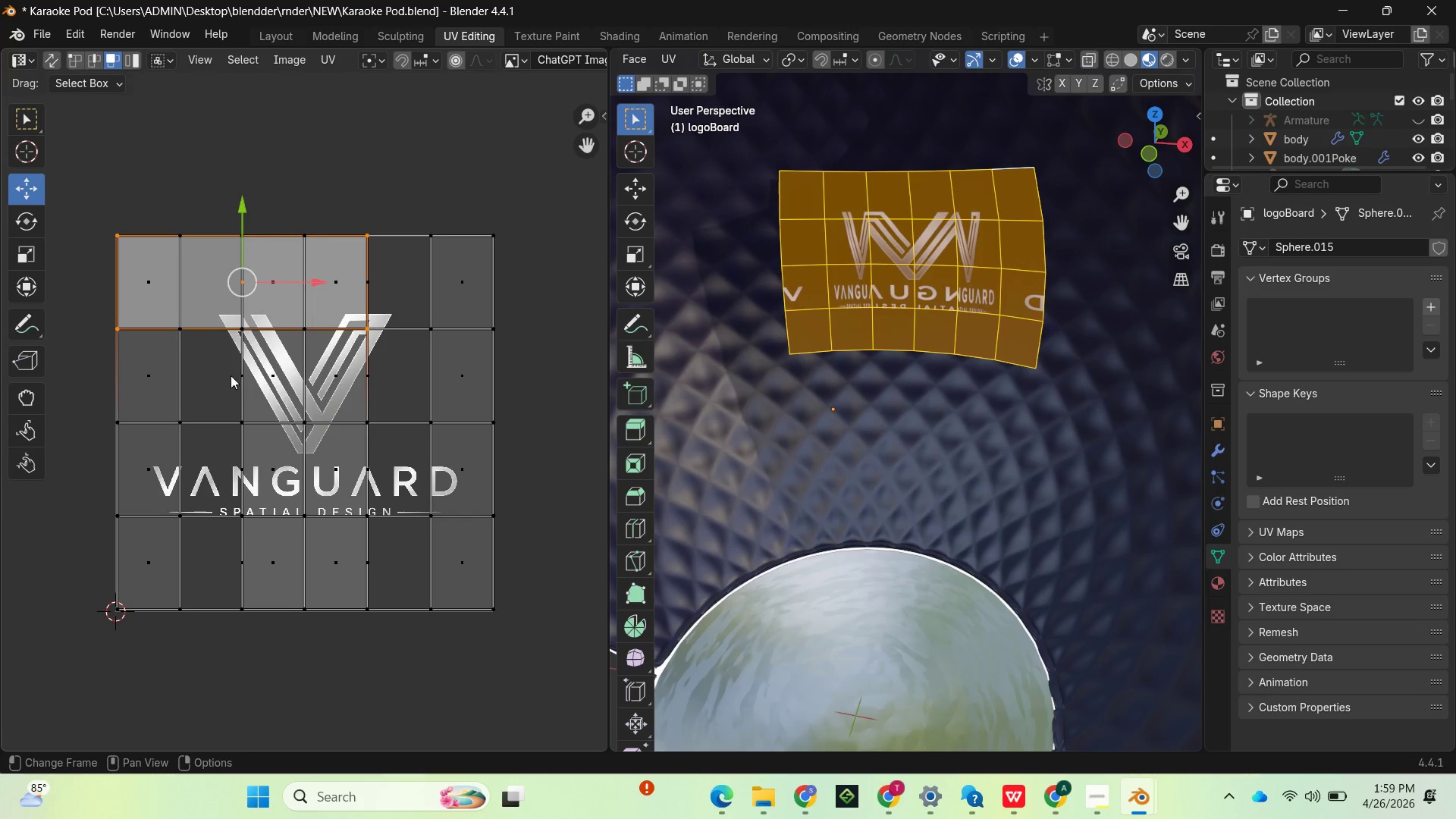 
left_click([229, 381])
 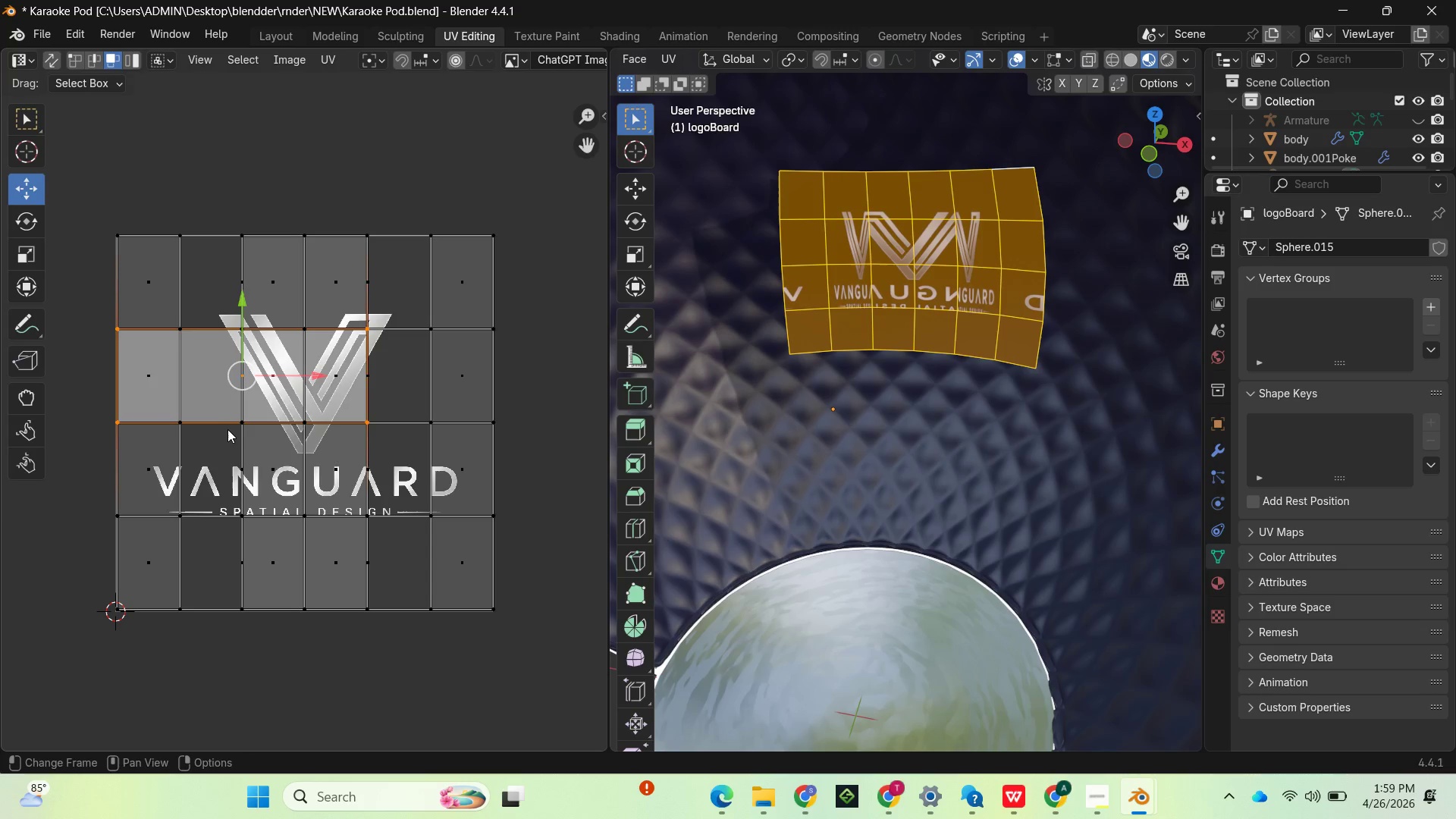 
left_click([228, 430])
 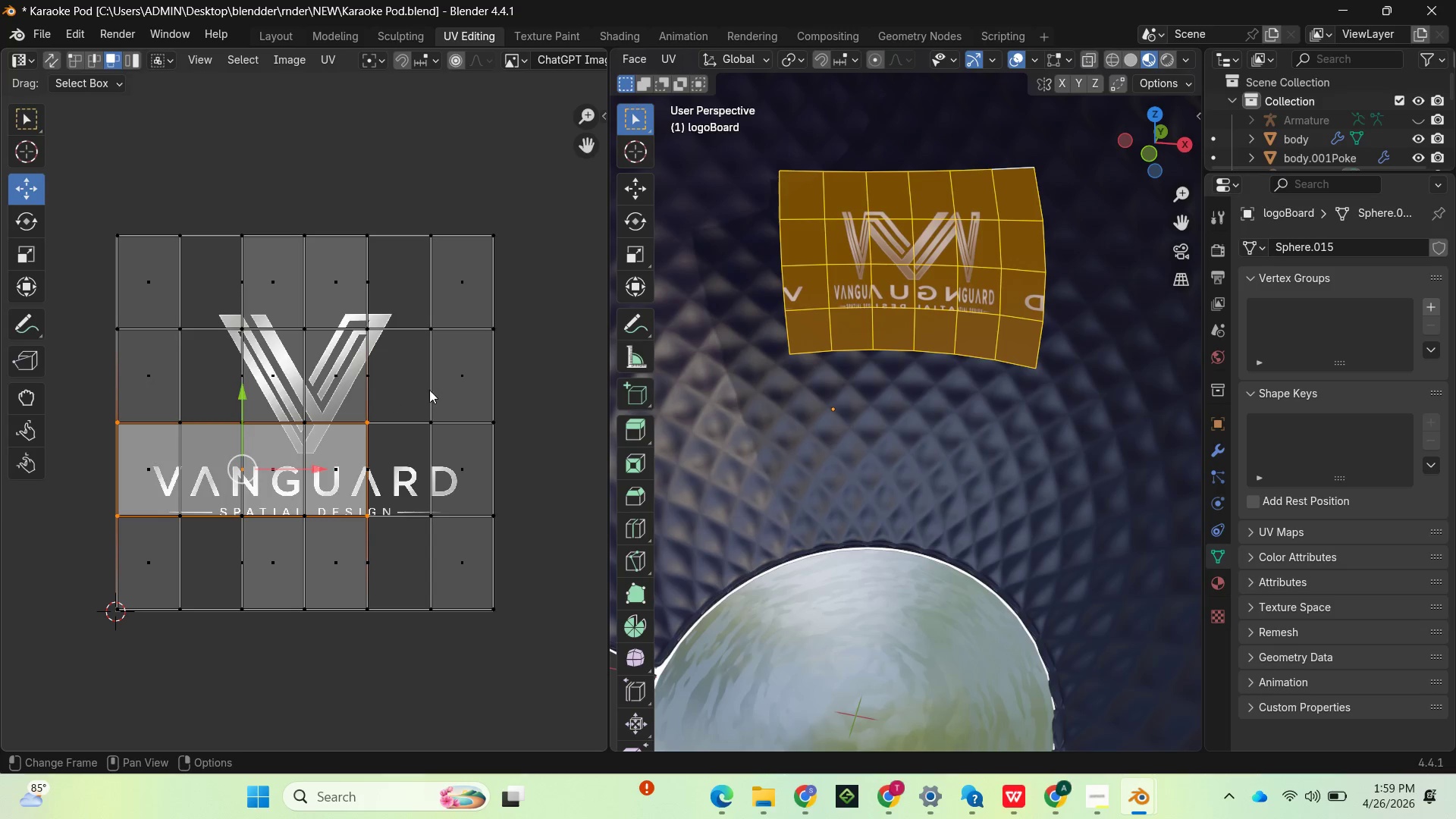 
key(Control+Z)
 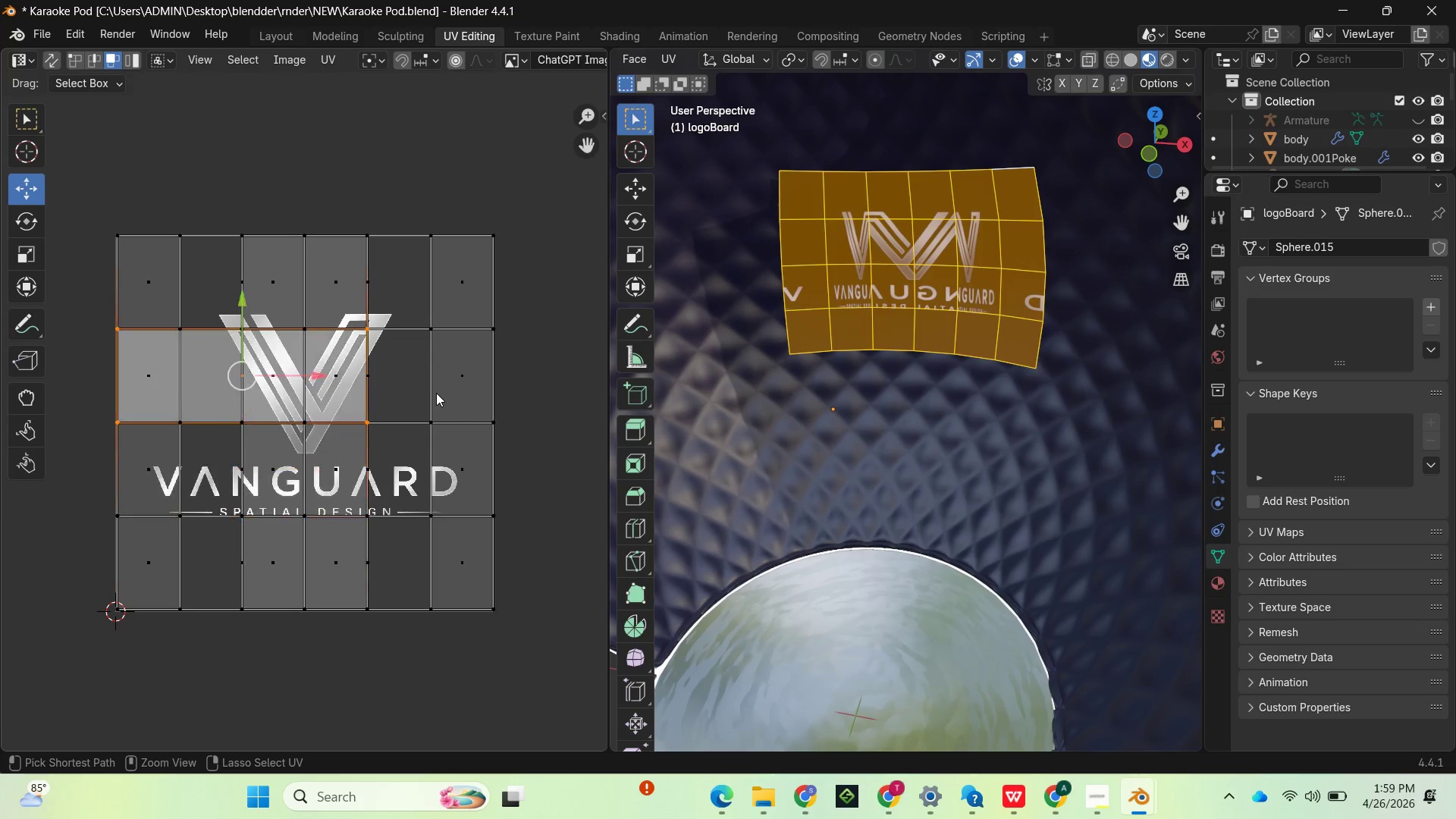 
key(Control+Z)
 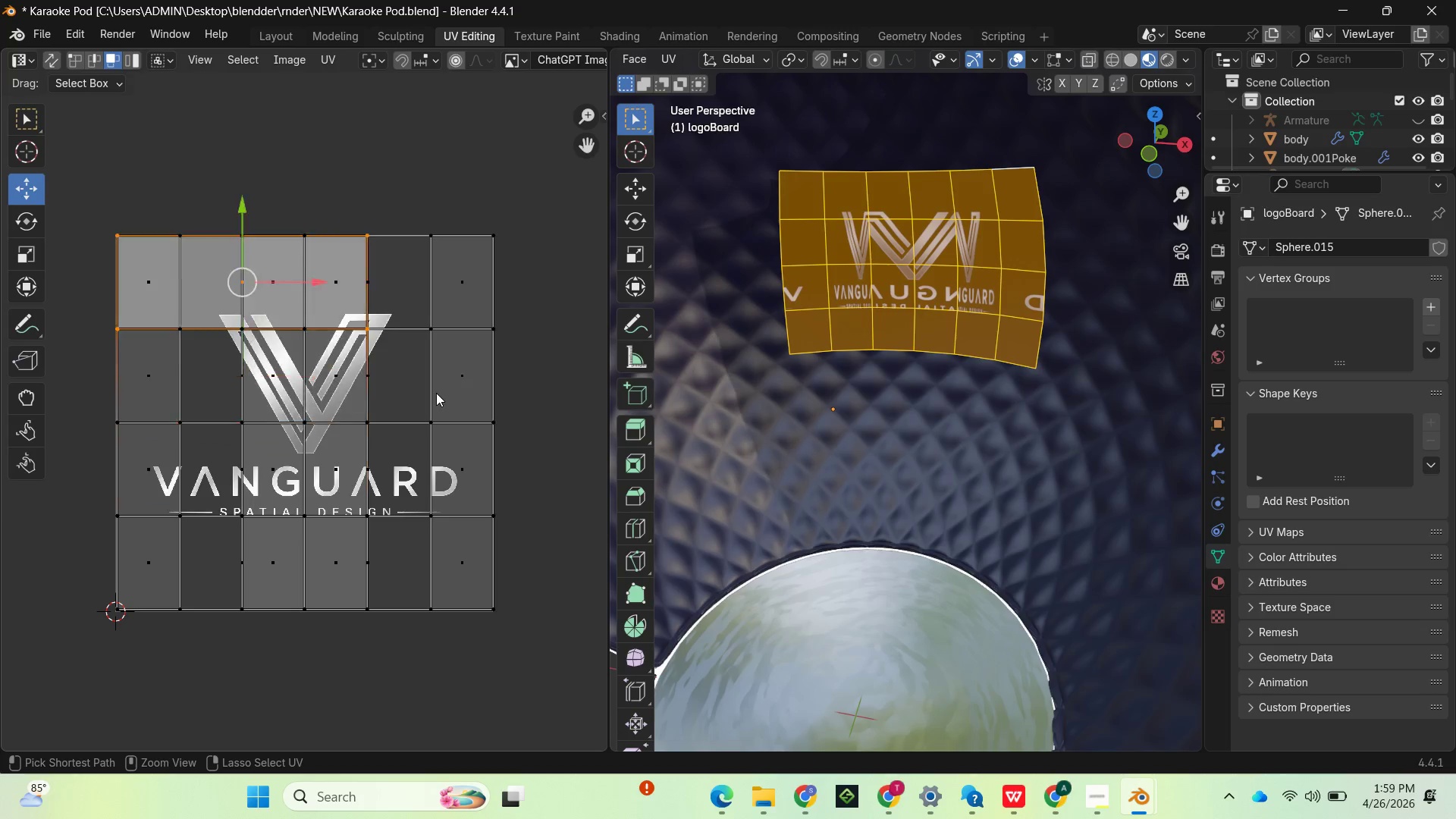 
key(Control+Z)
 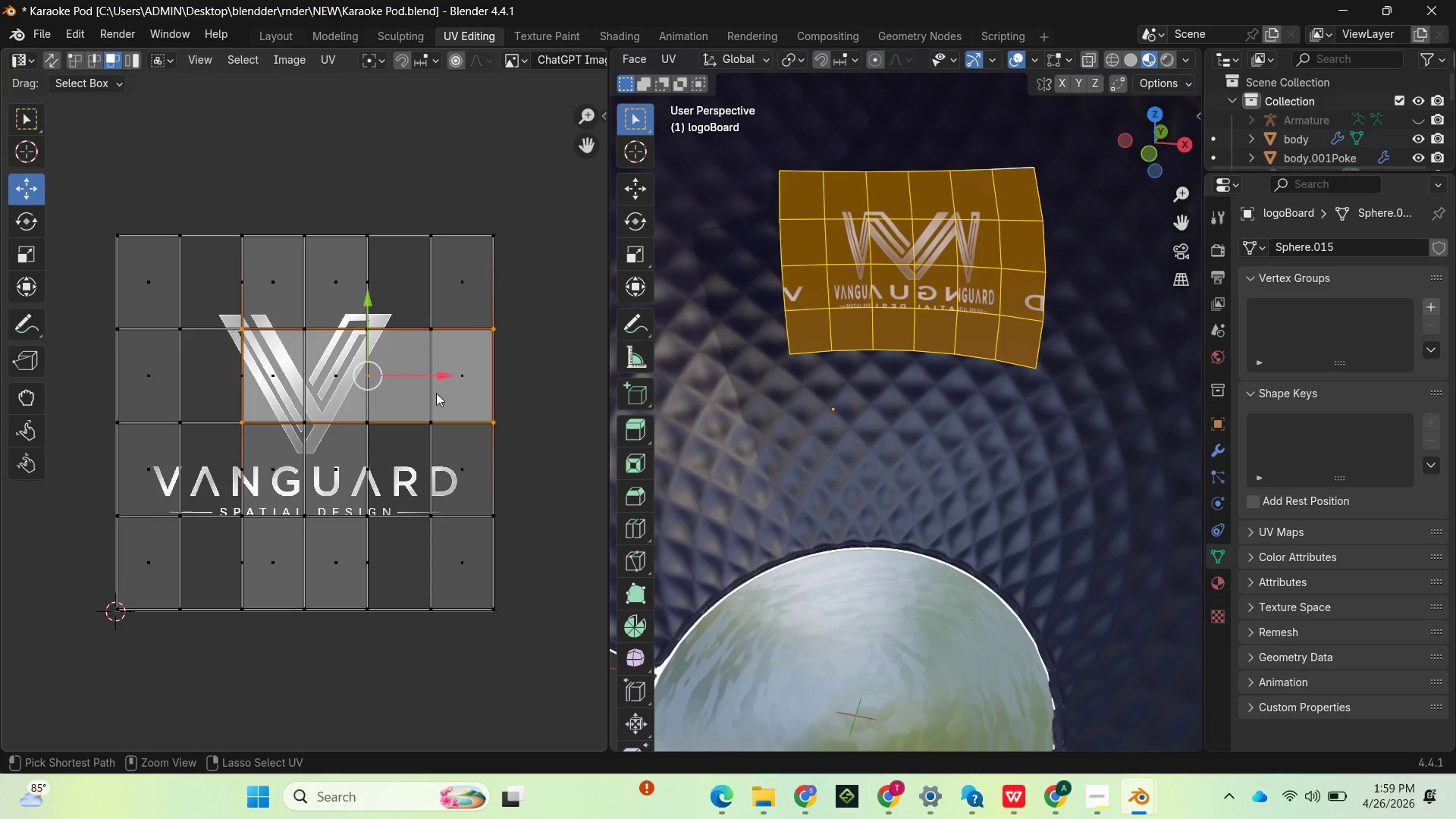 
key(Control+Z)
 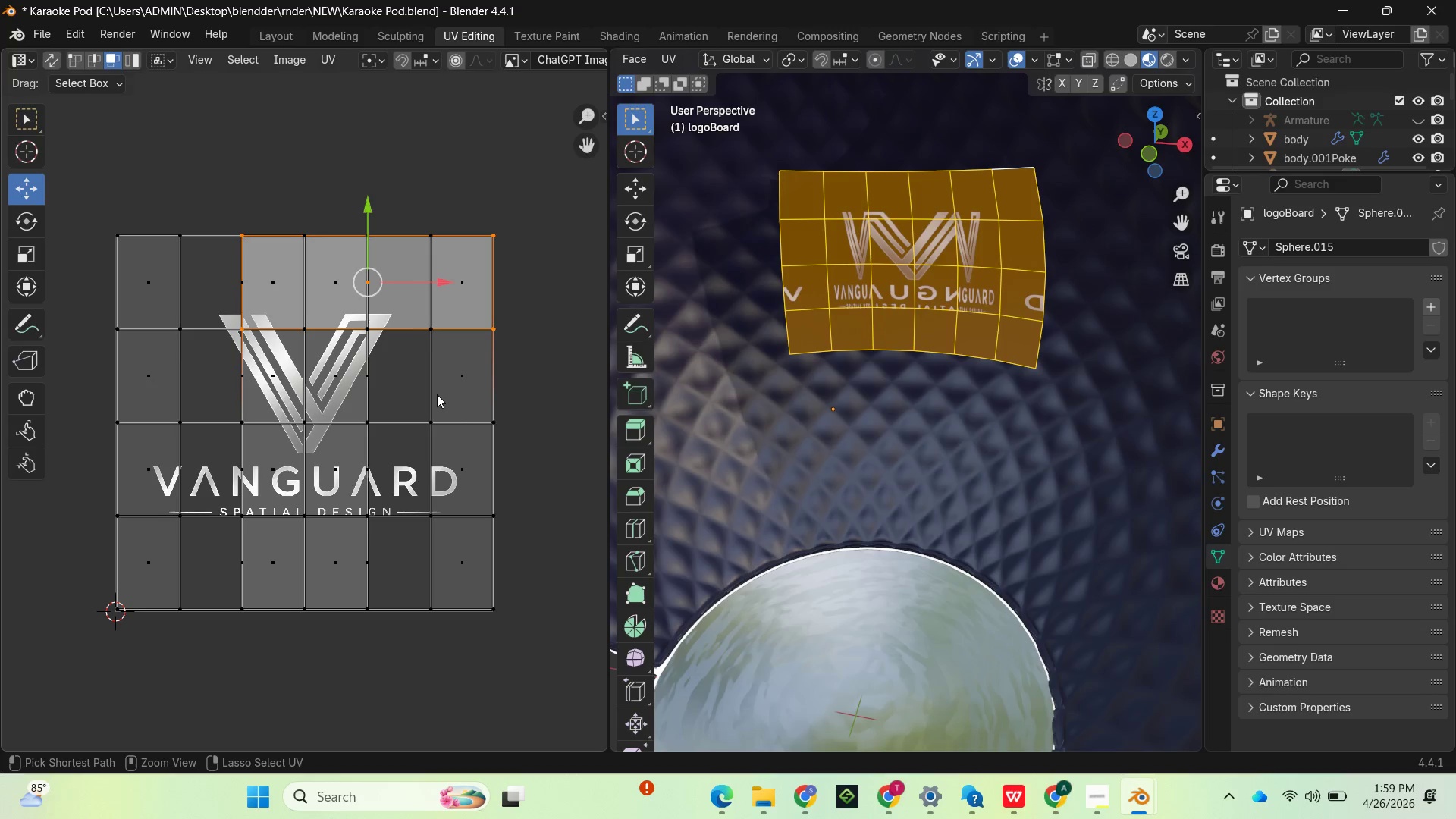 
key(Control+Z)
 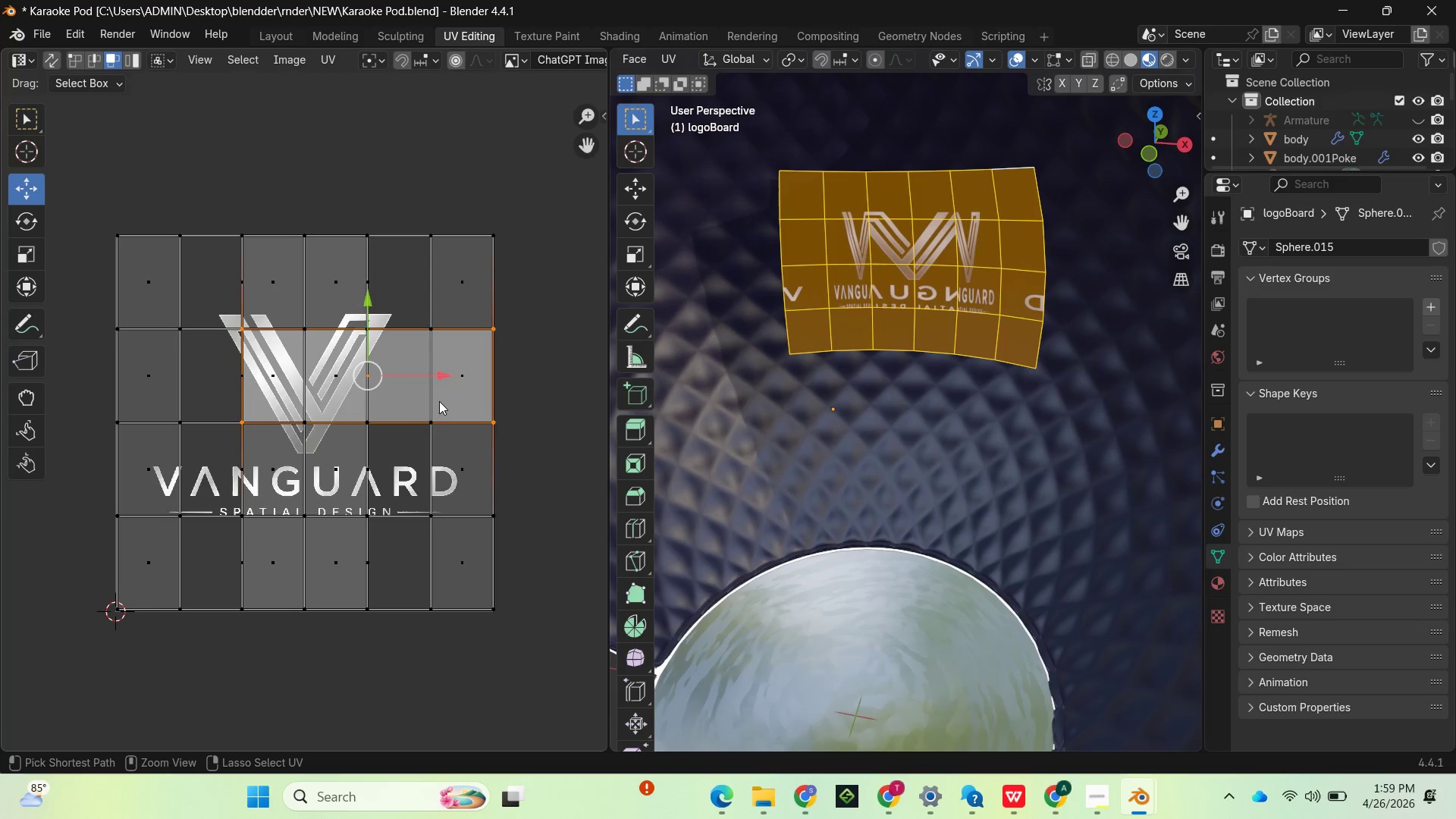 
key(Control+Z)
 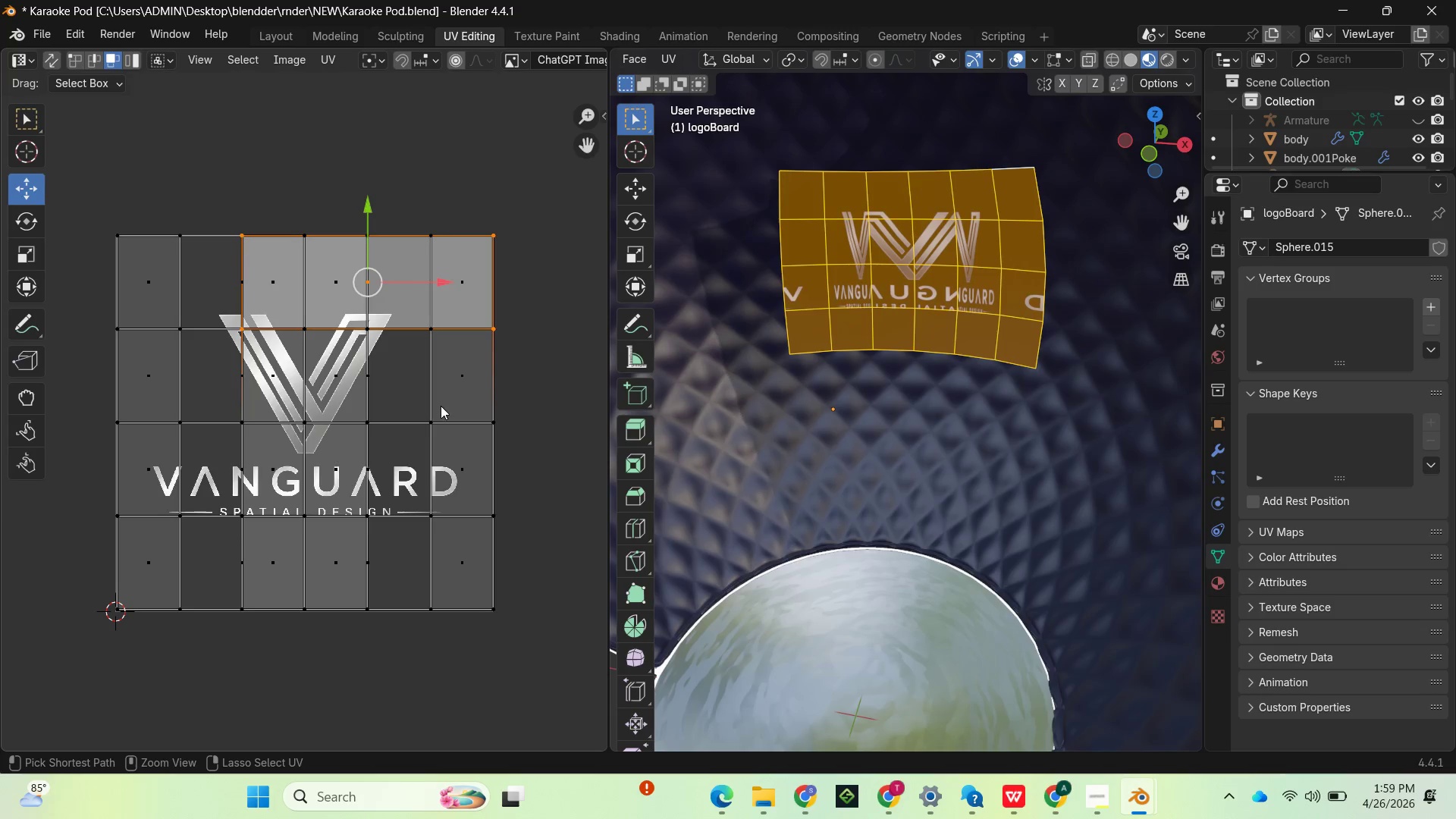 
key(Control+Z)
 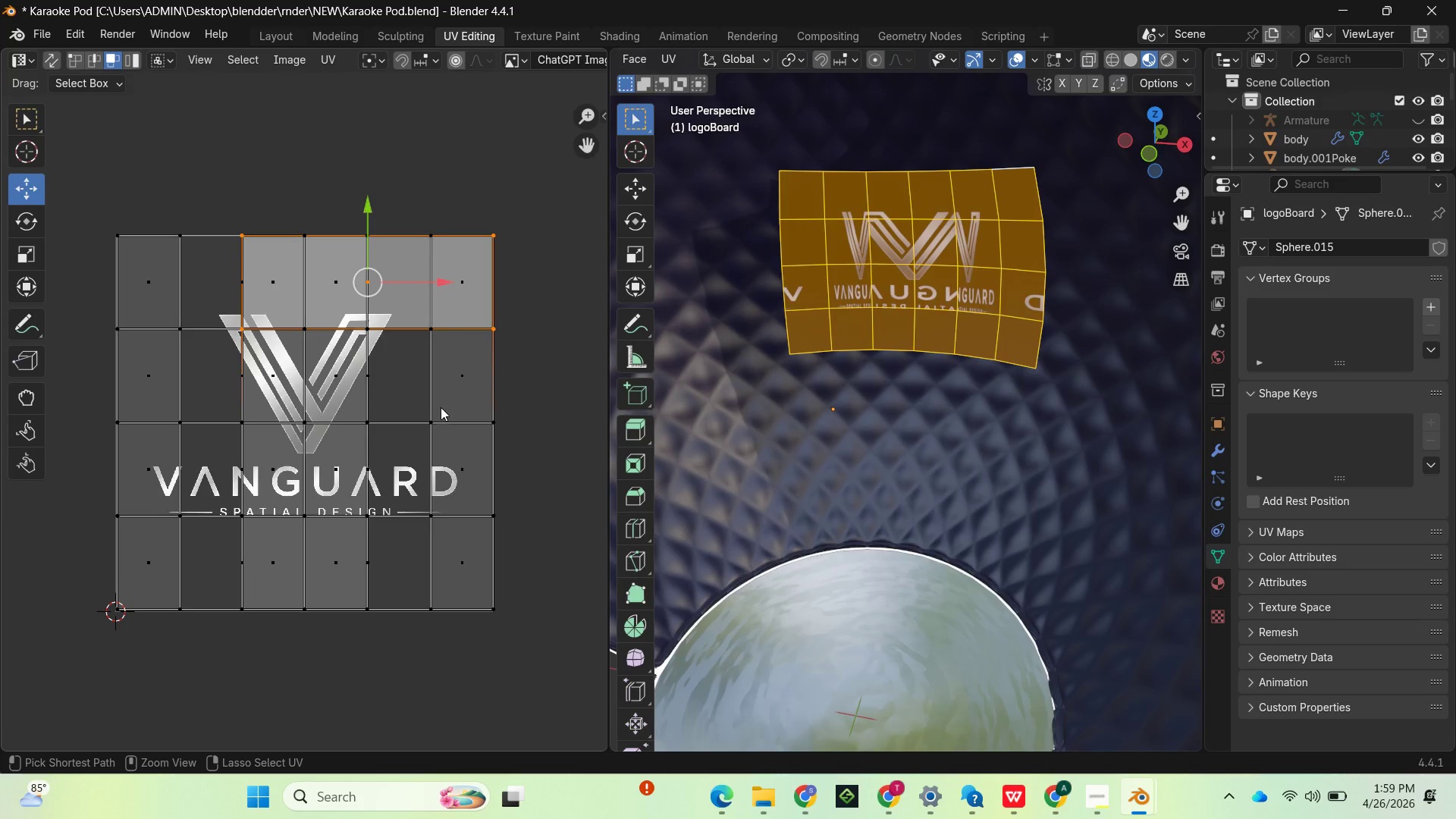 
key(Control+Z)
 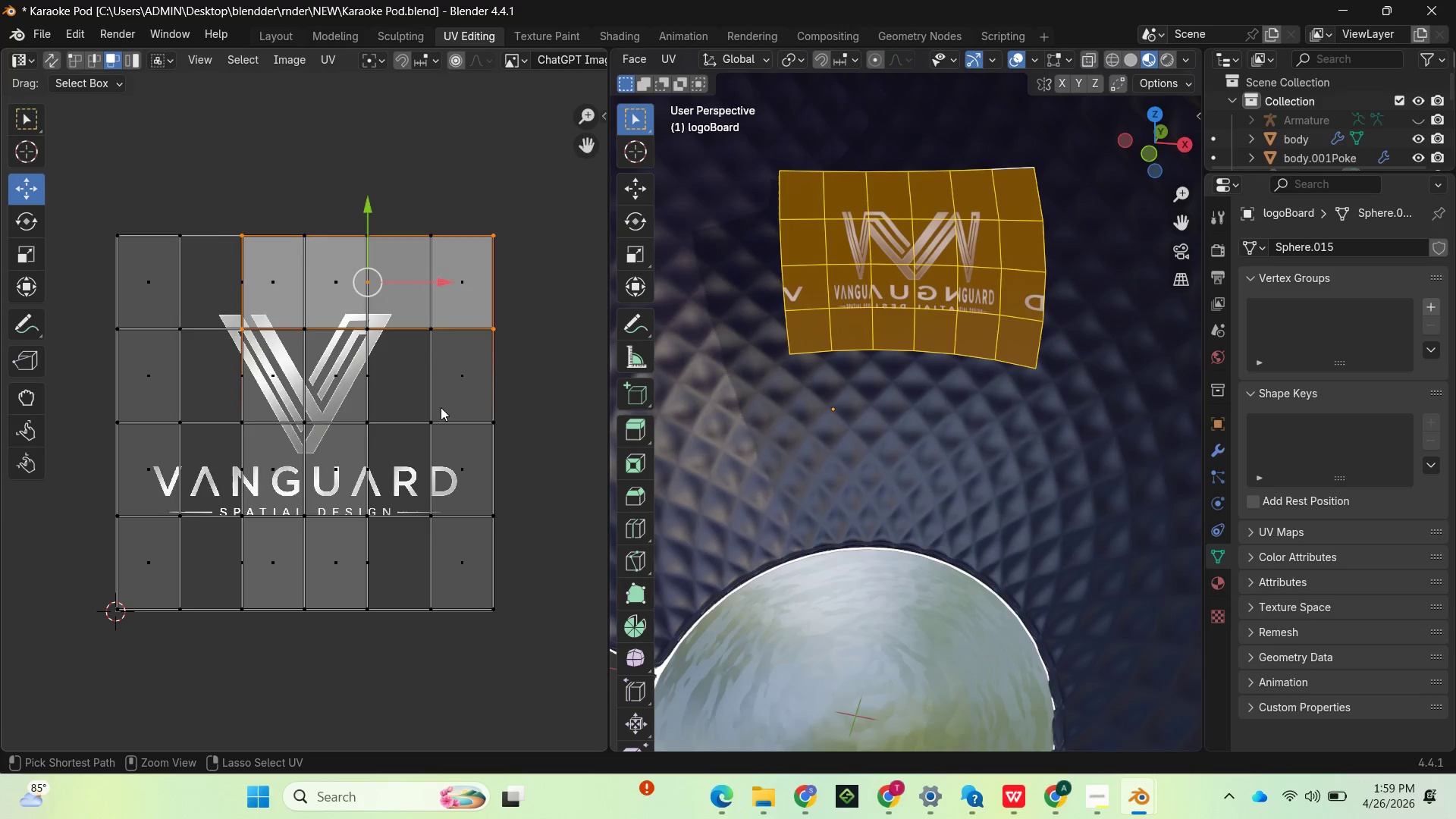 
key(Control+Z)
 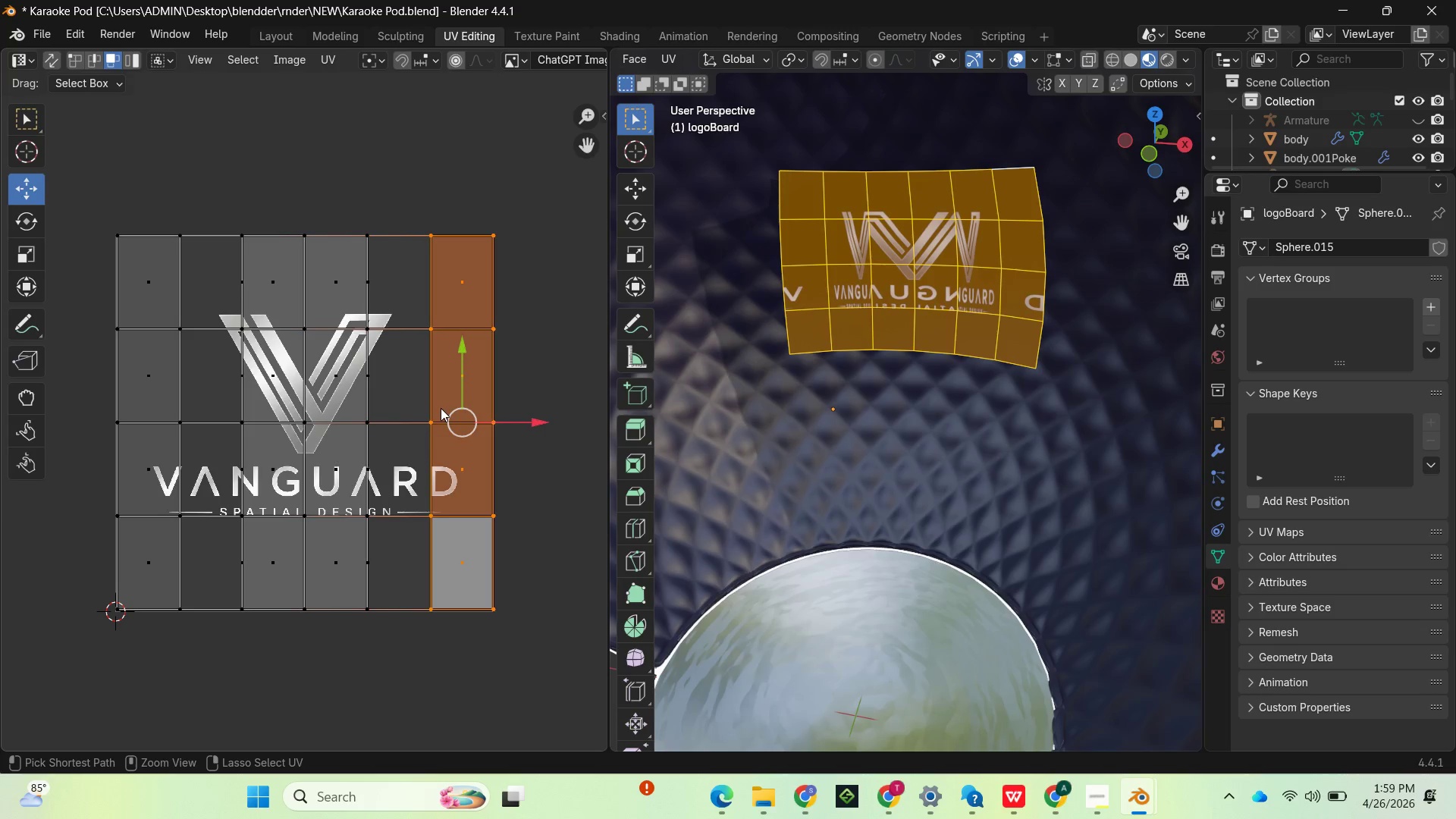 
key(Control+Z)
 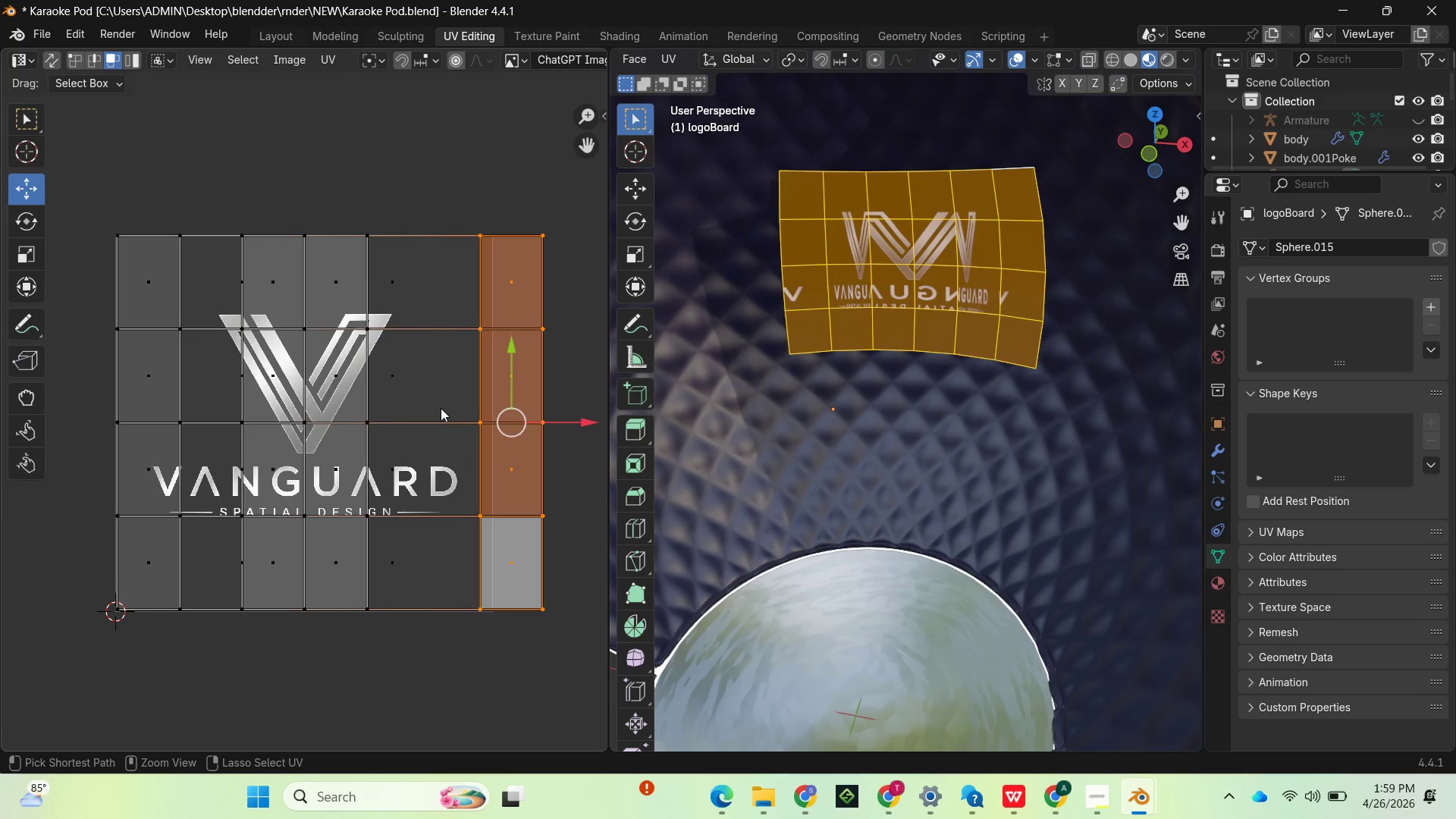 
key(Control+Z)
 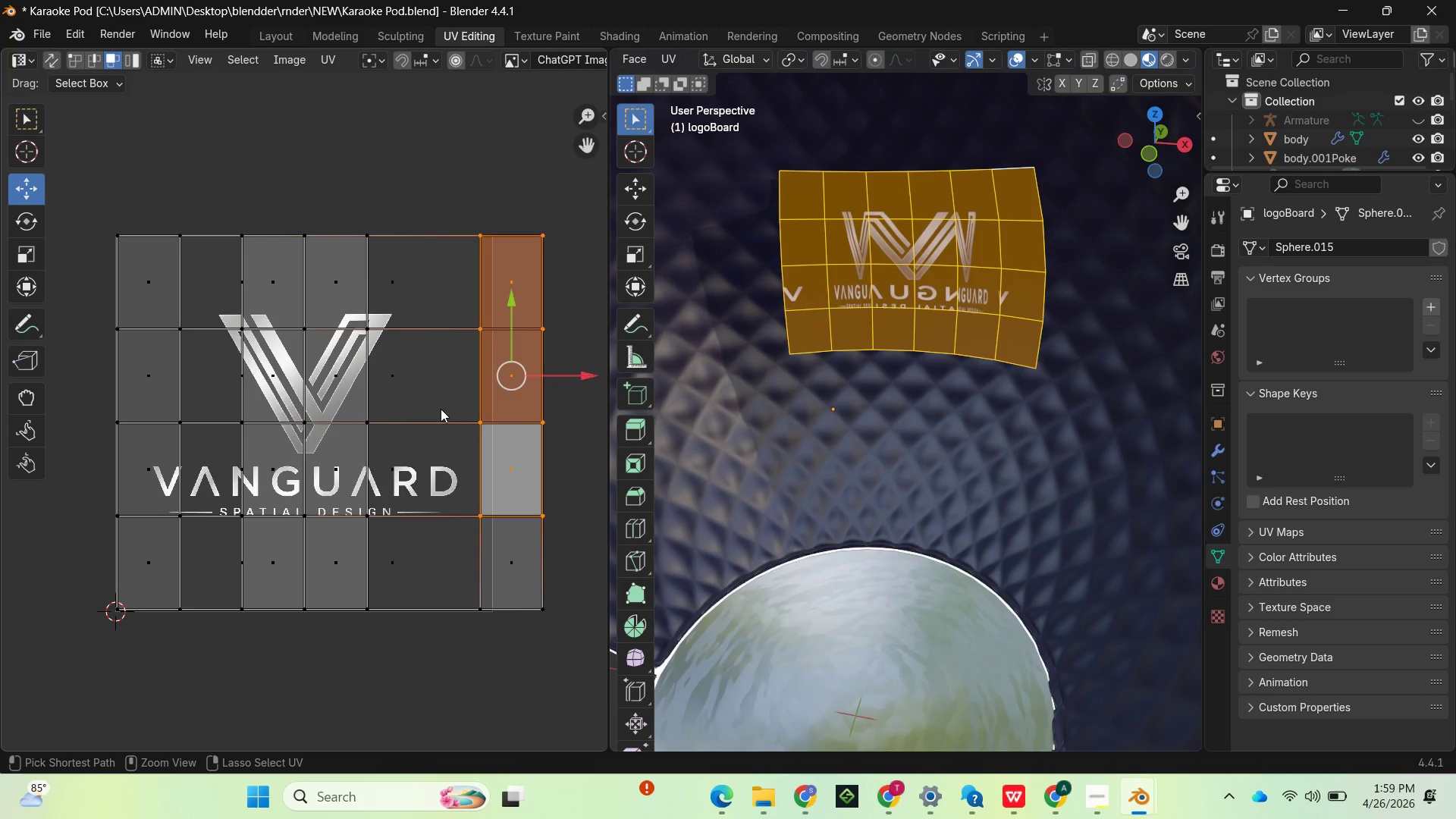 
key(Control+Z)
 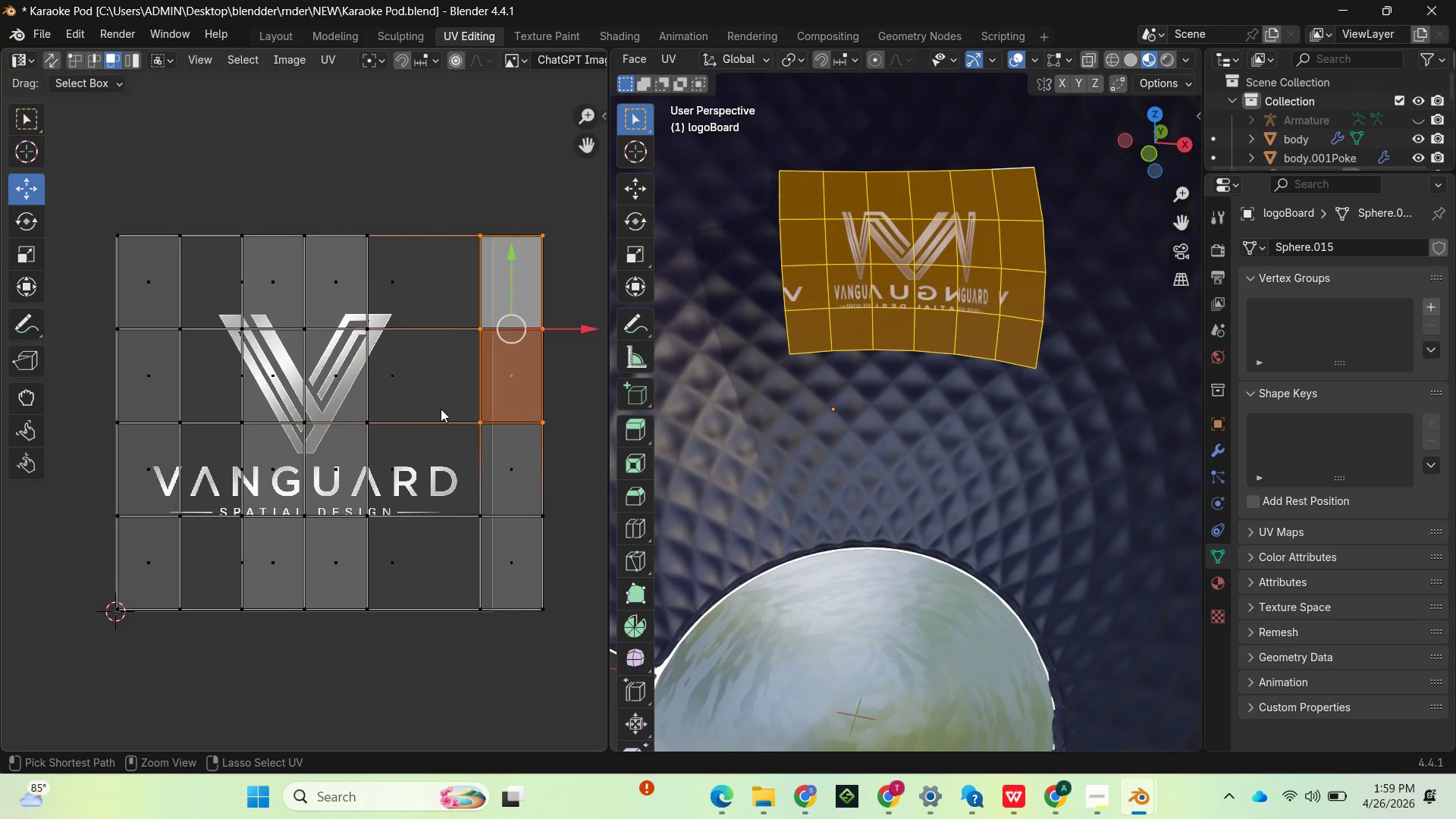 
key(Control+Z)
 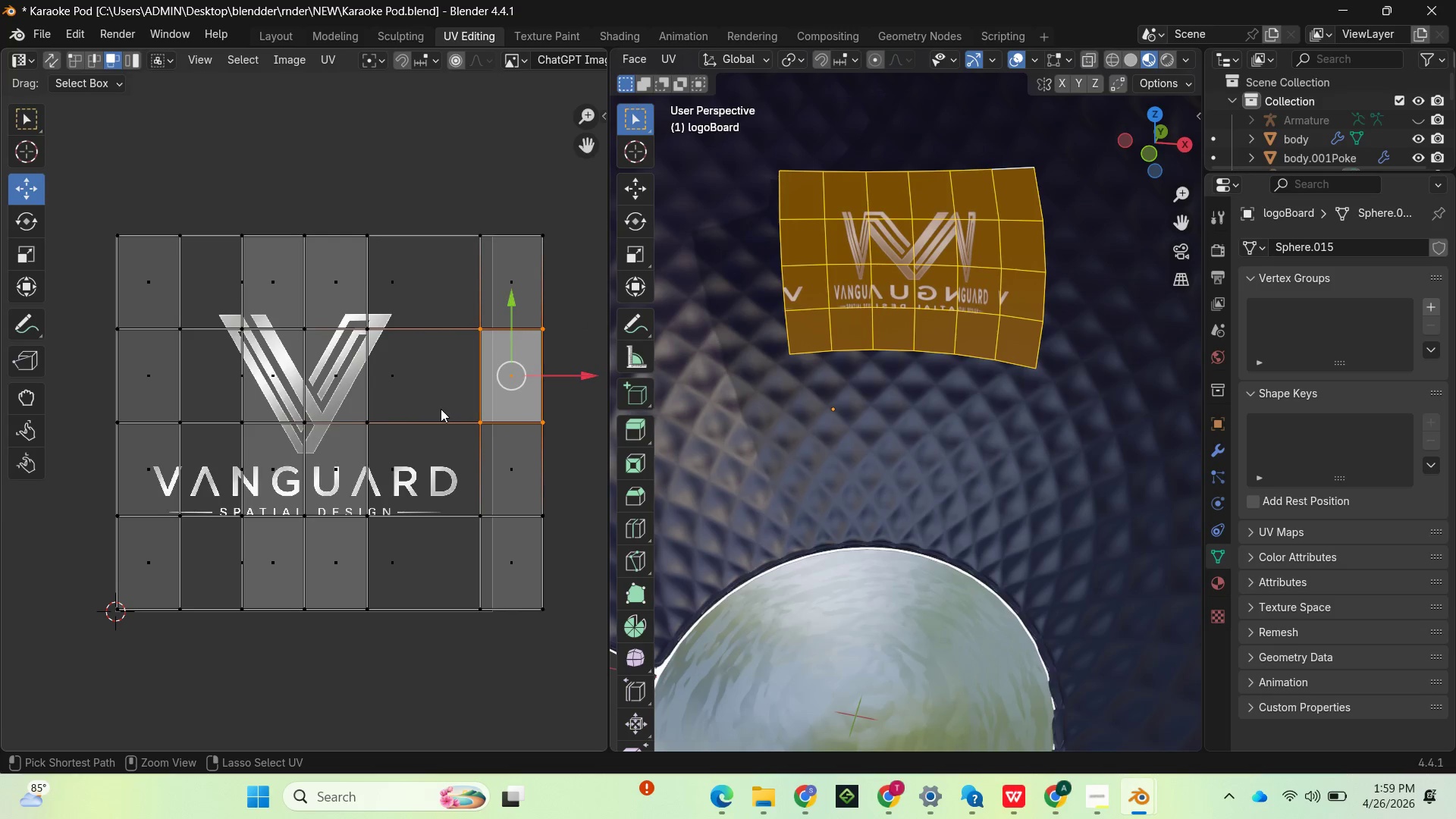 
key(Control+Z)
 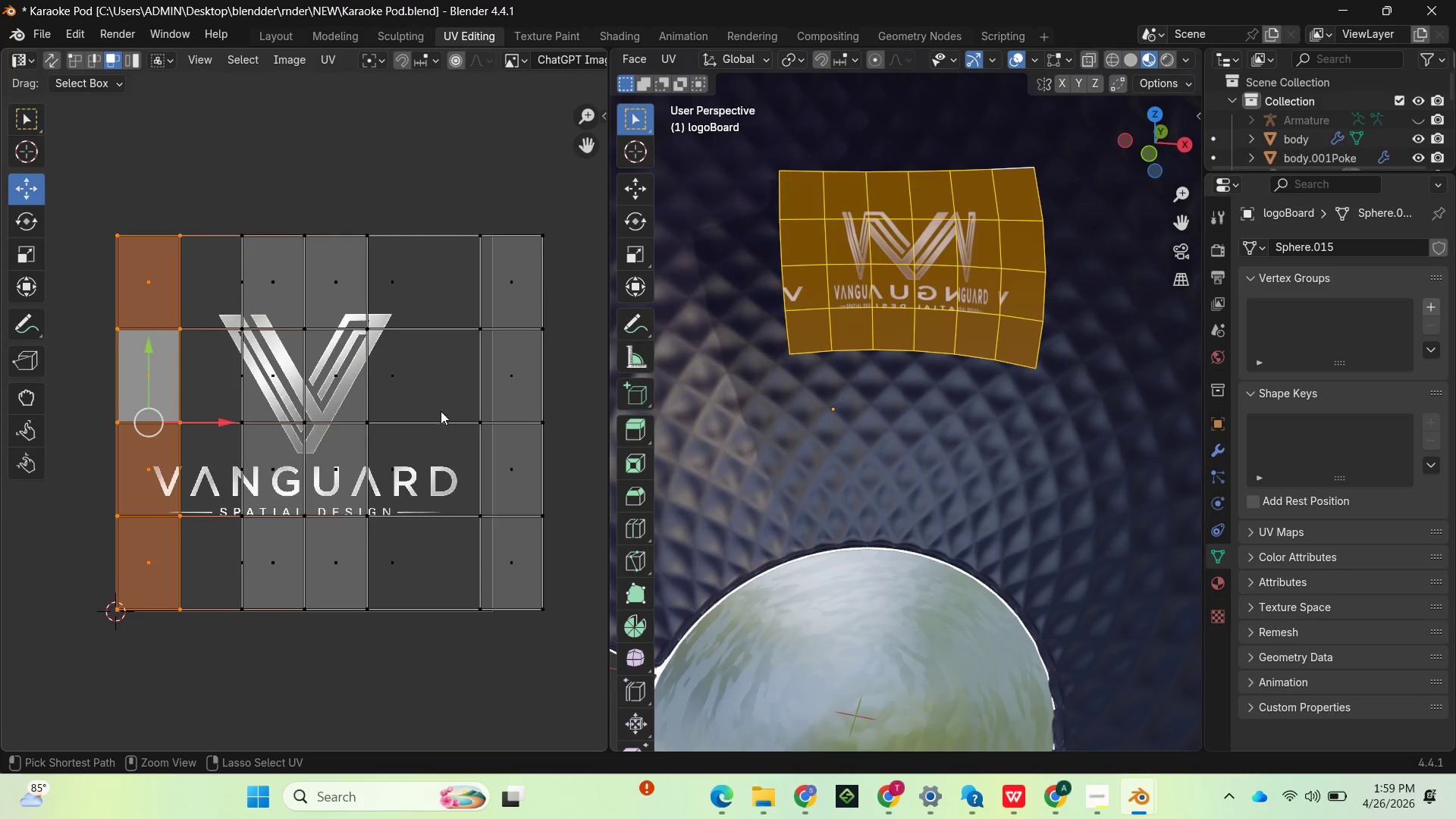 
key(Control+Z)
 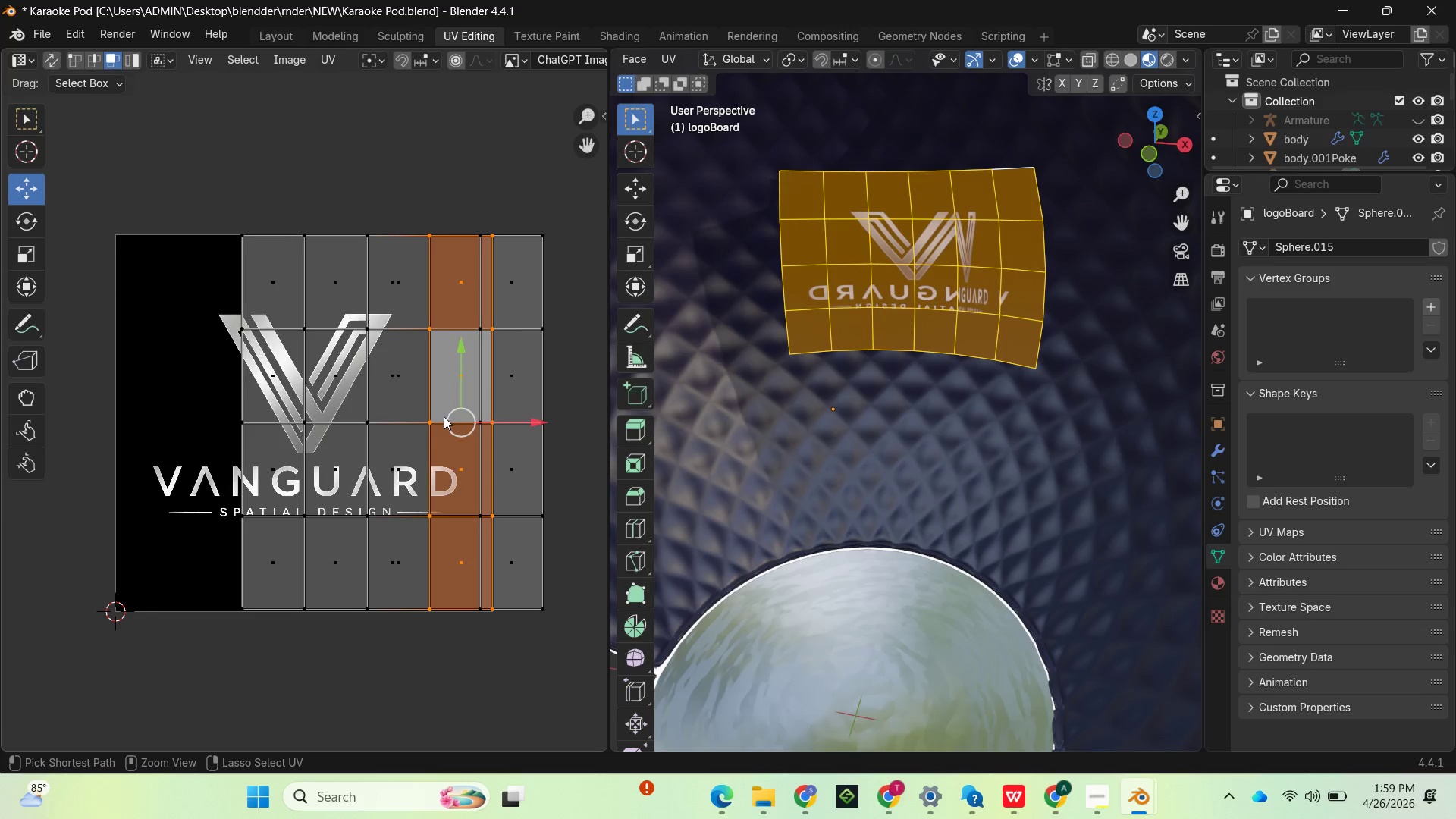 
key(Control+Z)
 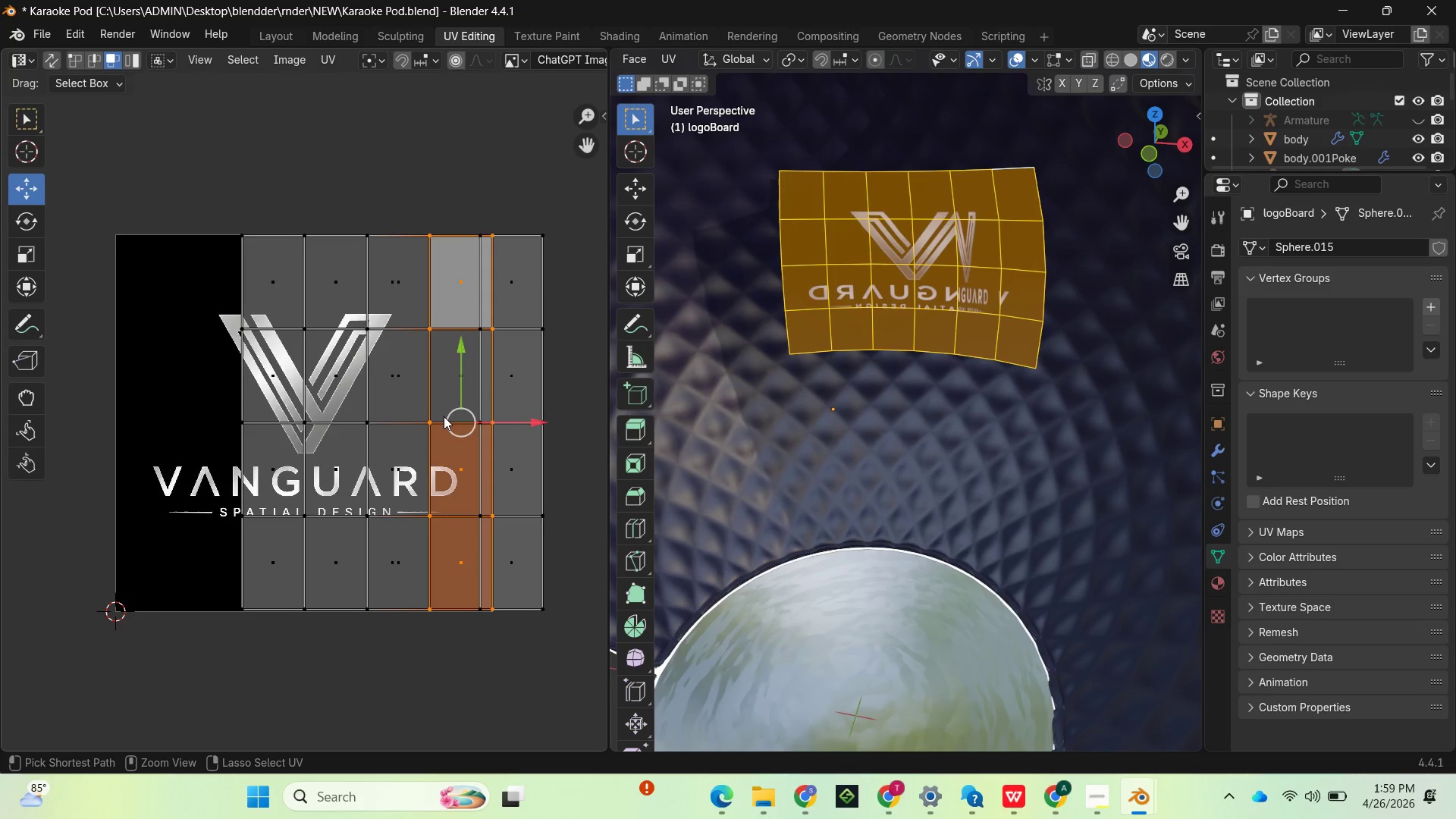 
key(Control+Z)
 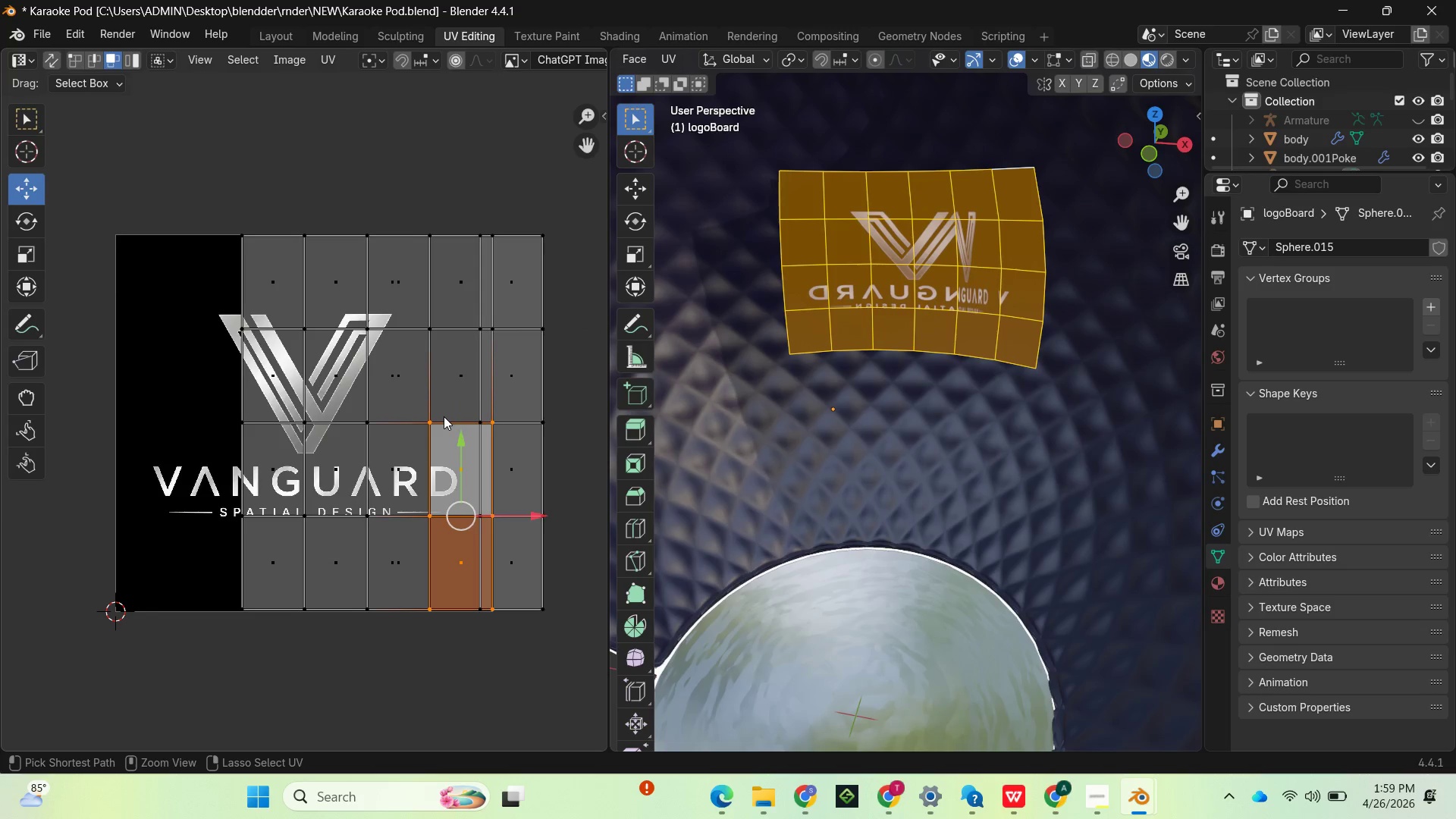 
key(Control+Z)
 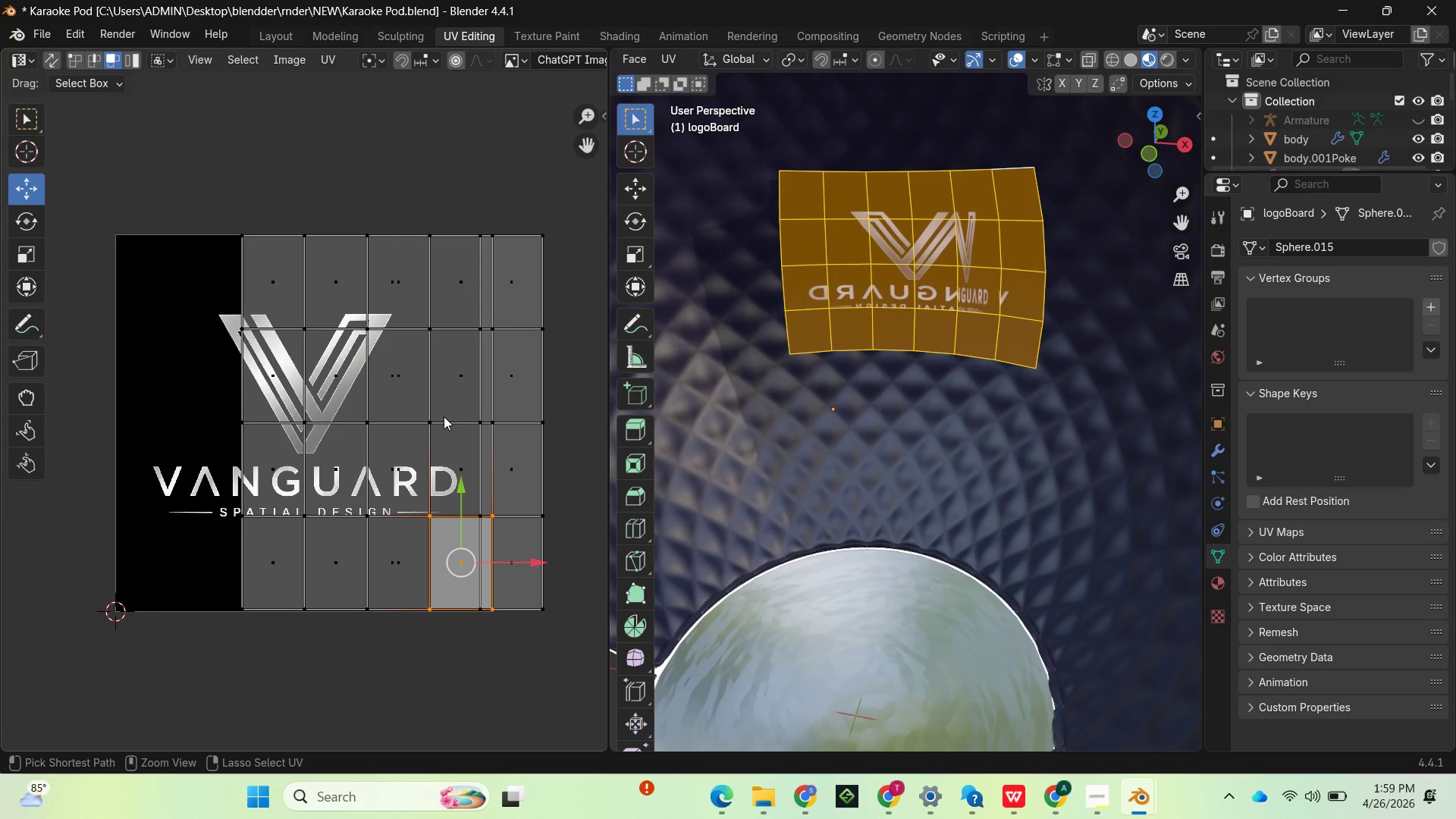 
key(Control+Z)
 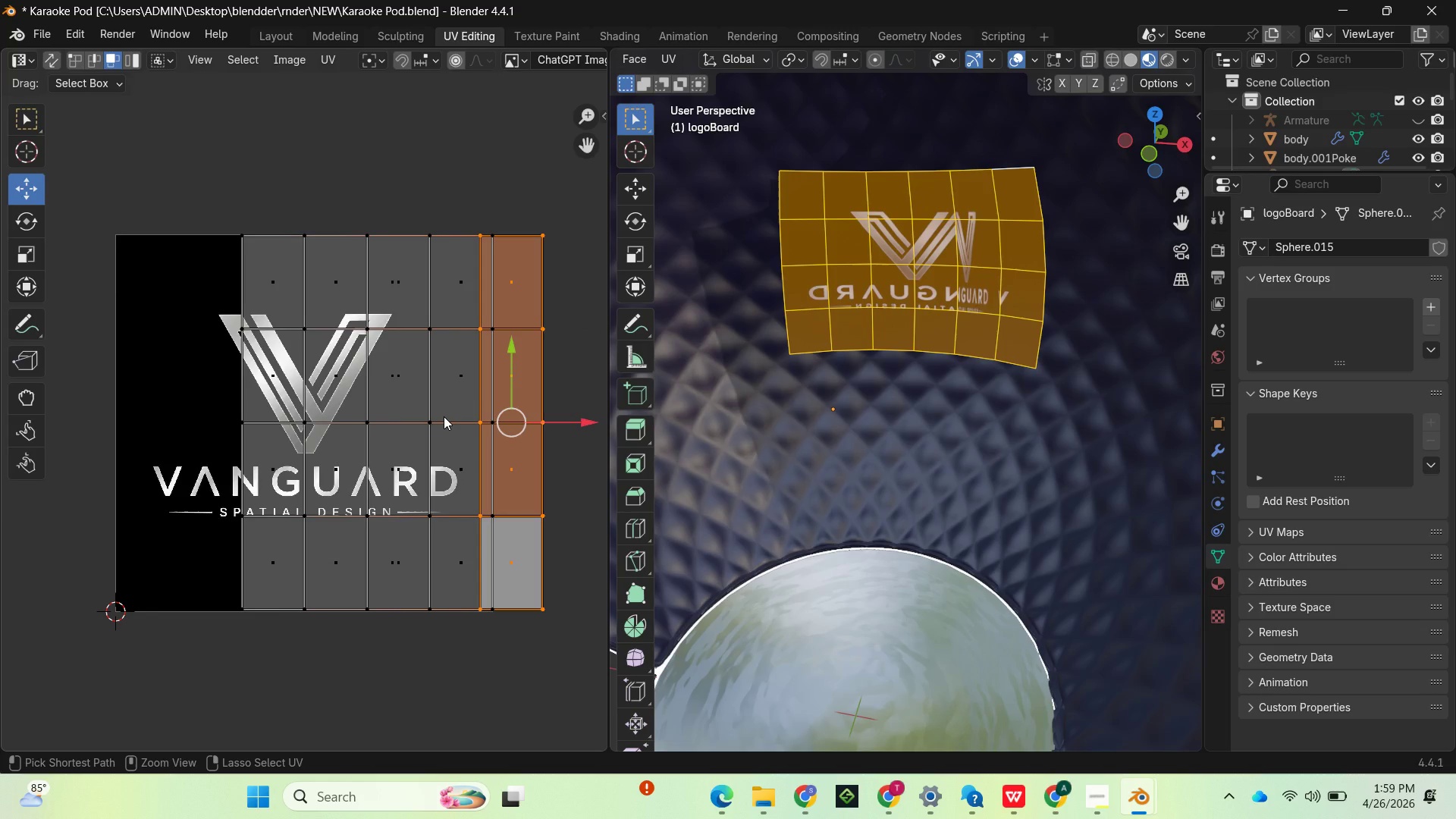 
key(Control+Z)
 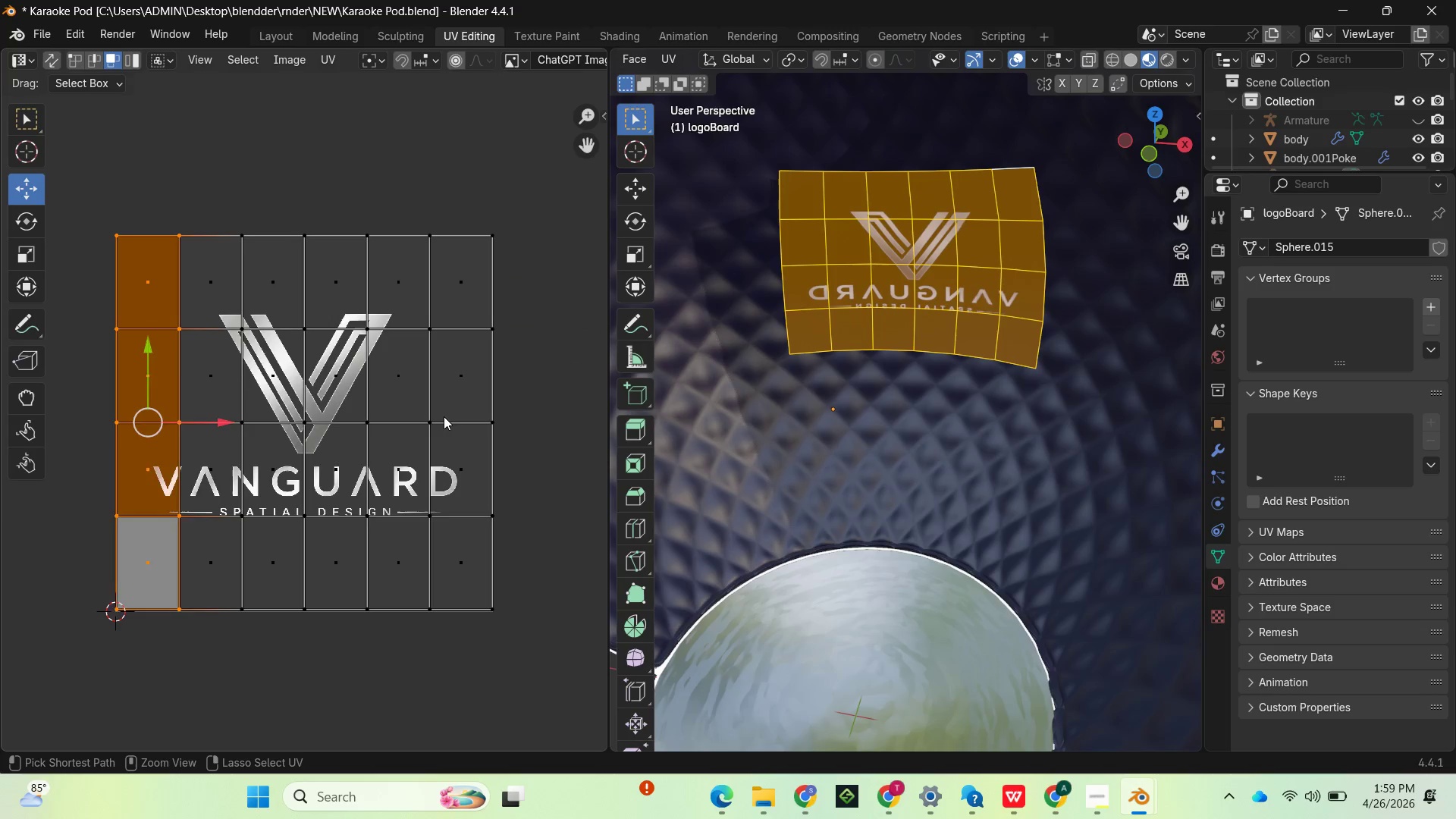 
key(Control+Z)
 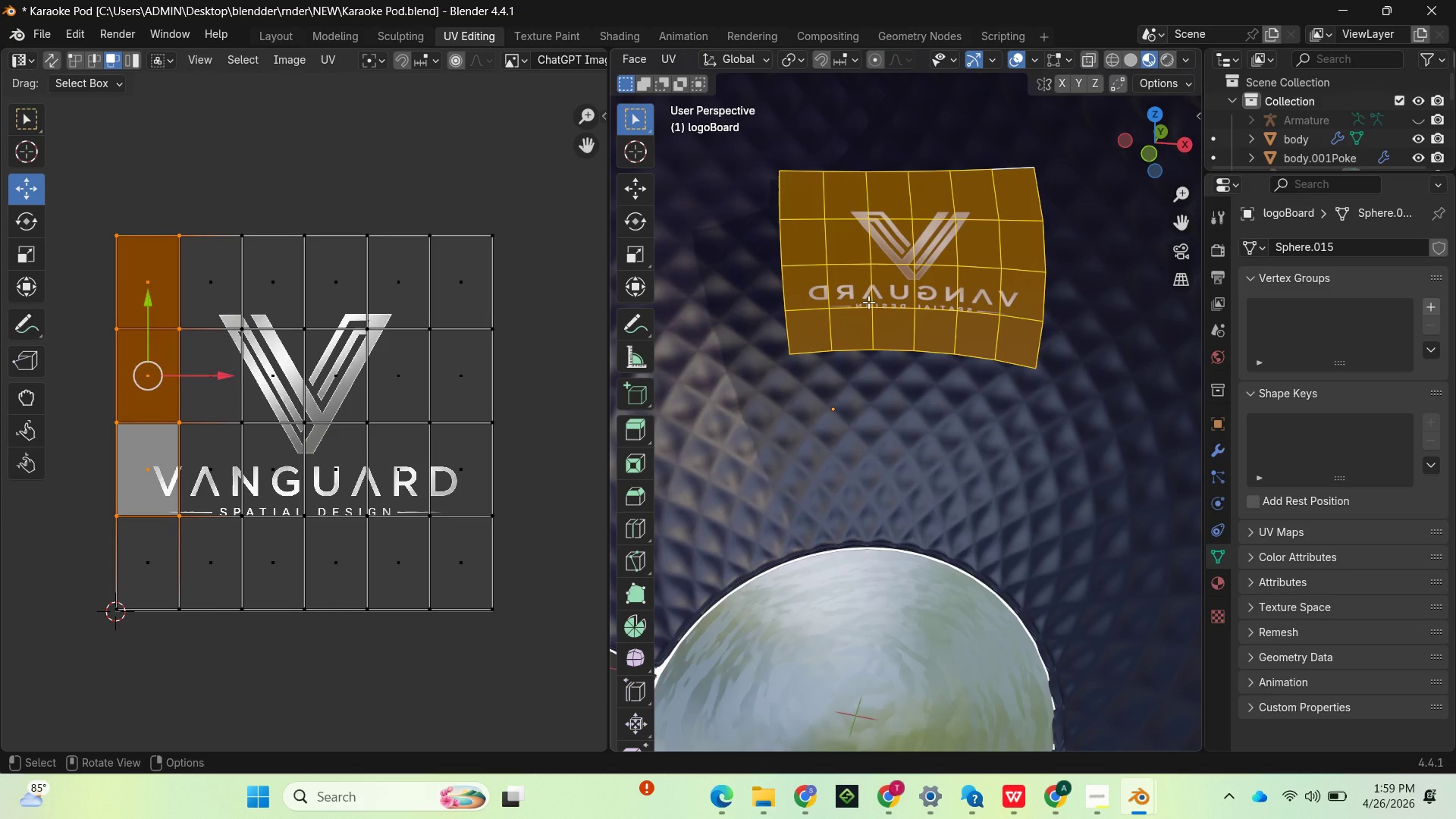 
wait(5.33)
 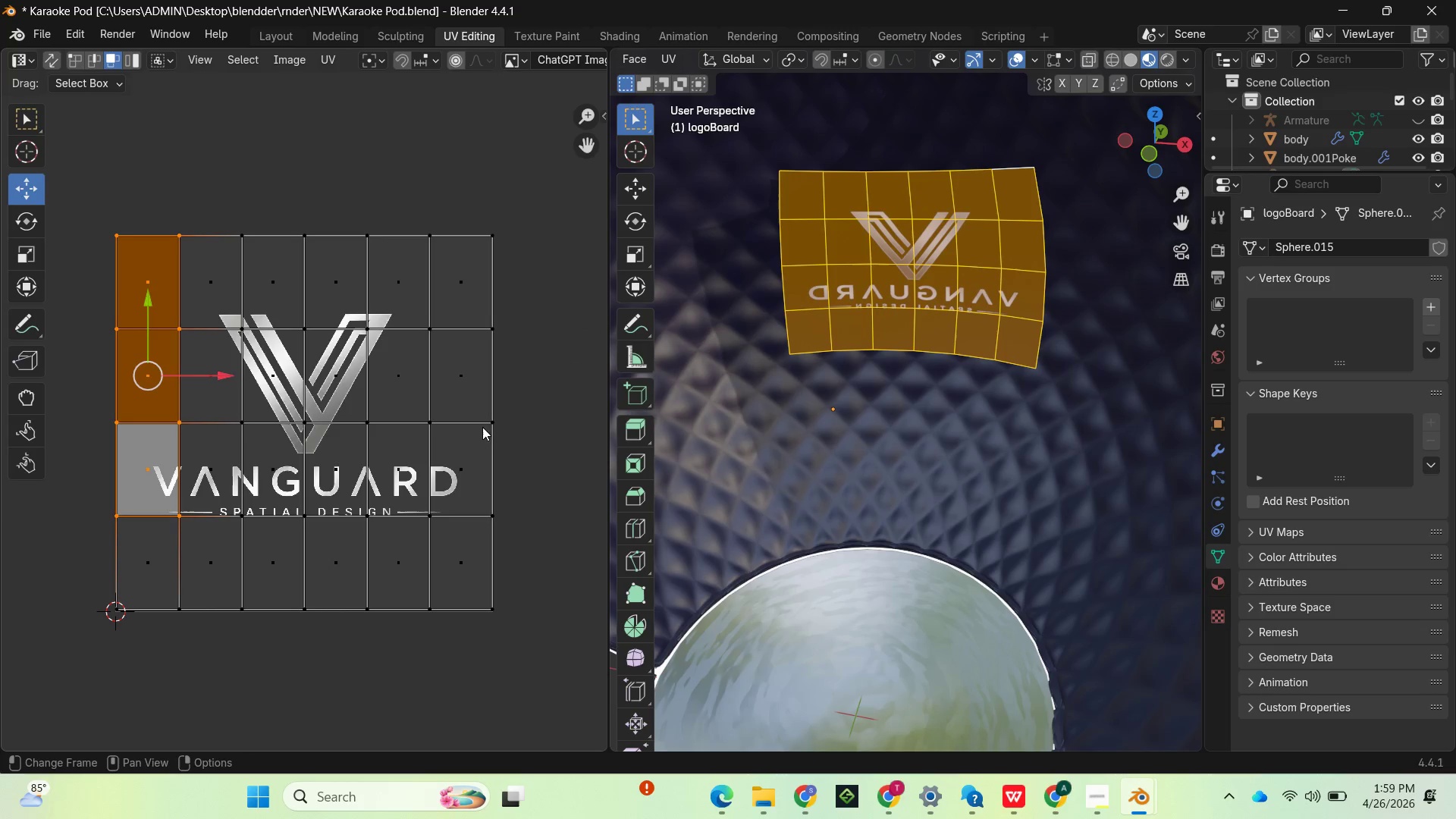 
key(Shift+N)
 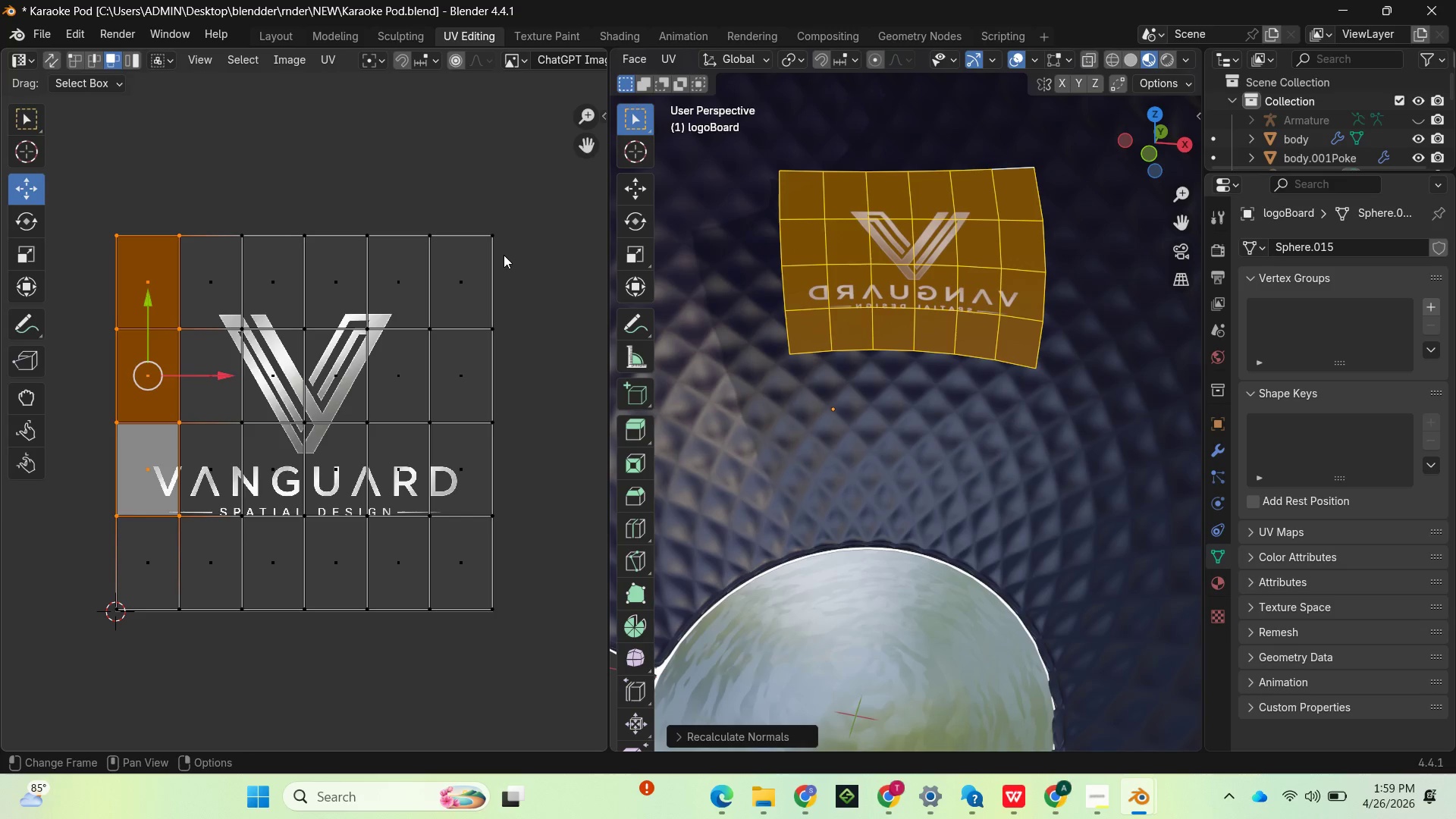 
wait(16.52)
 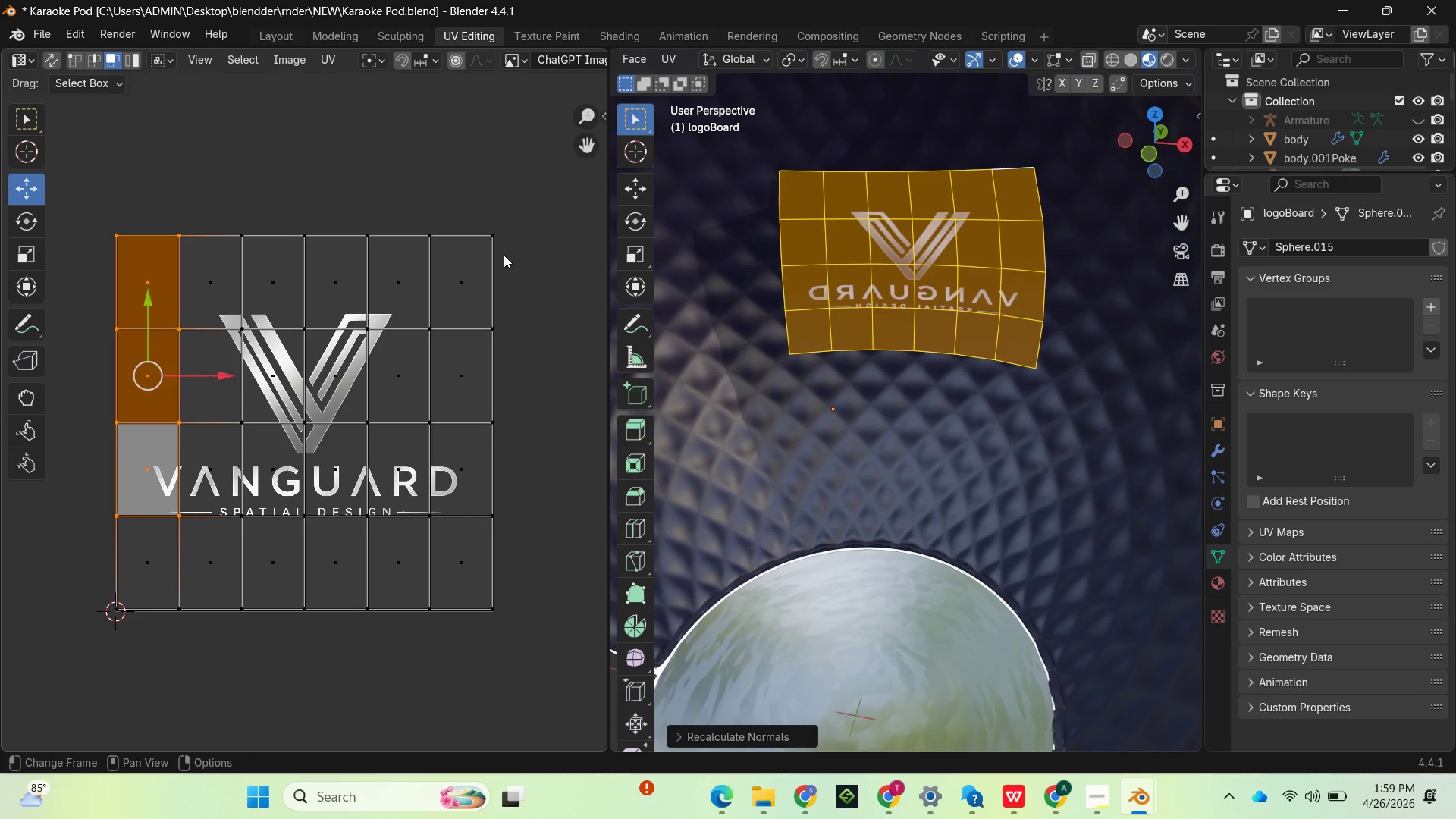 
left_click([611, 36])
 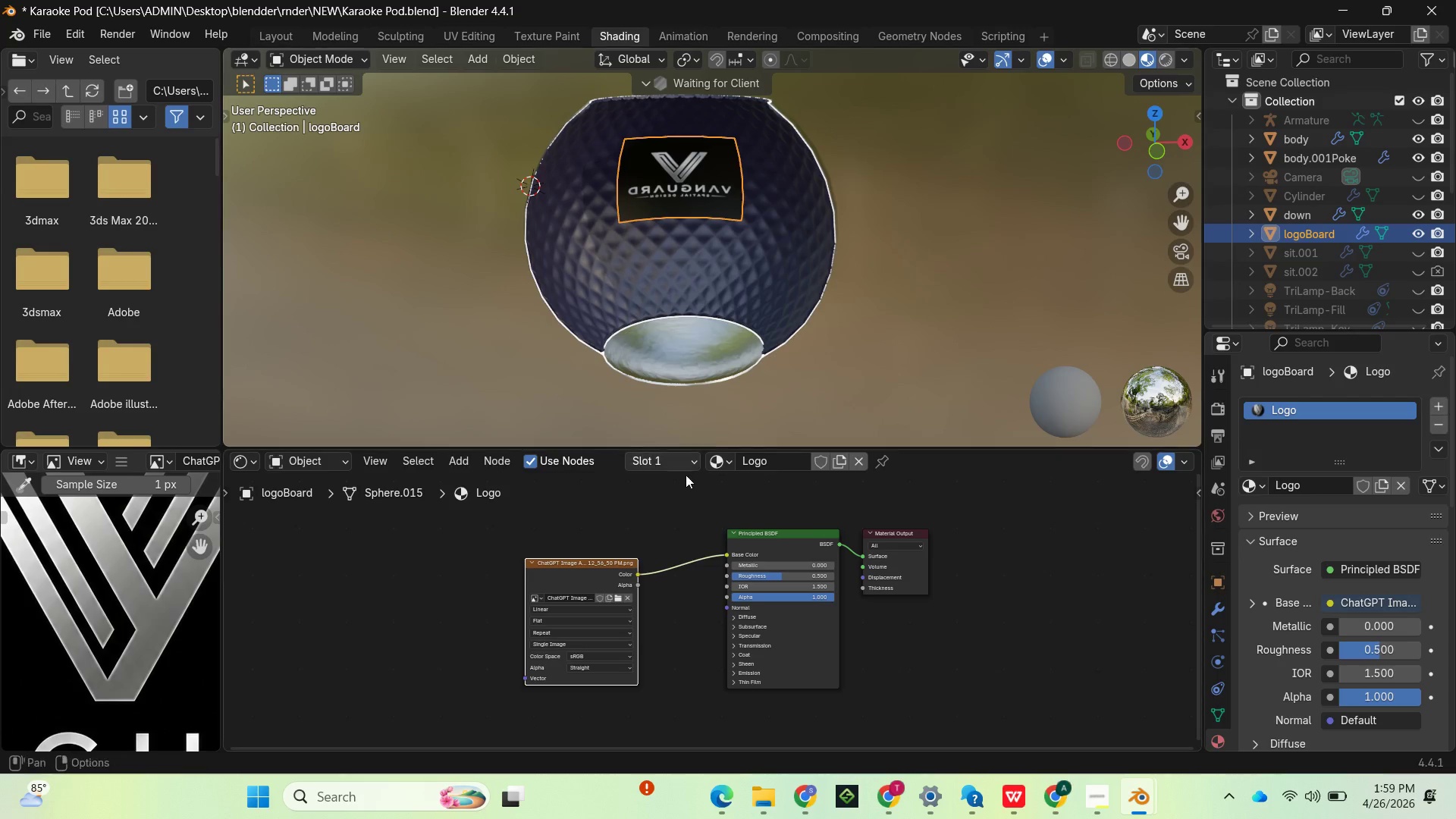 
scroll: coordinate [682, 536], scroll_direction: up, amount: 7.0
 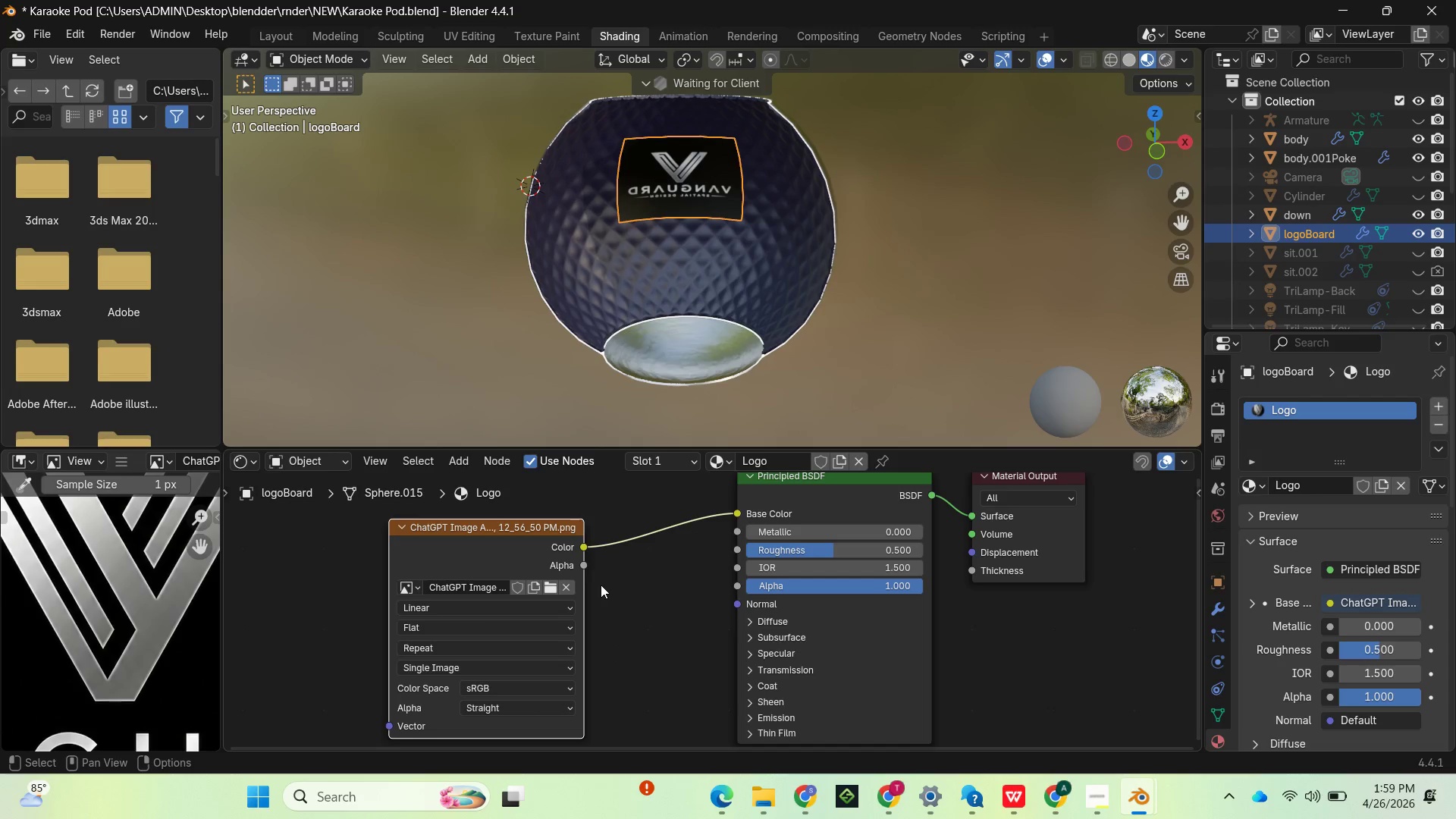 
wait(7.29)
 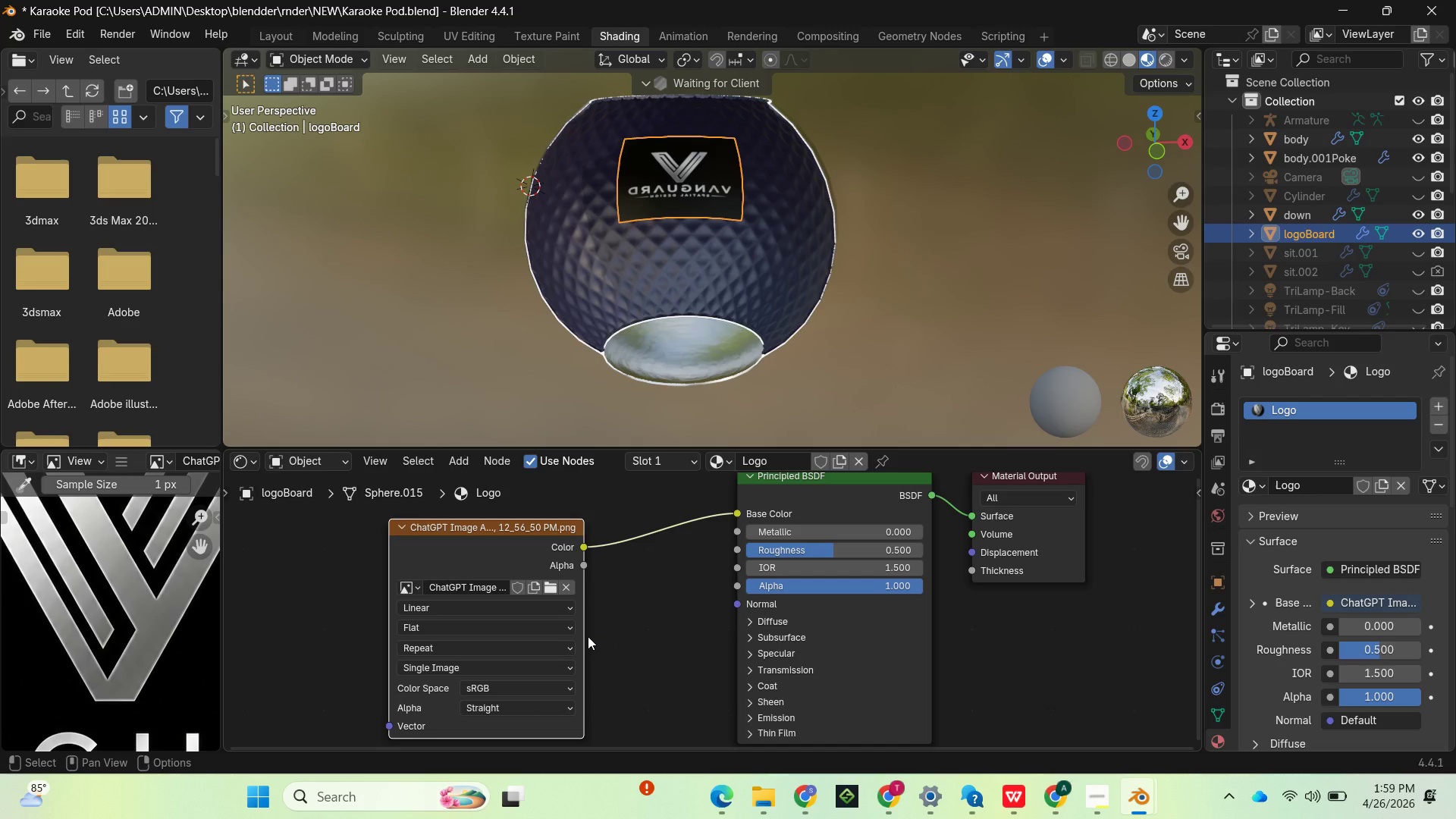 
scroll: coordinate [674, 245], scroll_direction: up, amount: 3.0
 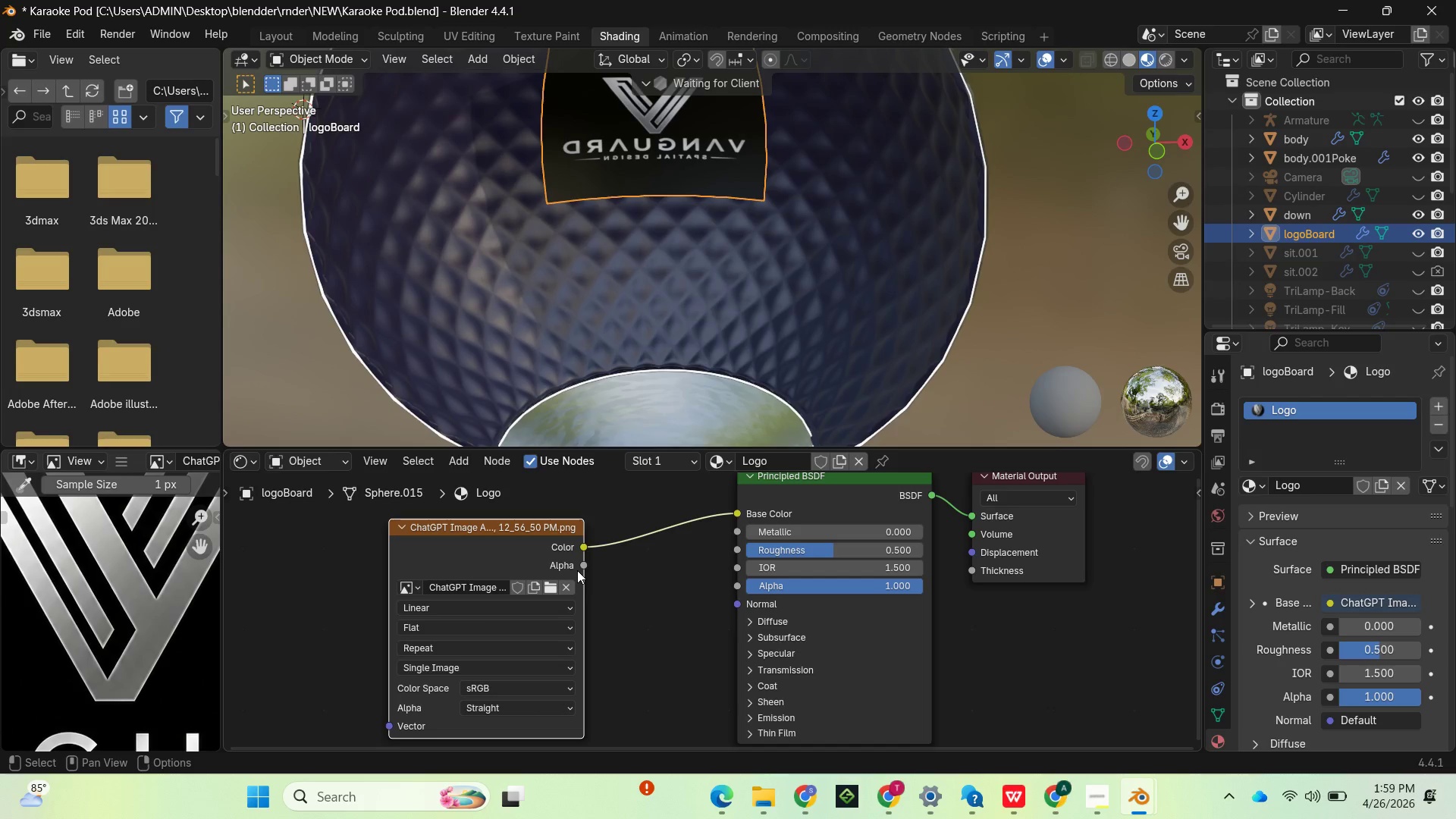 
wait(5.34)
 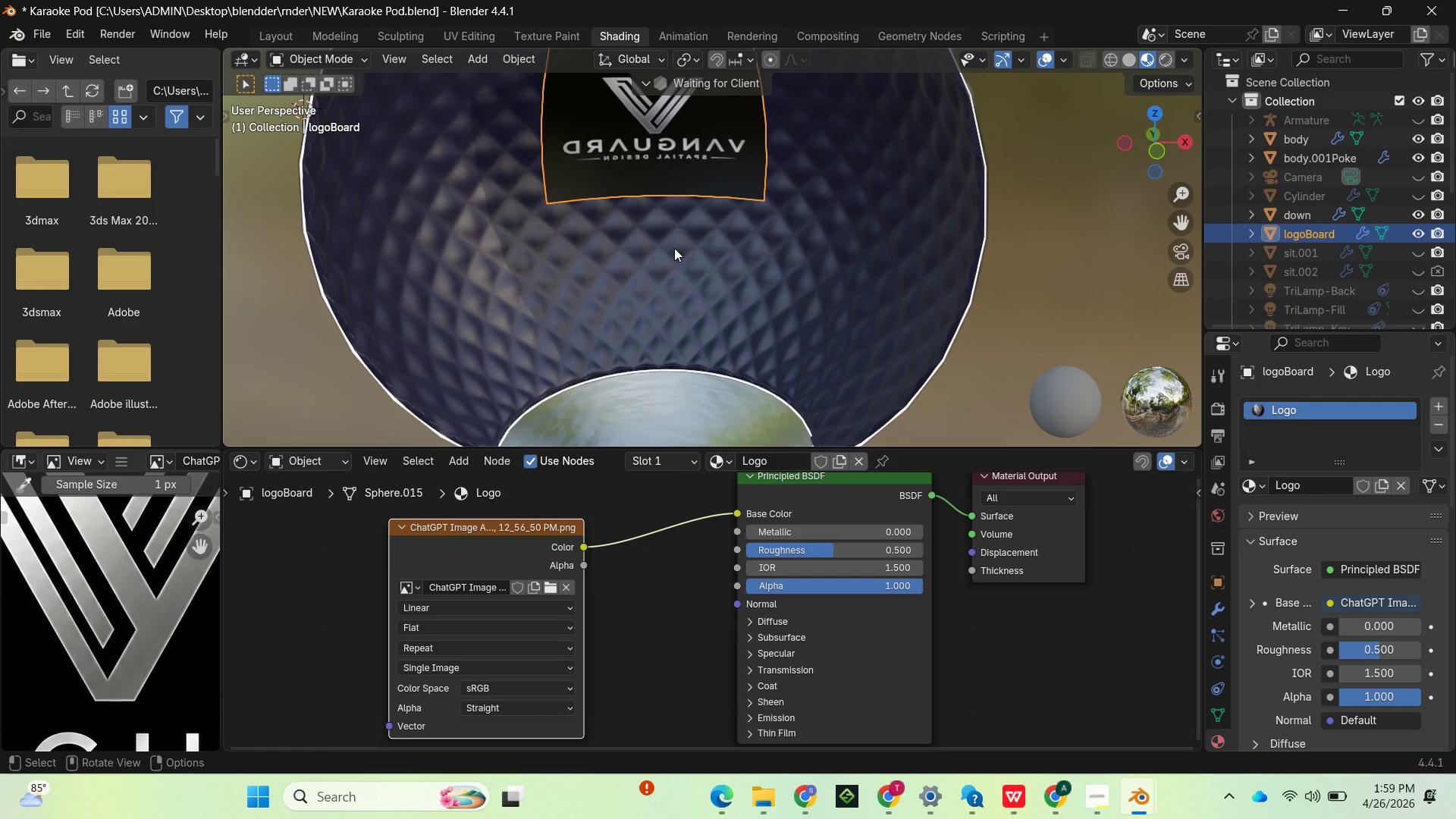 
left_click([514, 608])
 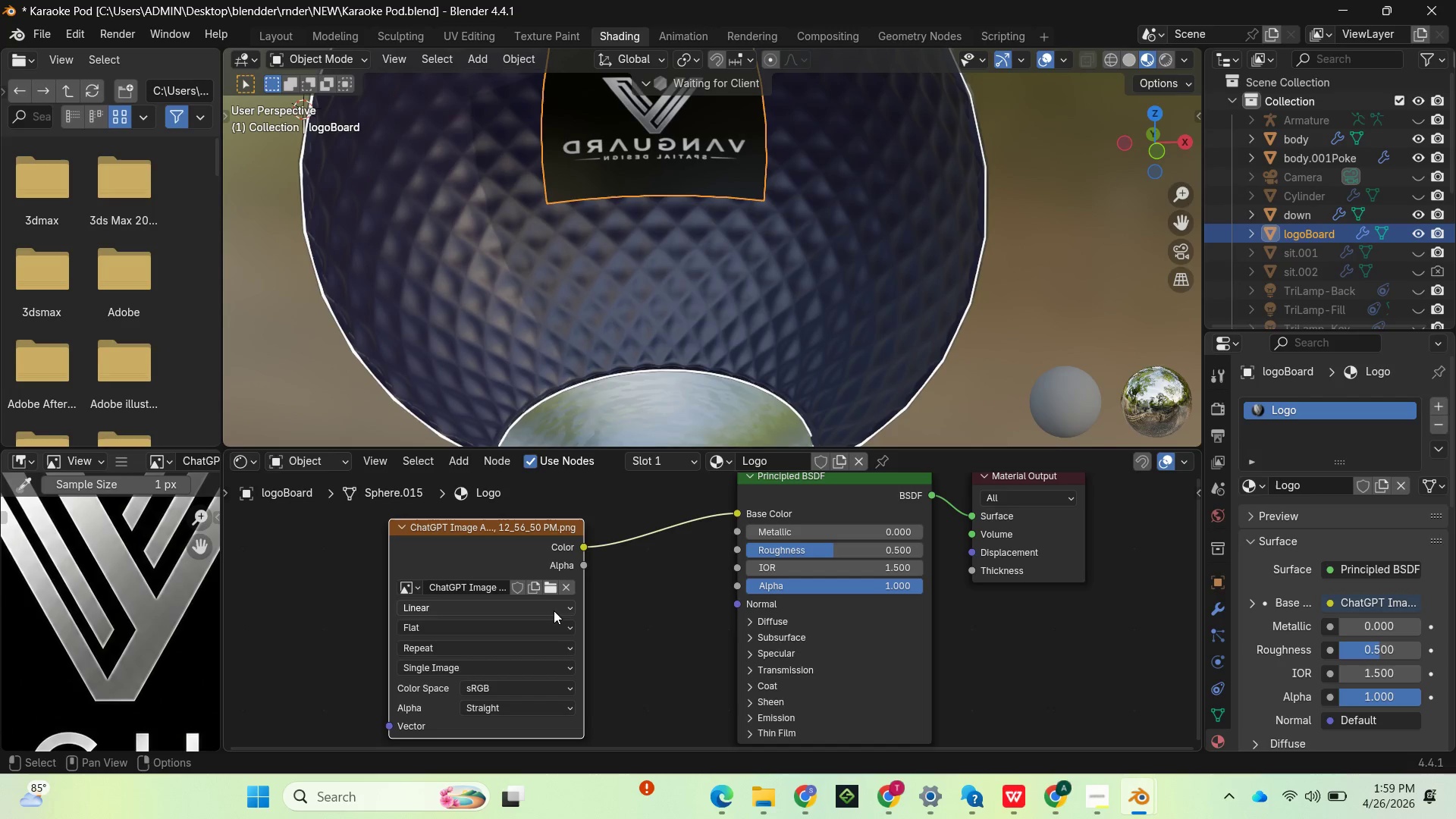 
left_click([541, 620])
 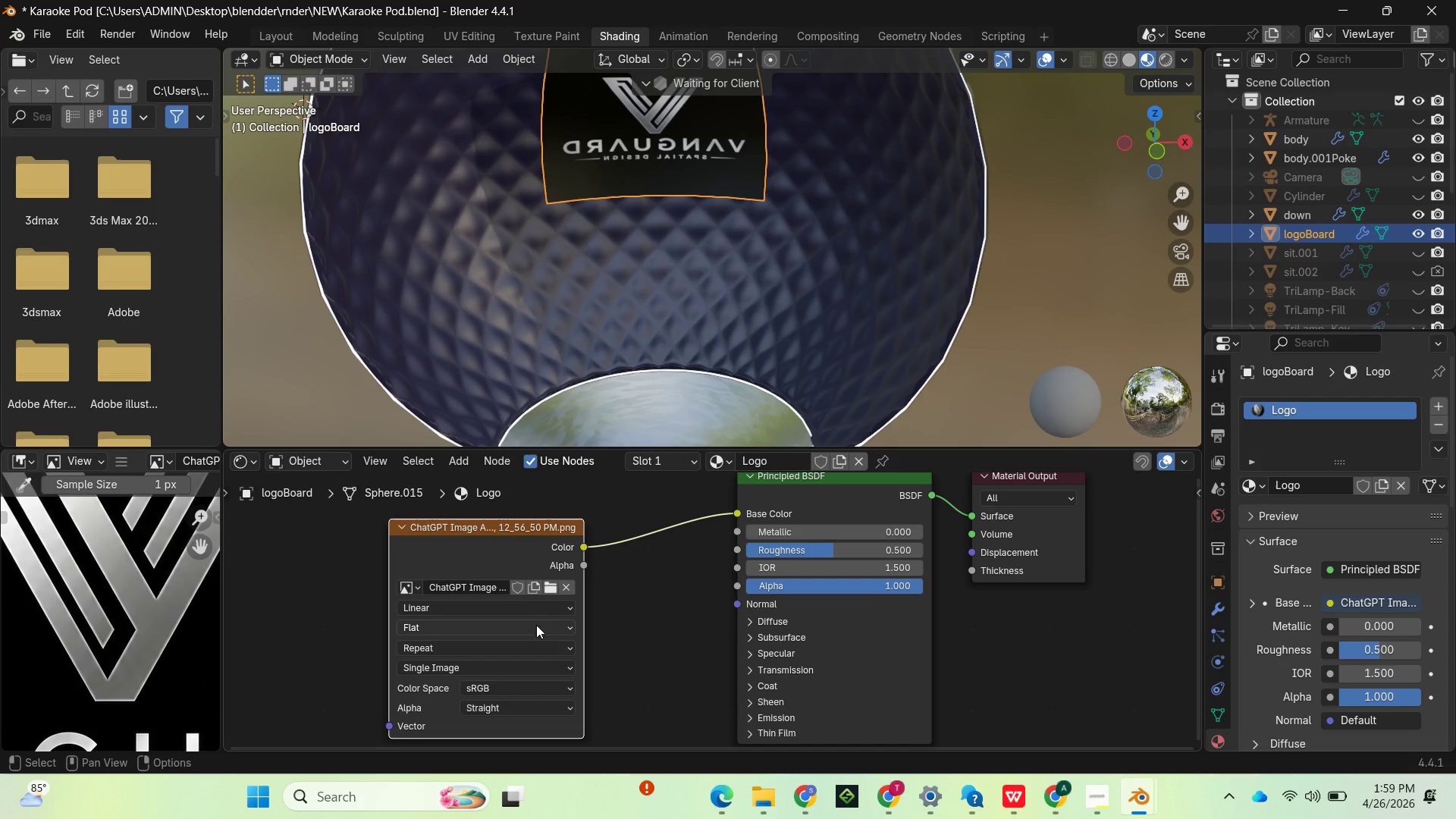 
left_click([537, 626])
 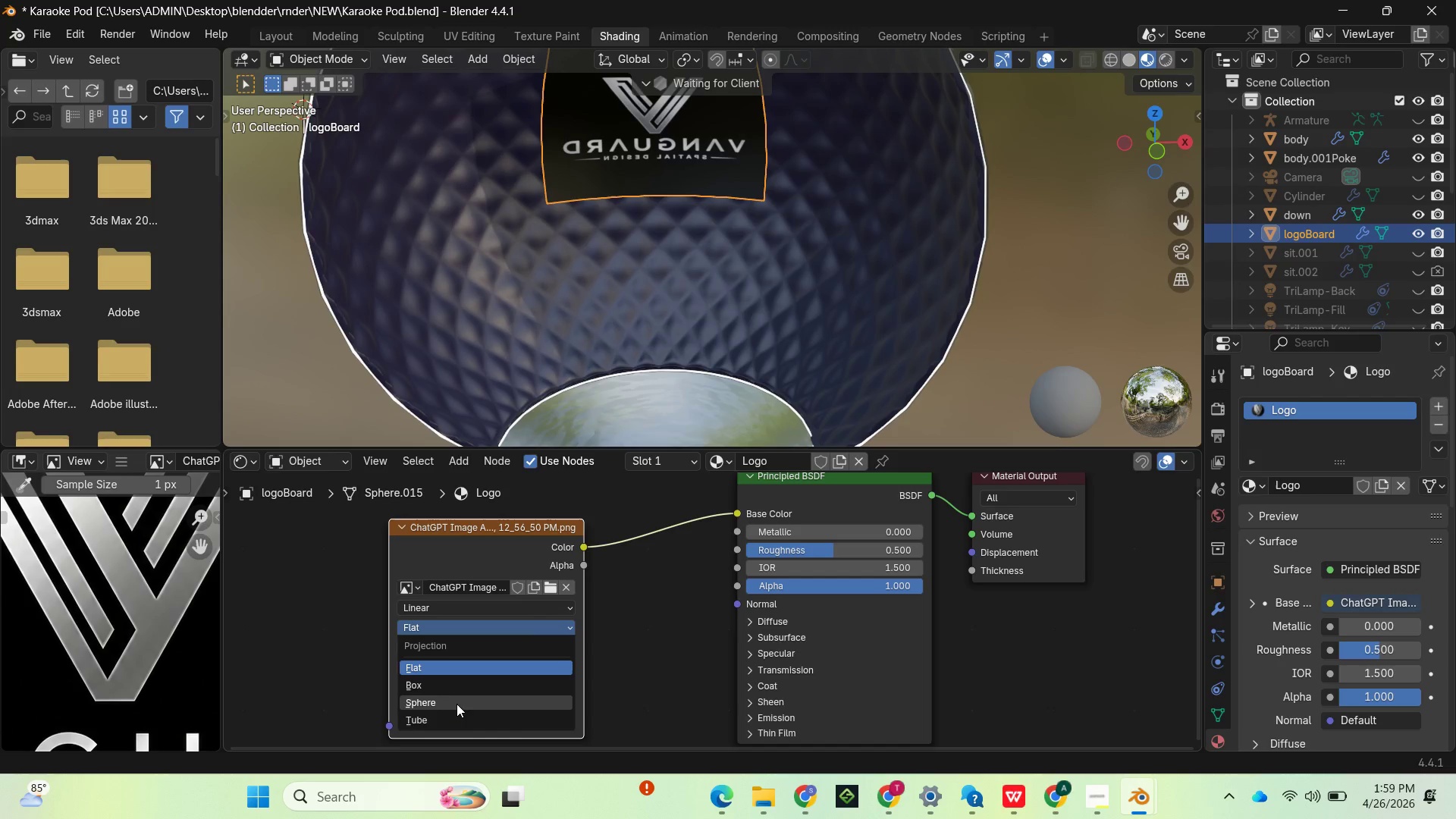 
left_click([455, 705])
 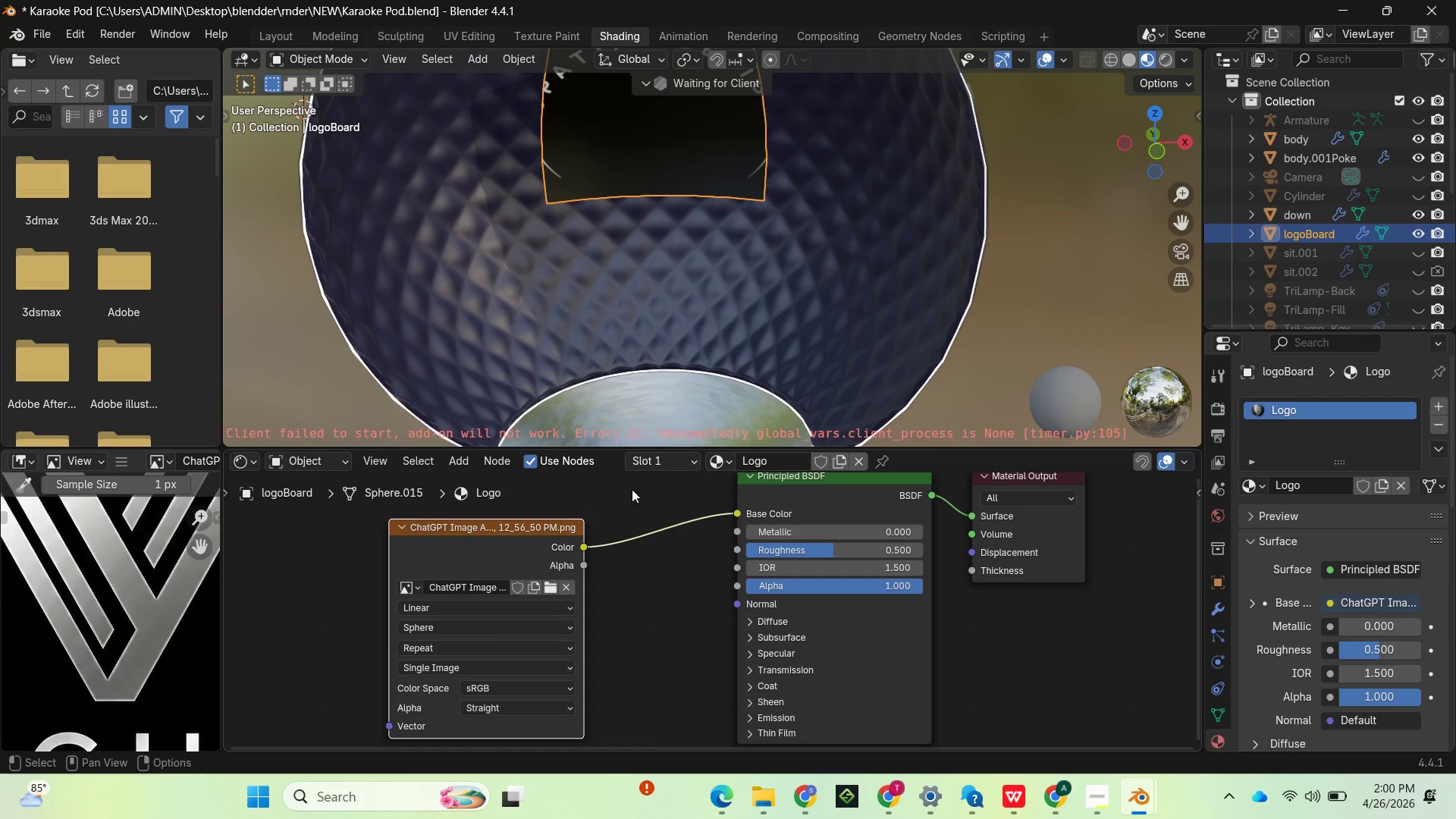 
scroll: coordinate [673, 330], scroll_direction: down, amount: 3.0
 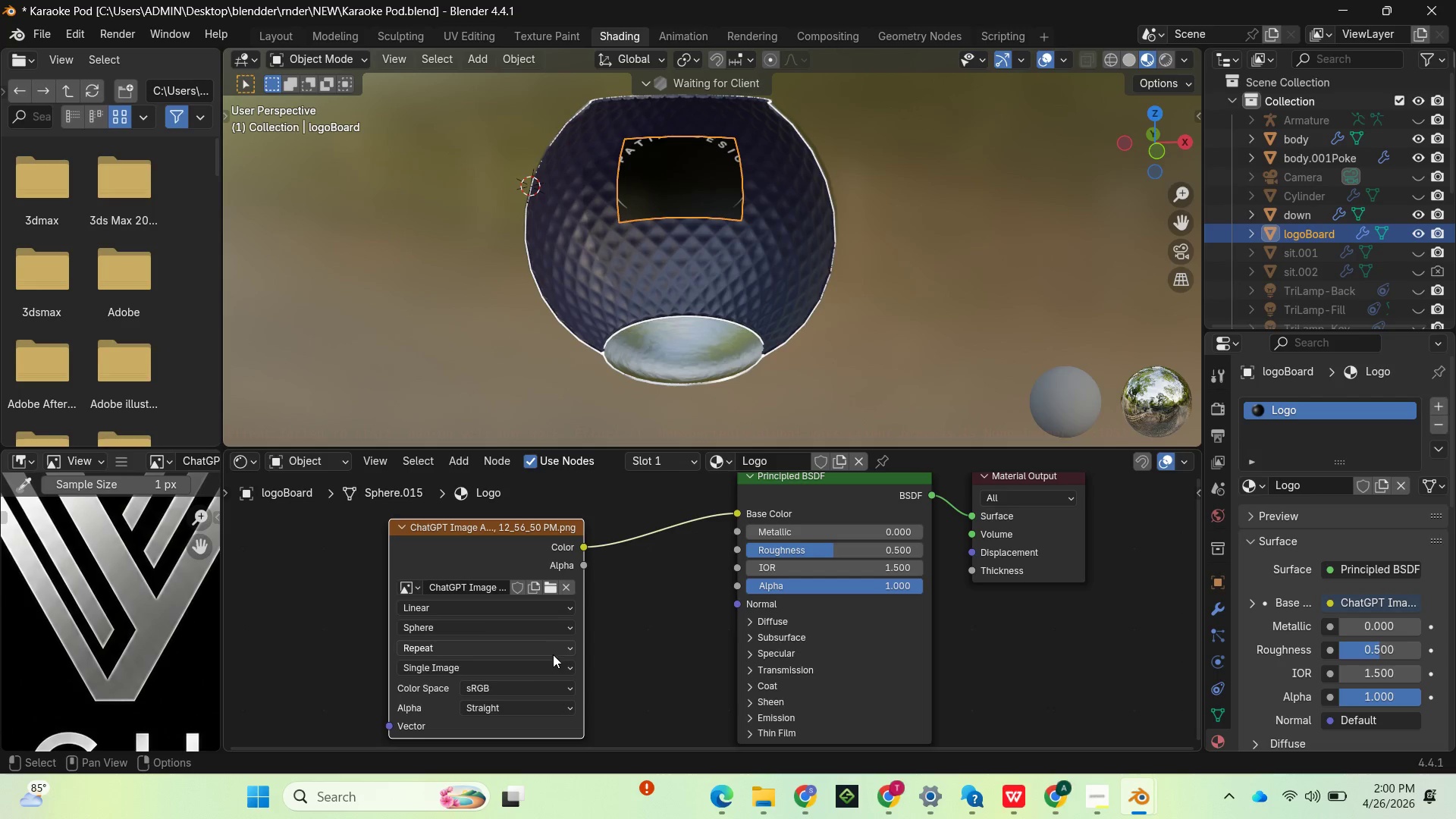 
left_click([555, 648])
 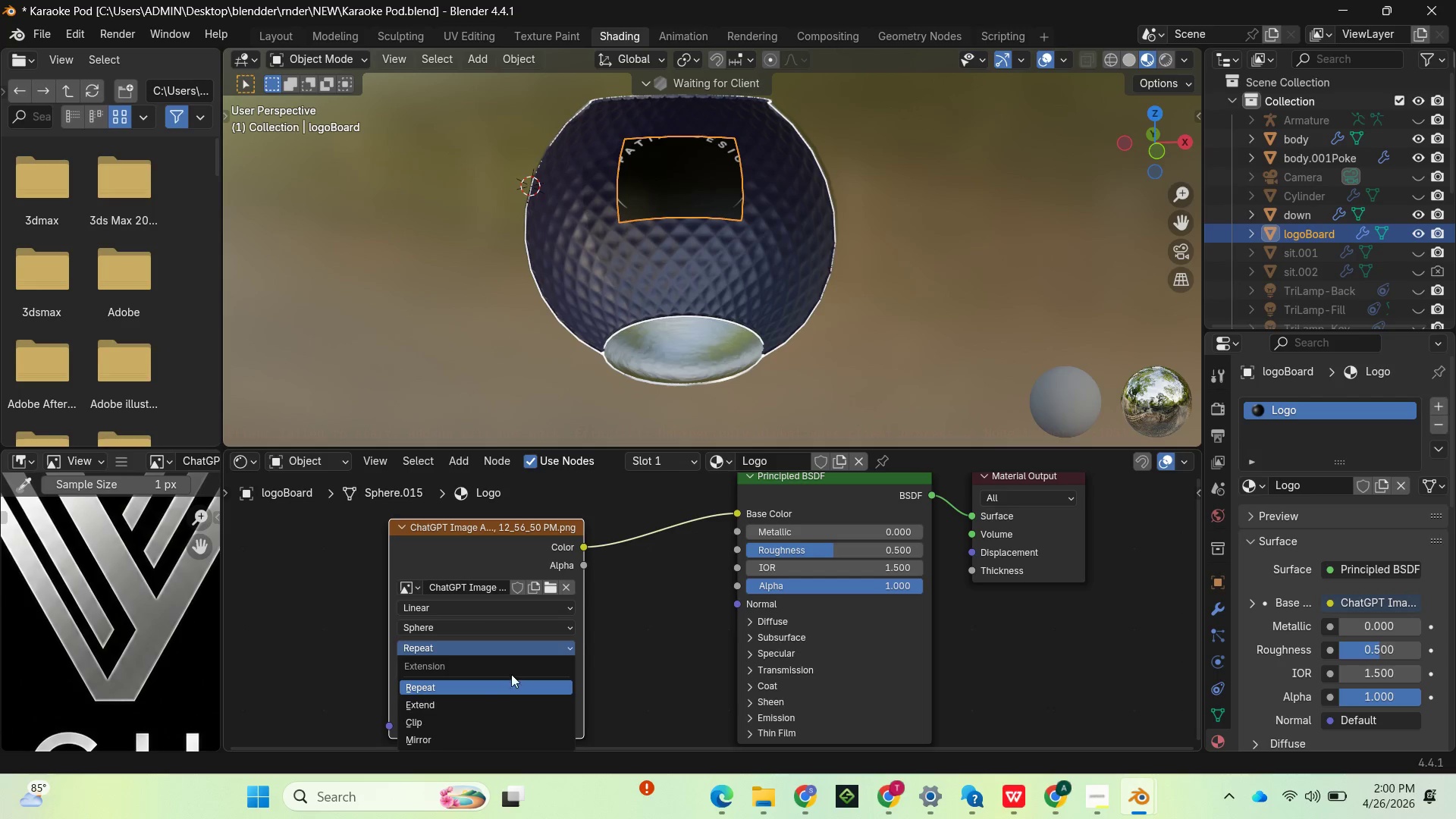 
mouse_move([477, 709])
 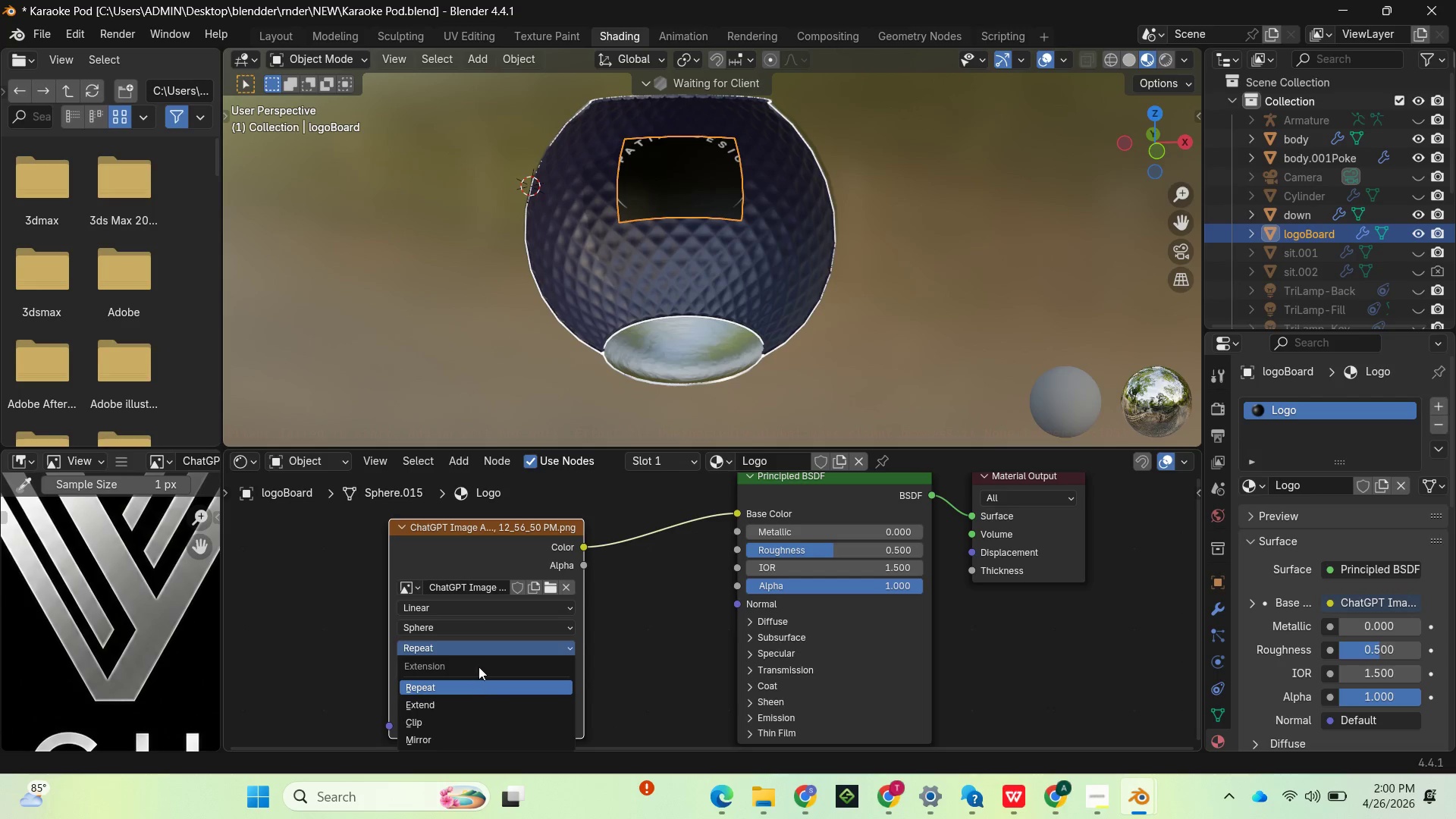 
left_click([485, 627])
 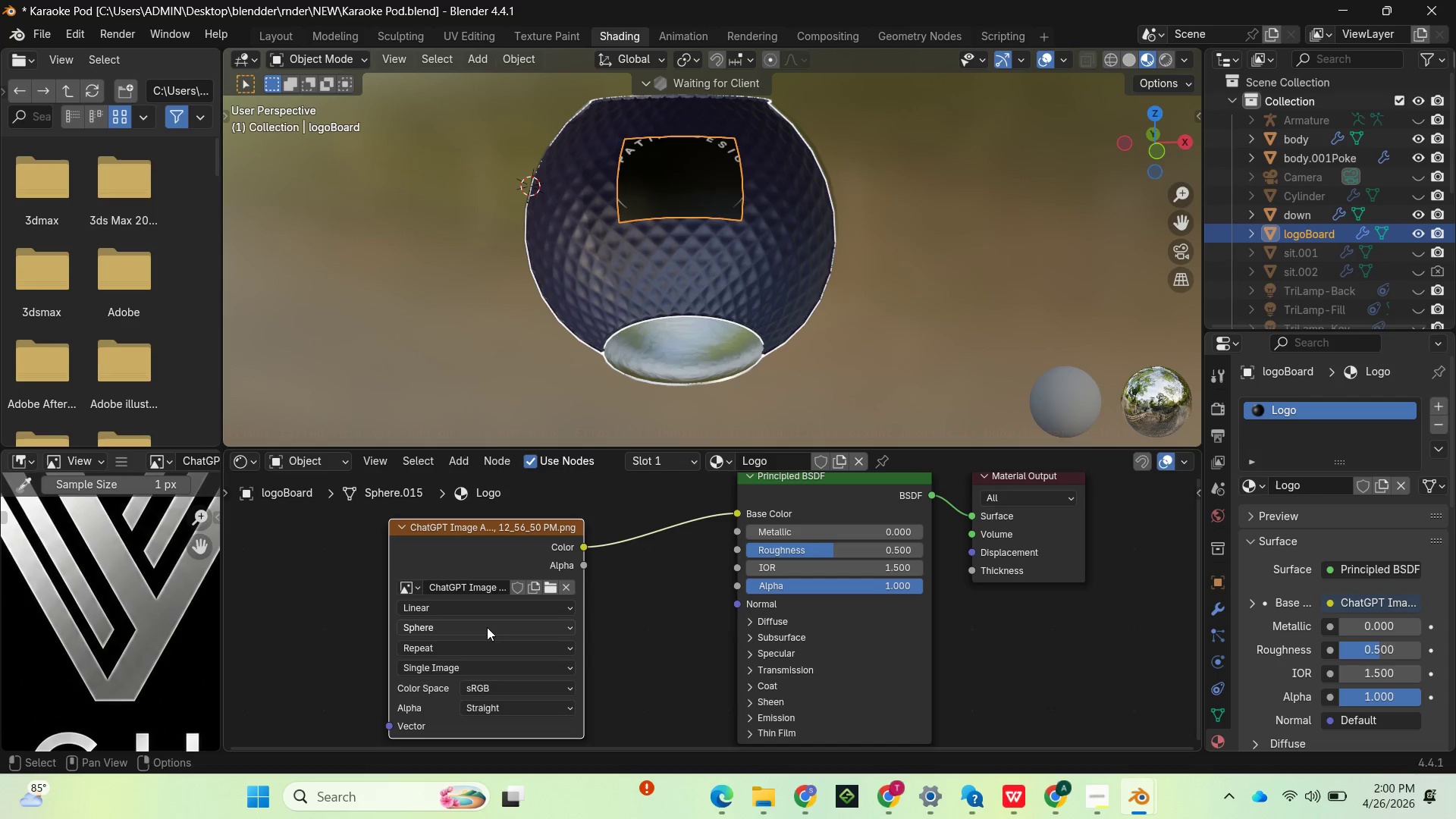 
left_click([487, 624])
 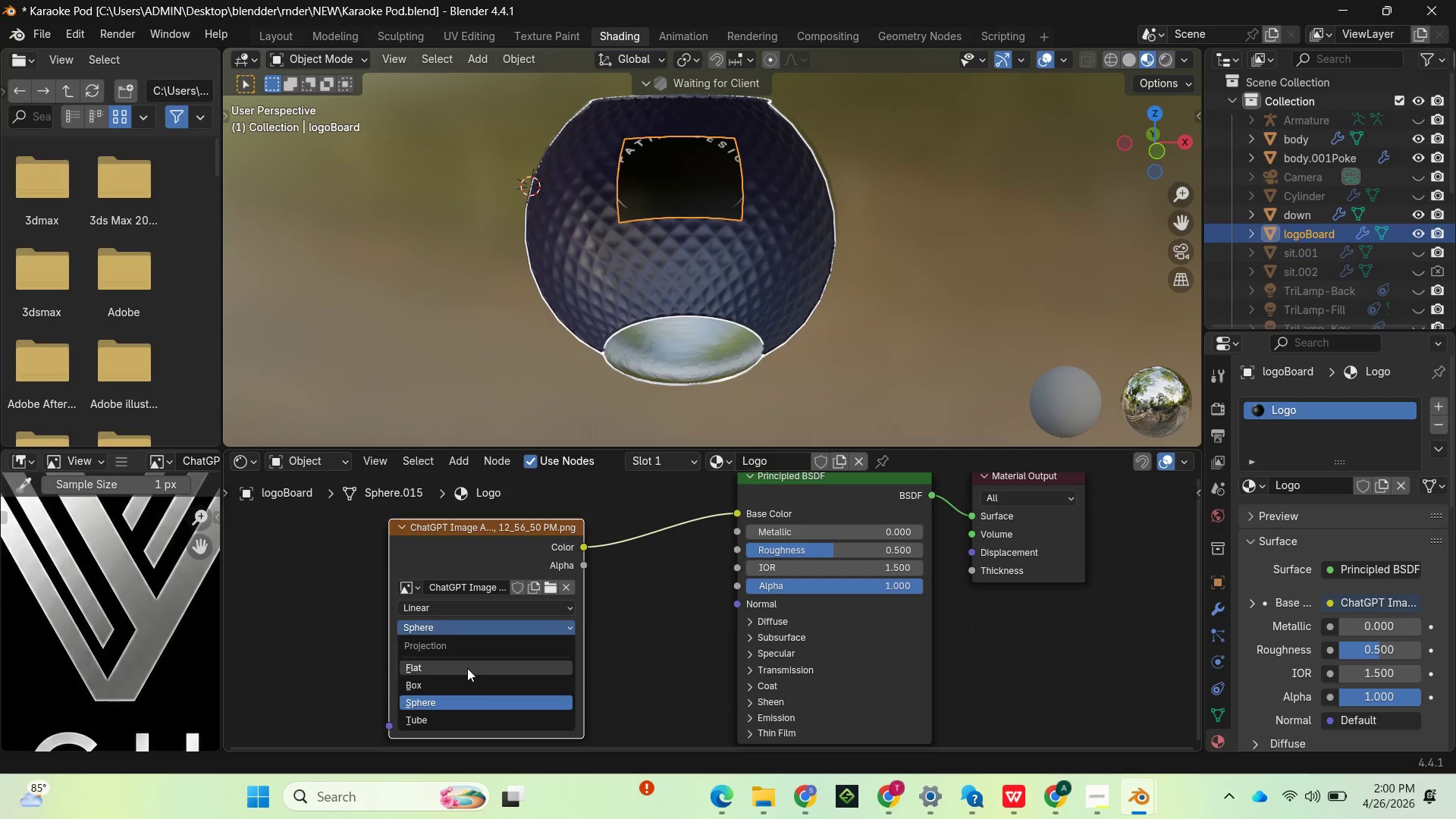 
left_click([466, 670])
 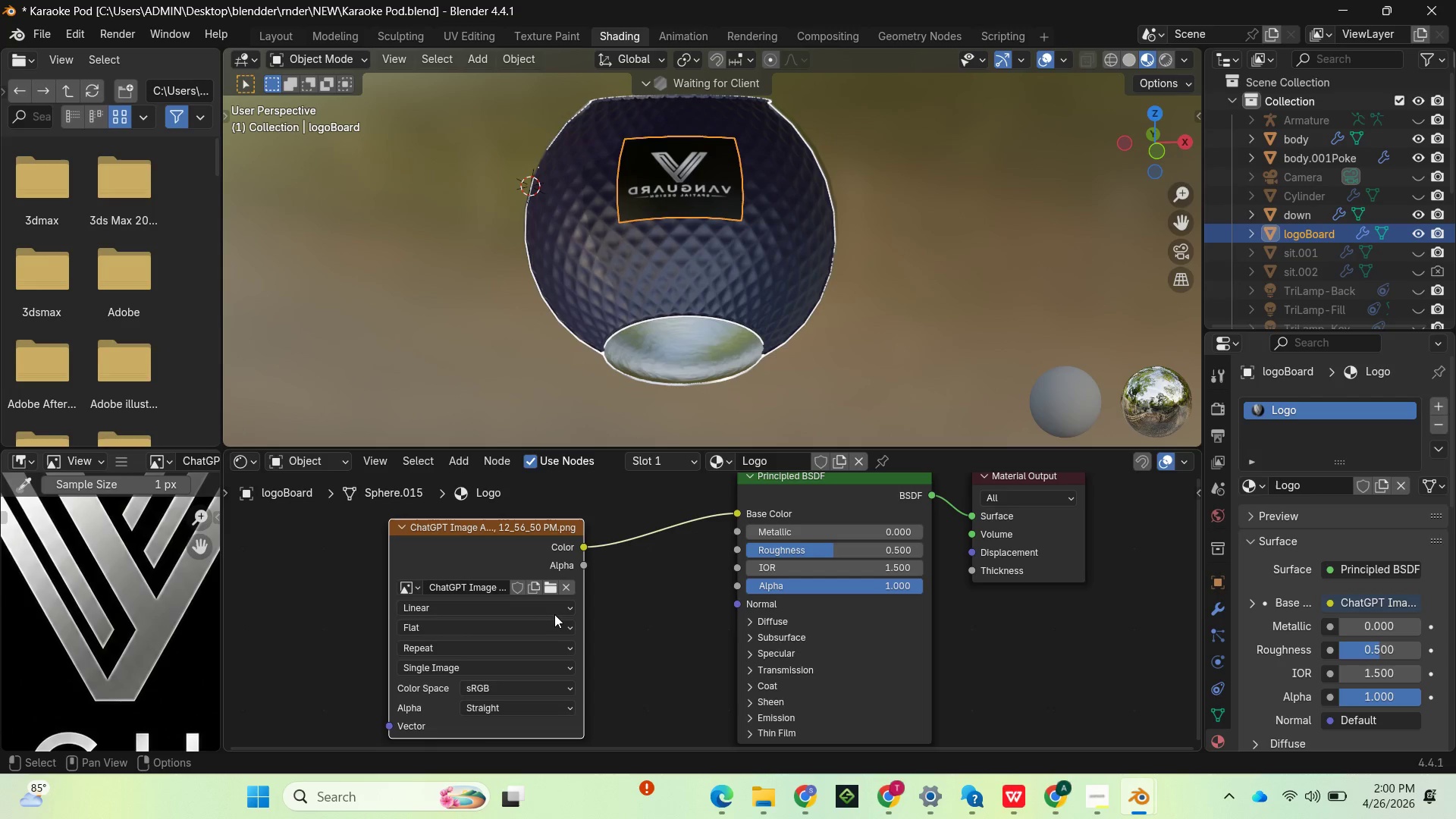 
left_click([554, 612])
 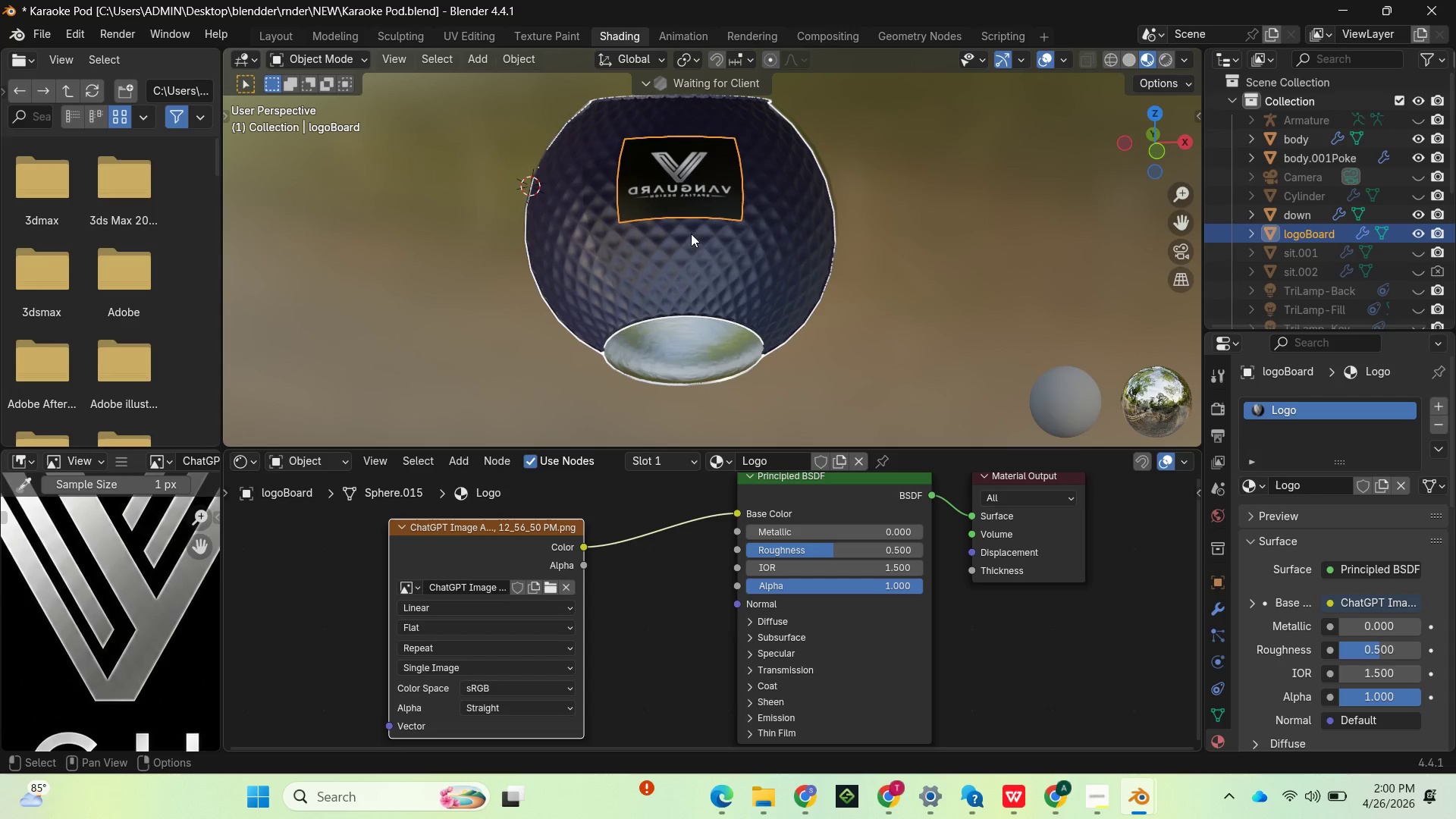 
wait(5.38)
 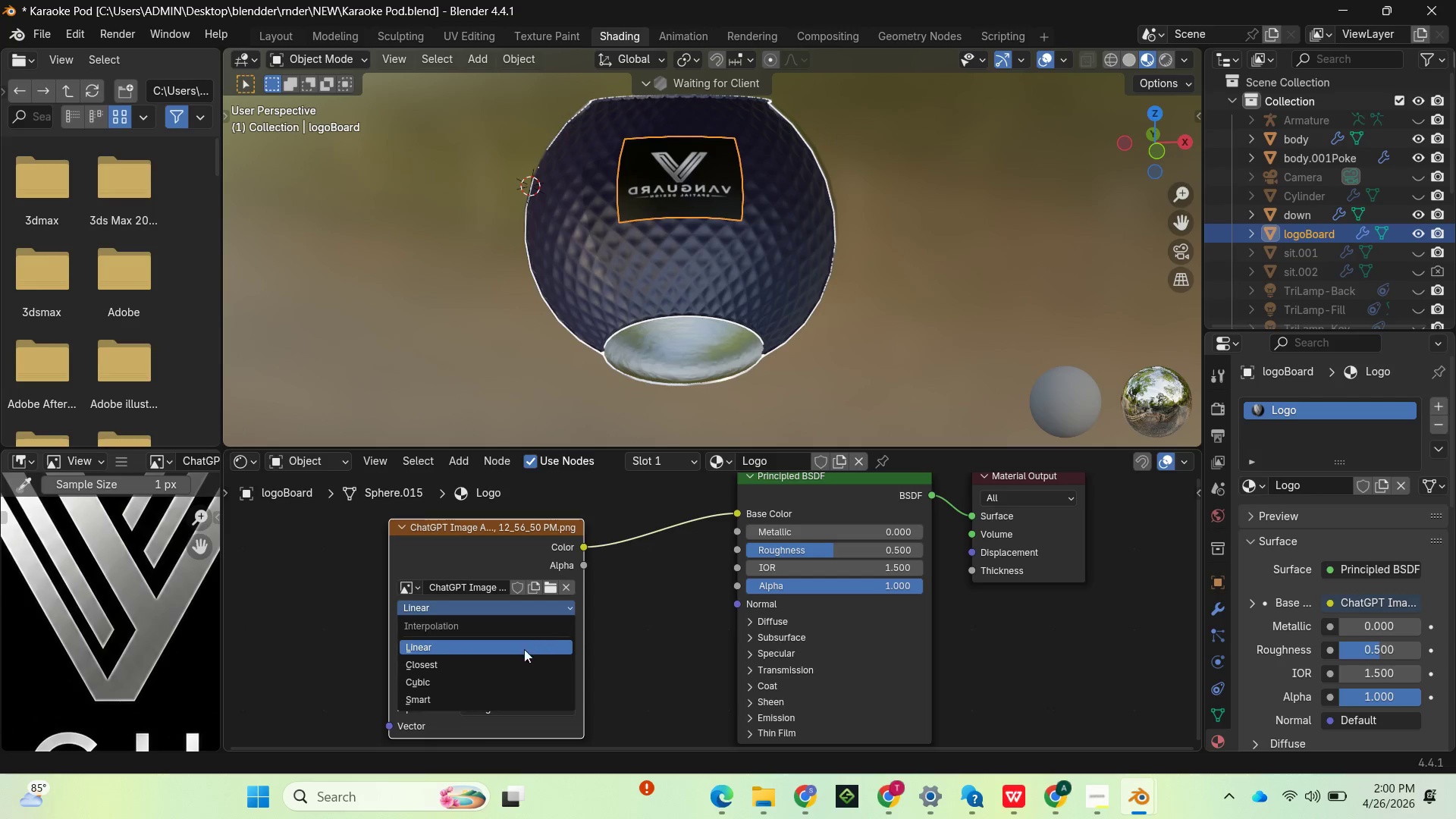 
left_click([278, 33])
 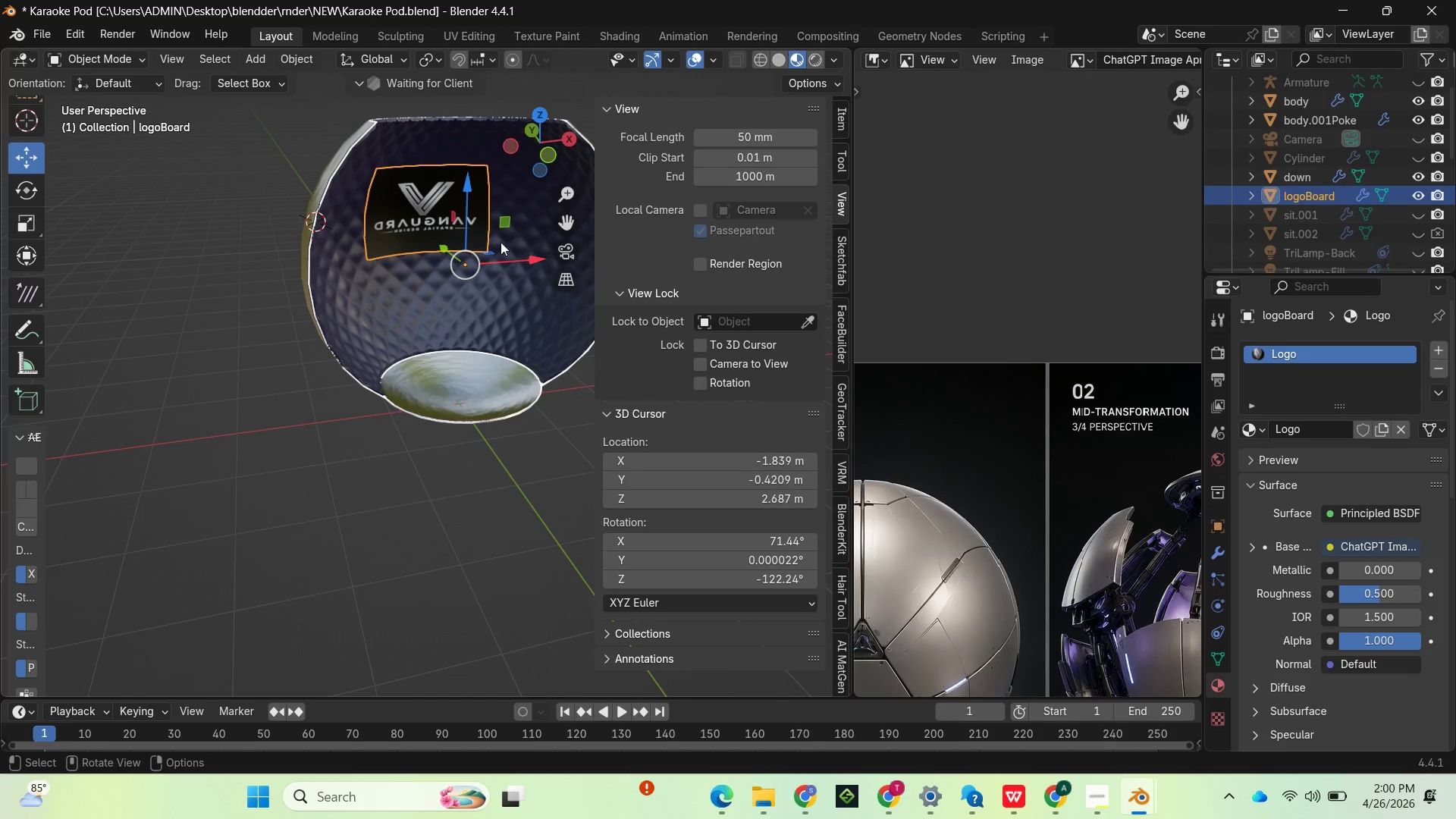 
scroll: coordinate [453, 278], scroll_direction: up, amount: 5.0
 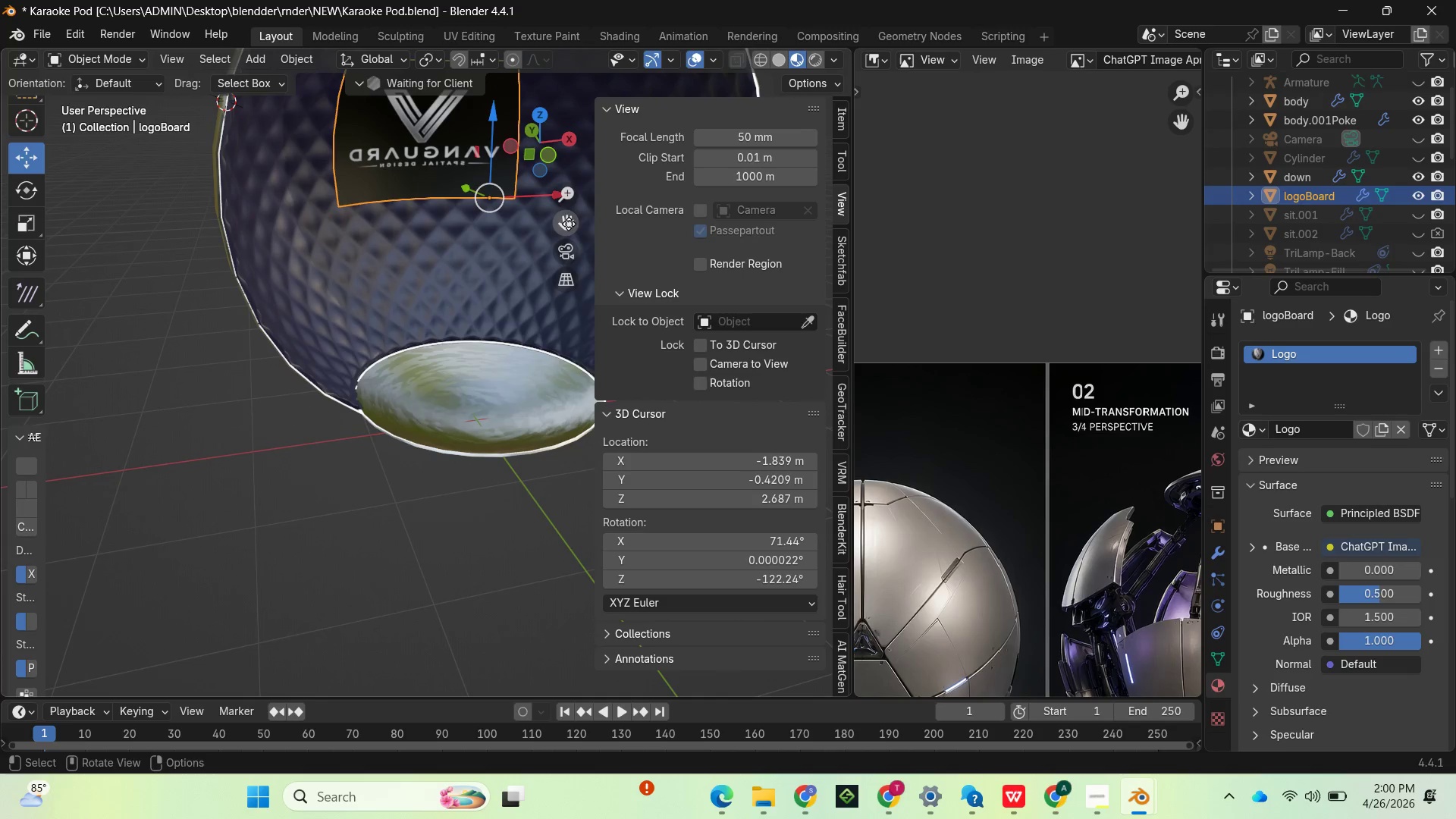 
left_click_drag(start_coordinate=[568, 224], to_coordinate=[453, 507])
 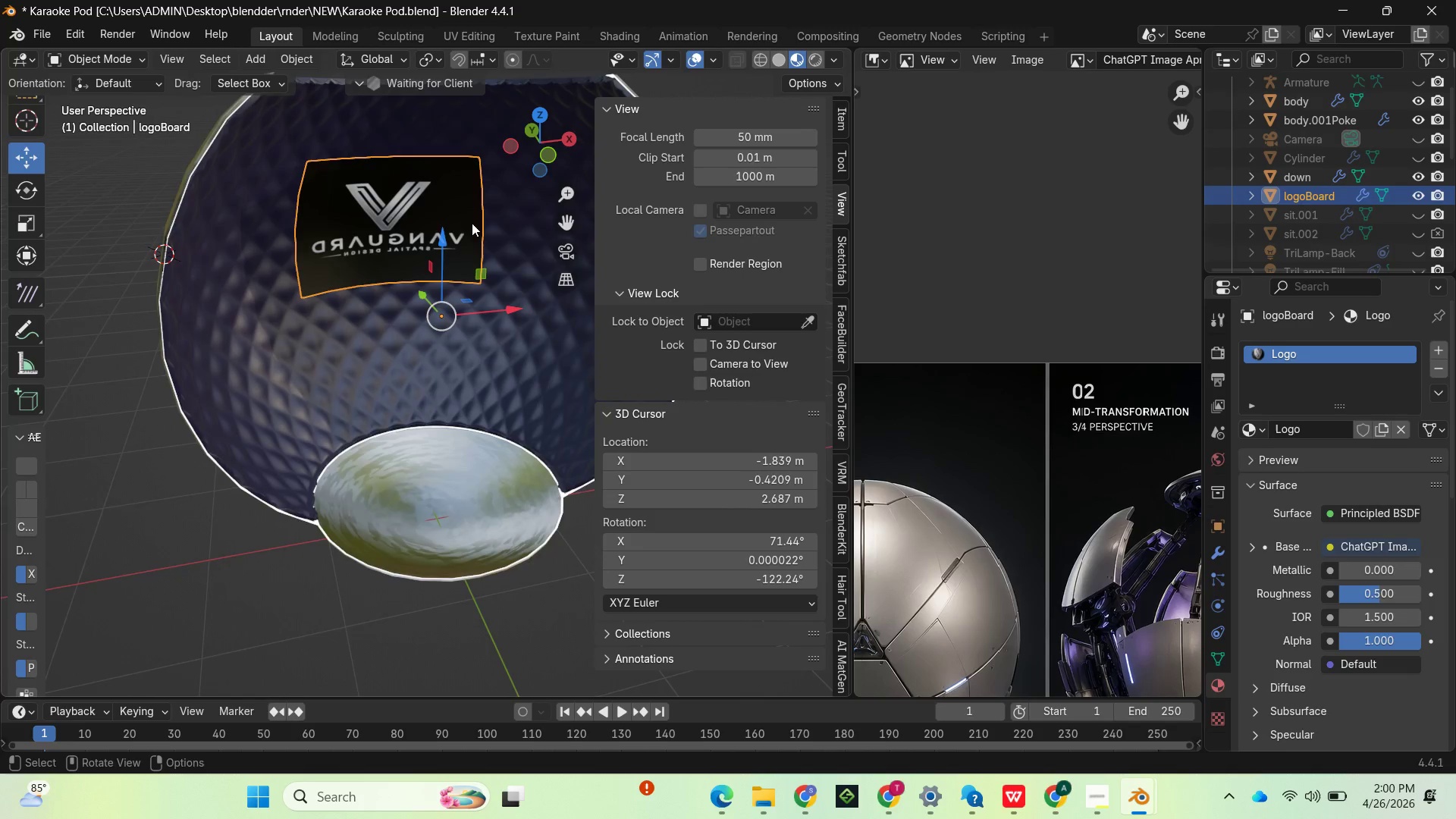 
scroll: coordinate [506, 180], scroll_direction: up, amount: 6.0
 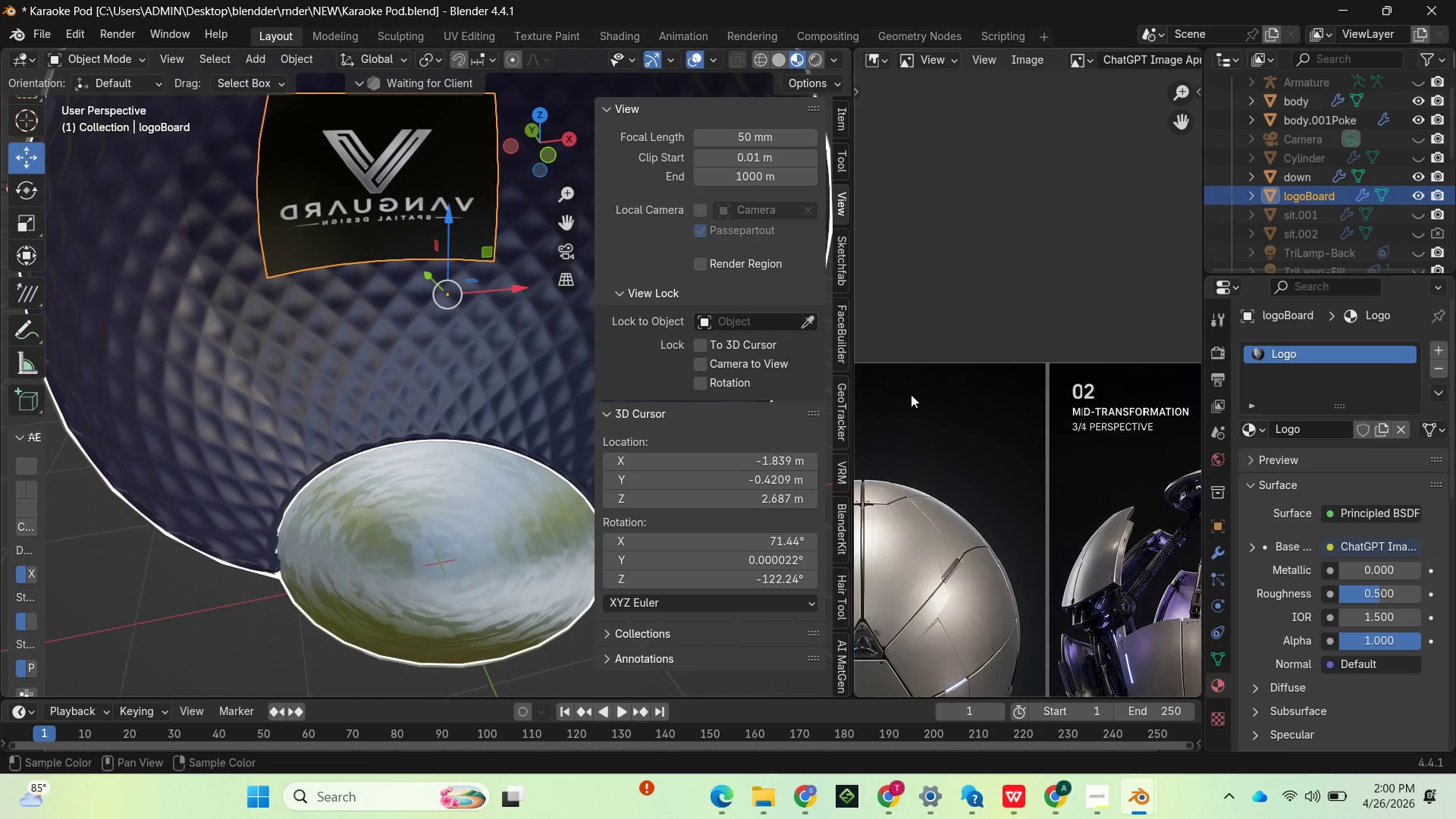 
scroll: coordinate [940, 410], scroll_direction: down, amount: 3.0
 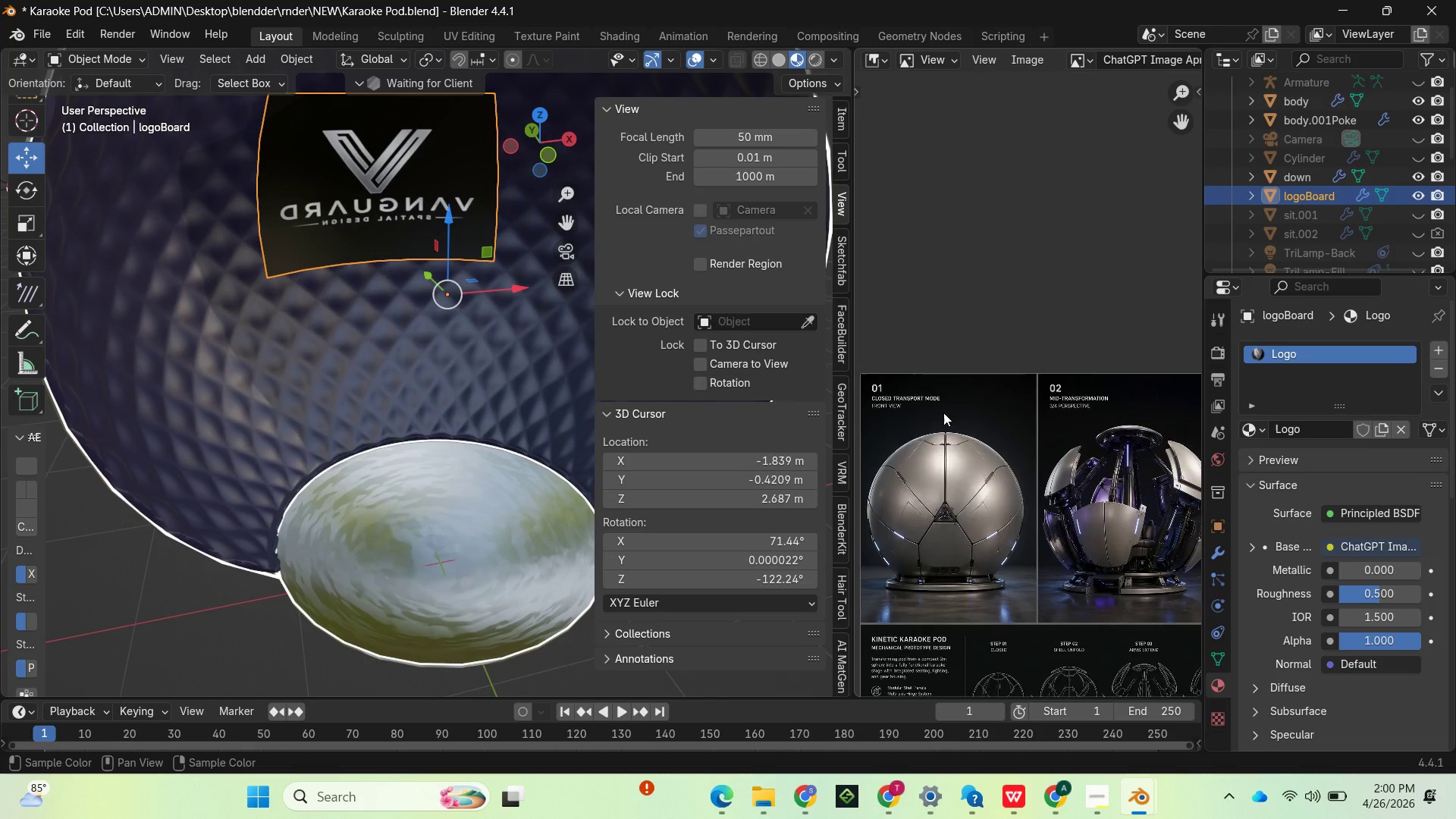 
scroll: coordinate [975, 439], scroll_direction: up, amount: 2.0
 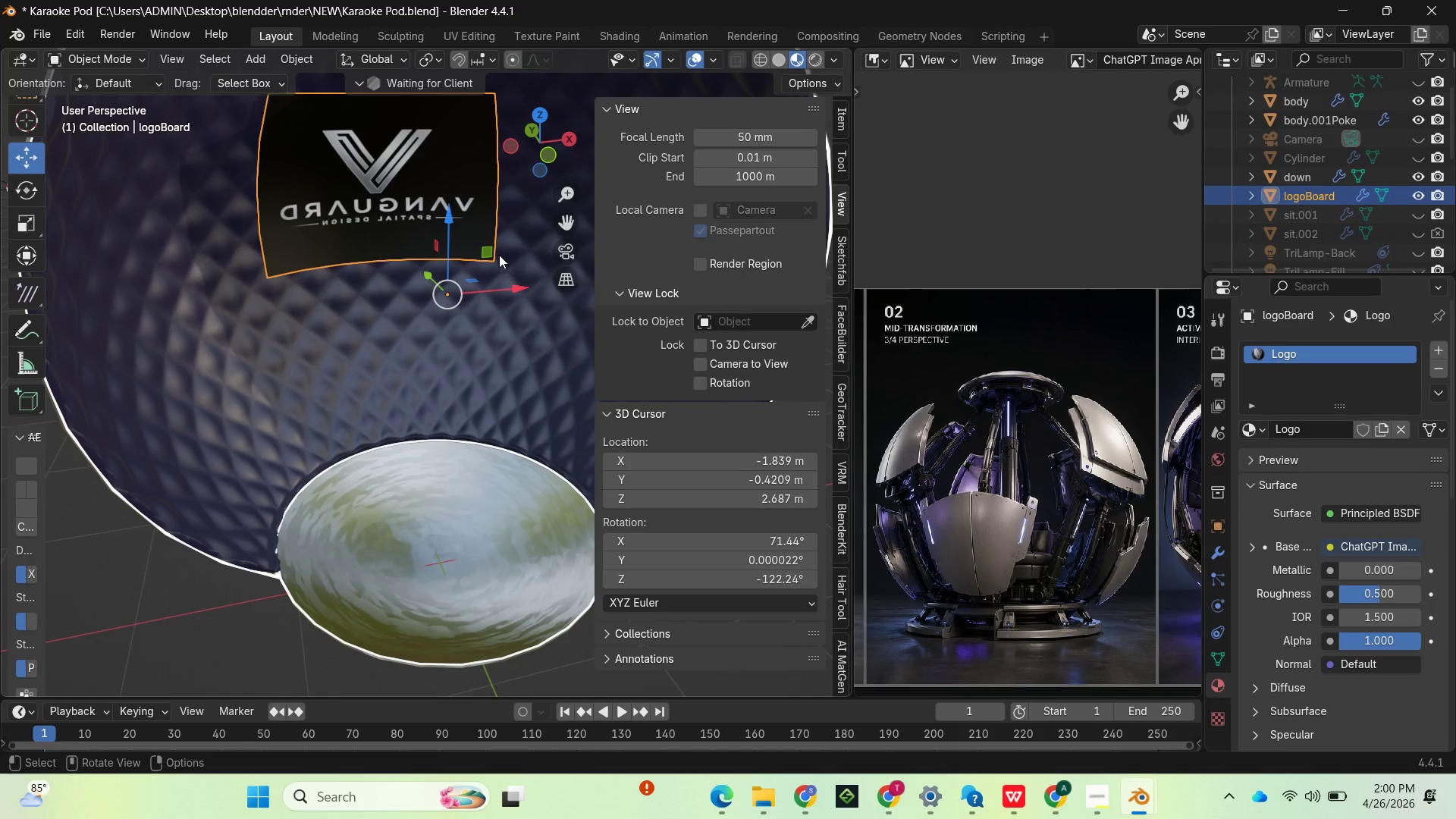 
left_click_drag(start_coordinate=[549, 144], to_coordinate=[472, 149])
 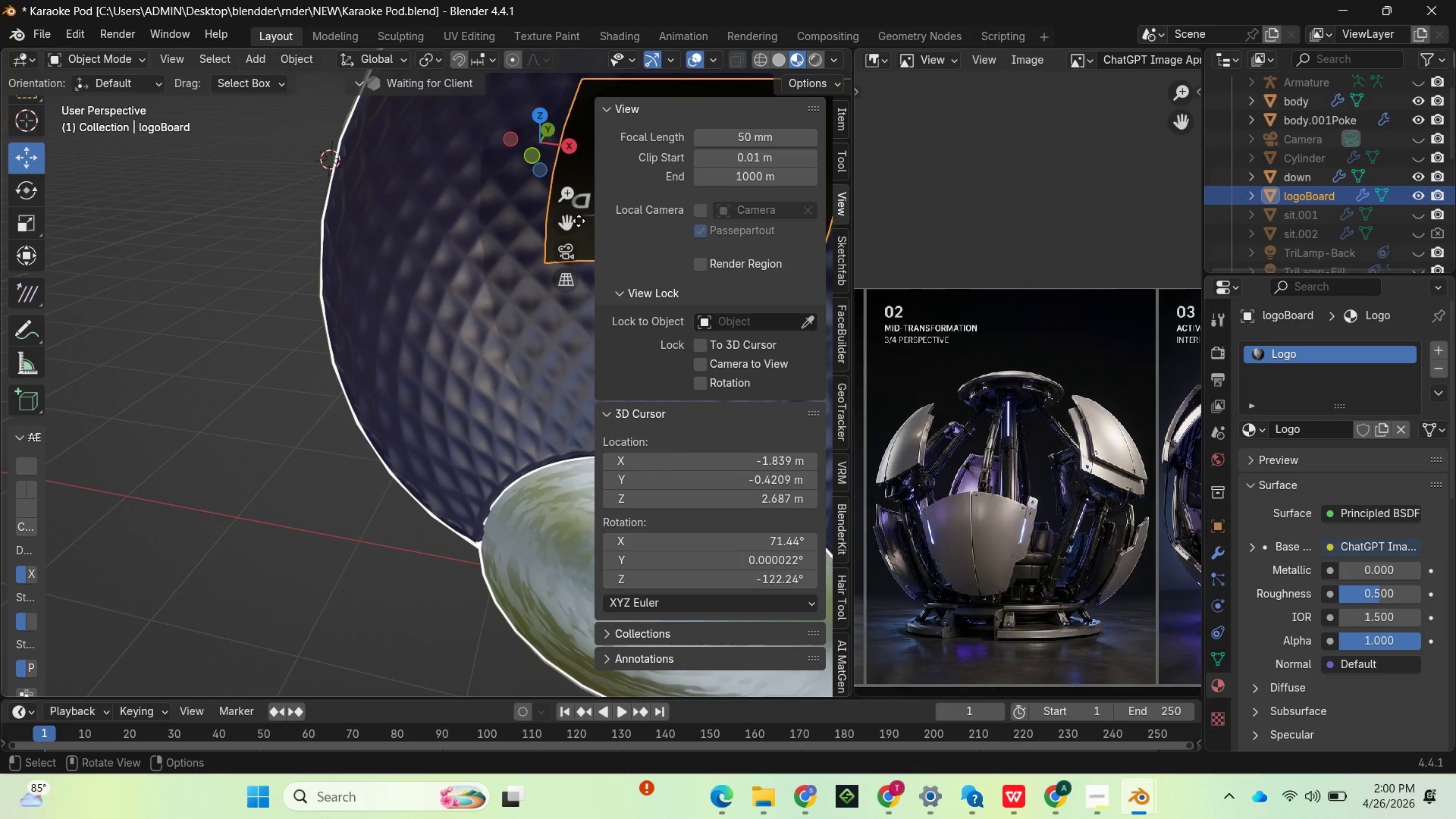 
left_click_drag(start_coordinate=[578, 221], to_coordinate=[588, 162])
 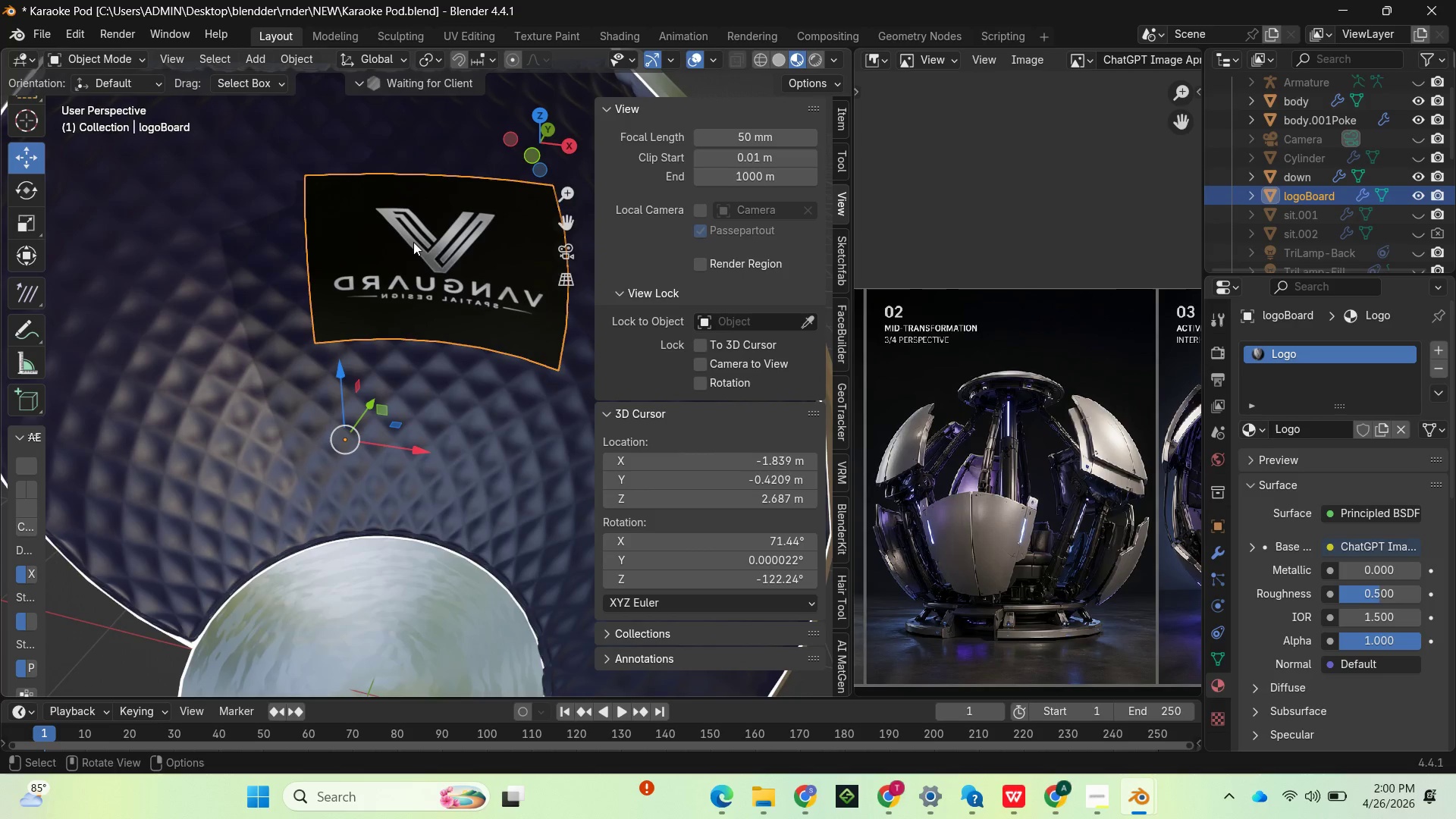 
left_click([416, 242])
 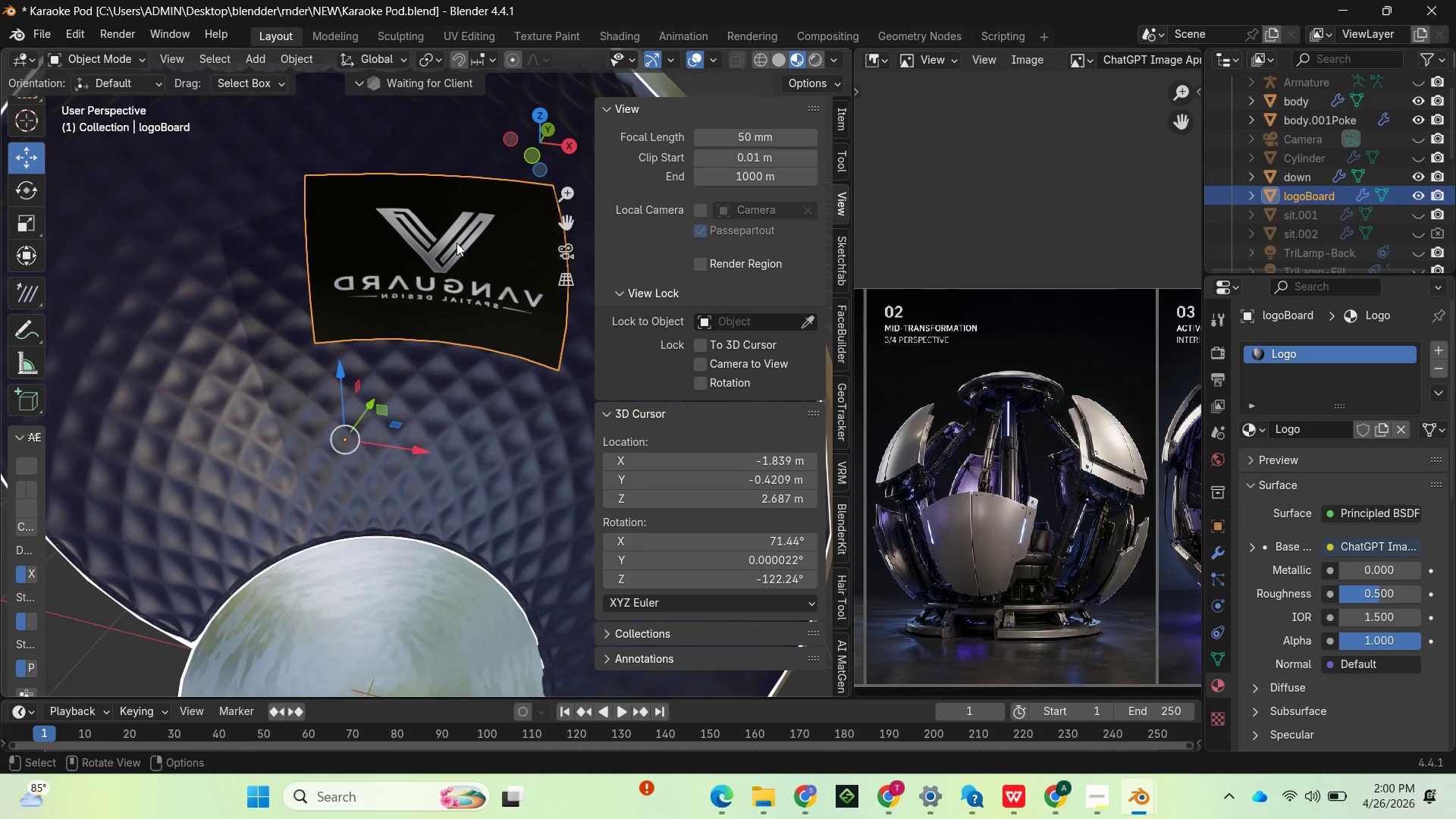 
right_click([457, 243])
 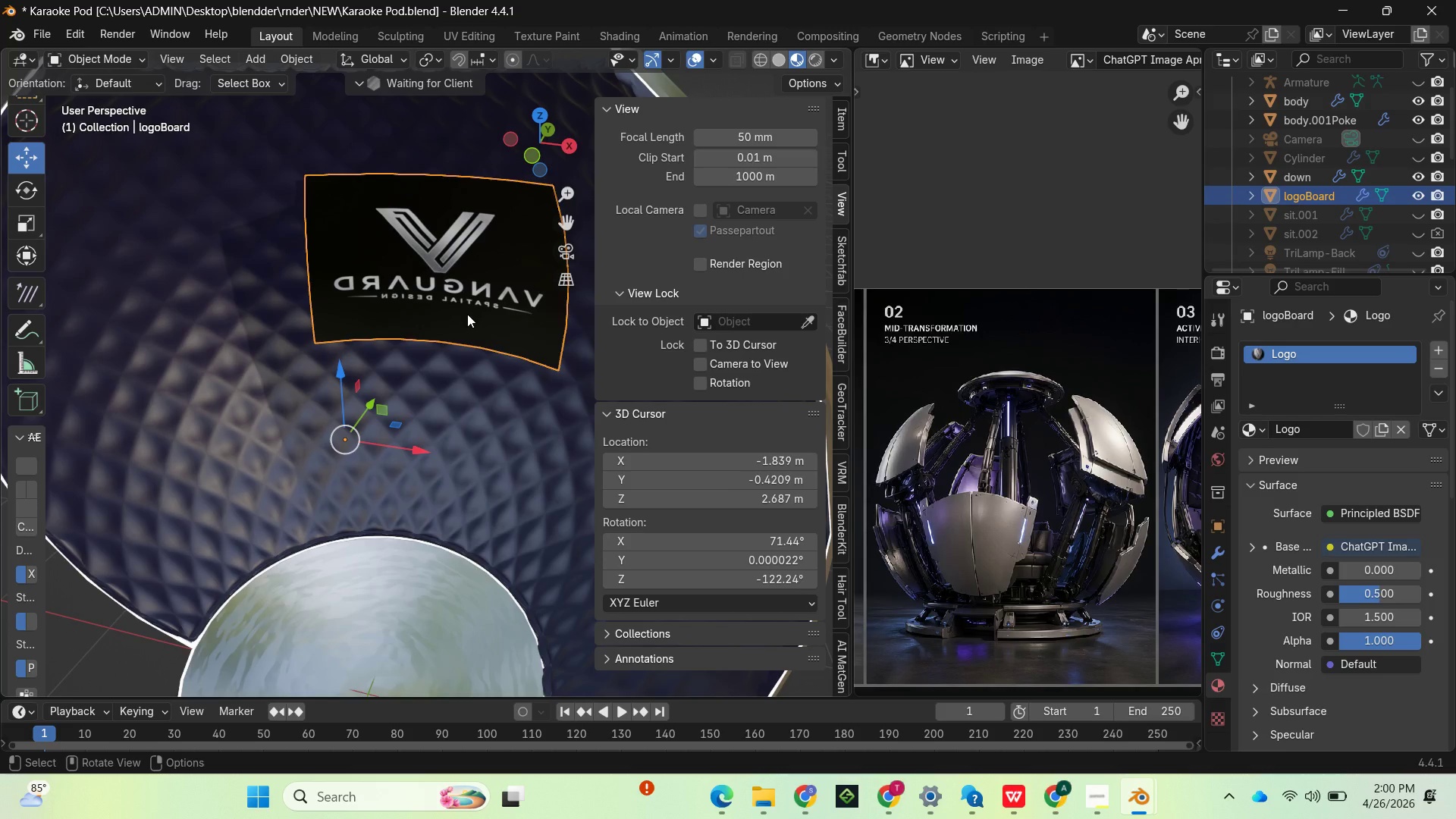 
wait(5.81)
 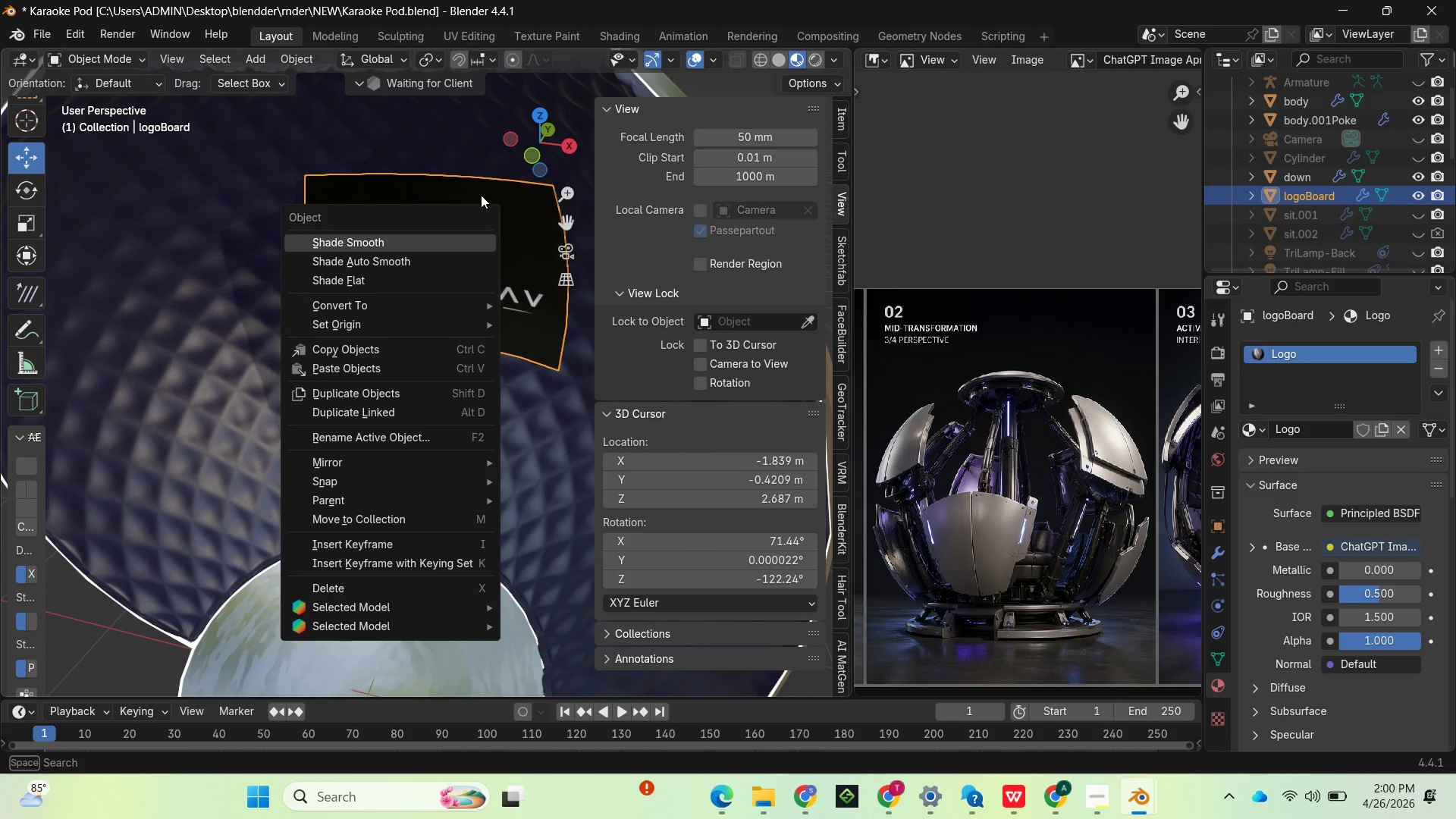 
right_click([468, 285])
 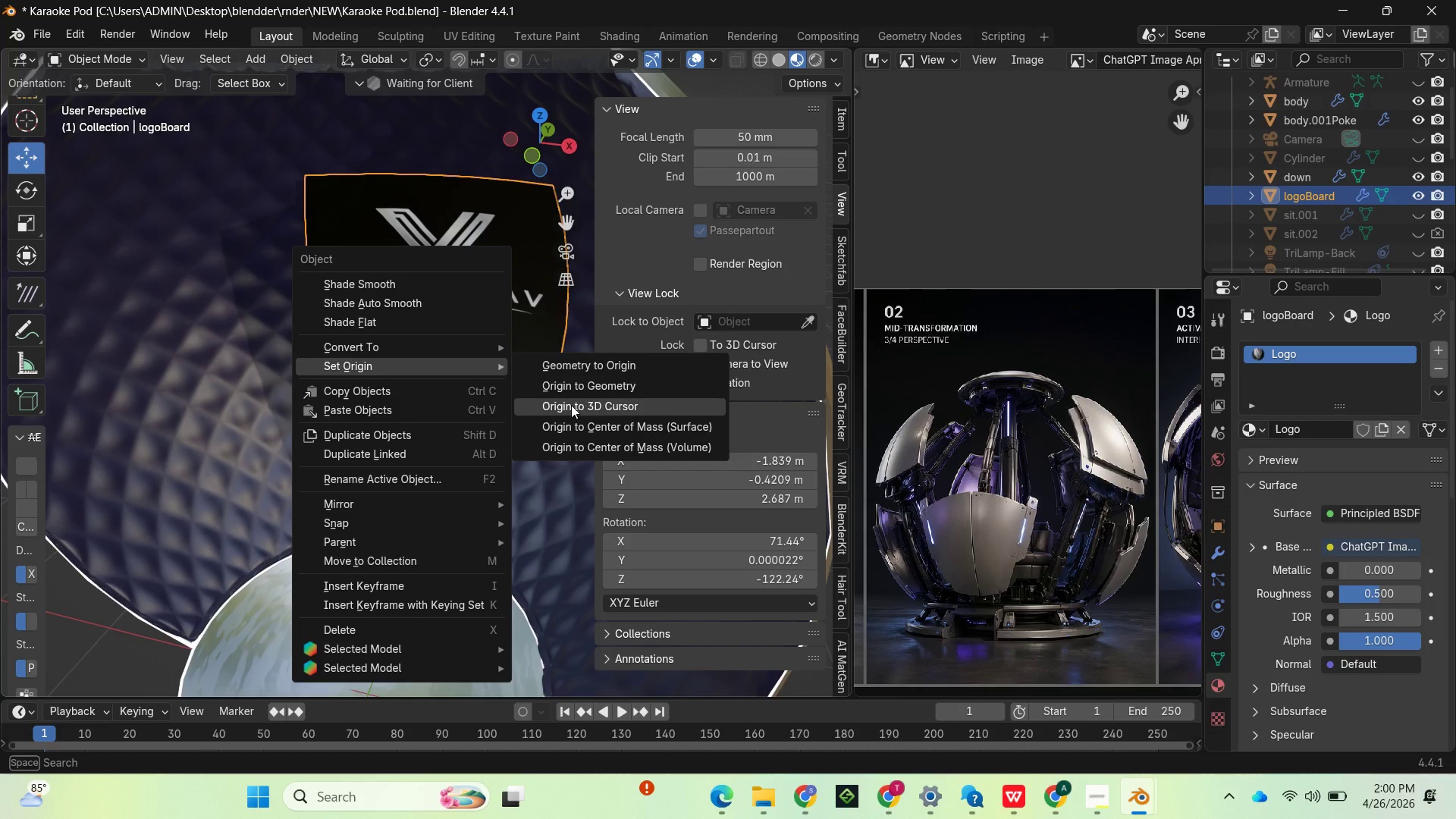 
left_click([567, 422])
 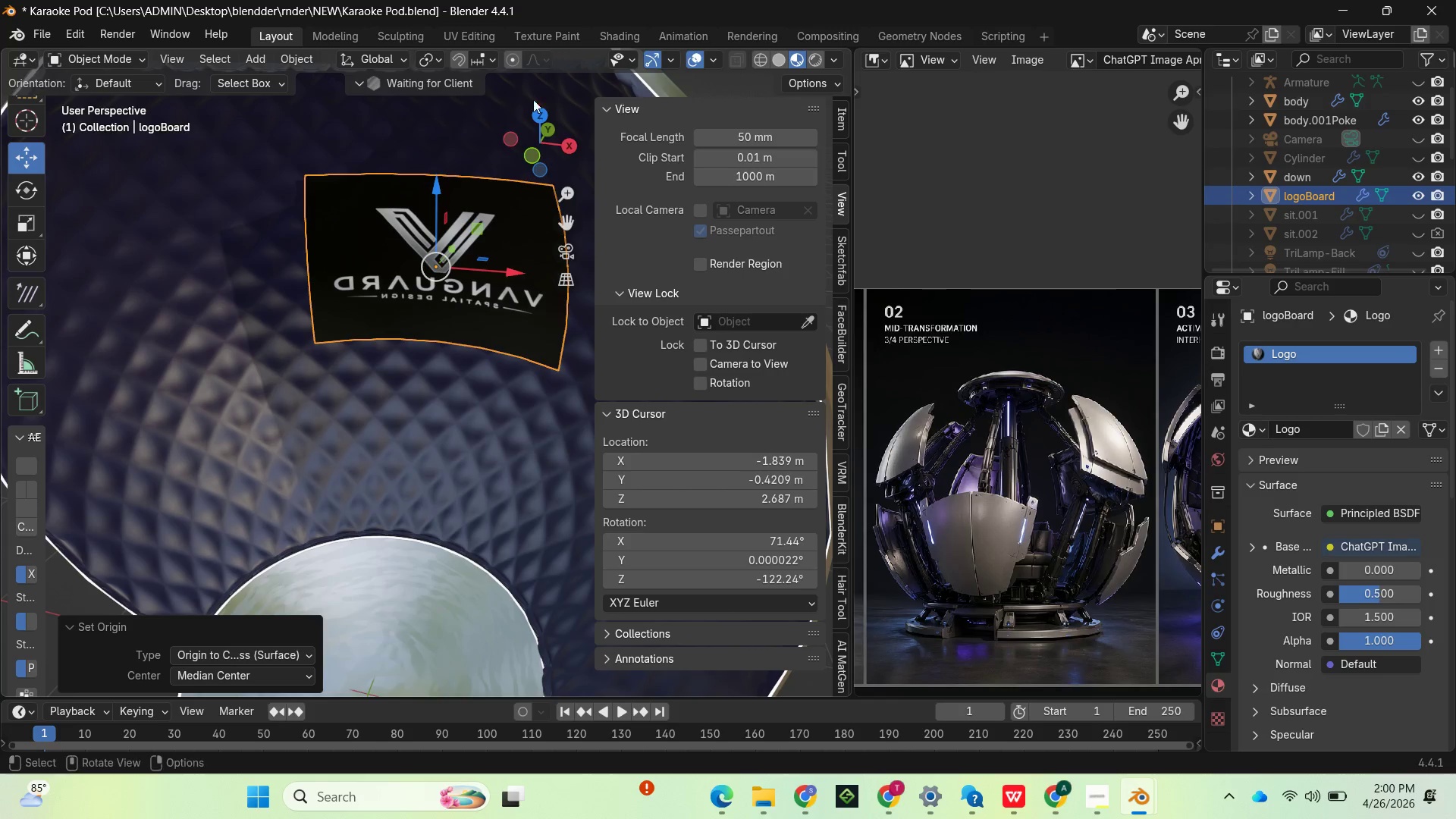 
left_click_drag(start_coordinate=[537, 133], to_coordinate=[443, 158])
 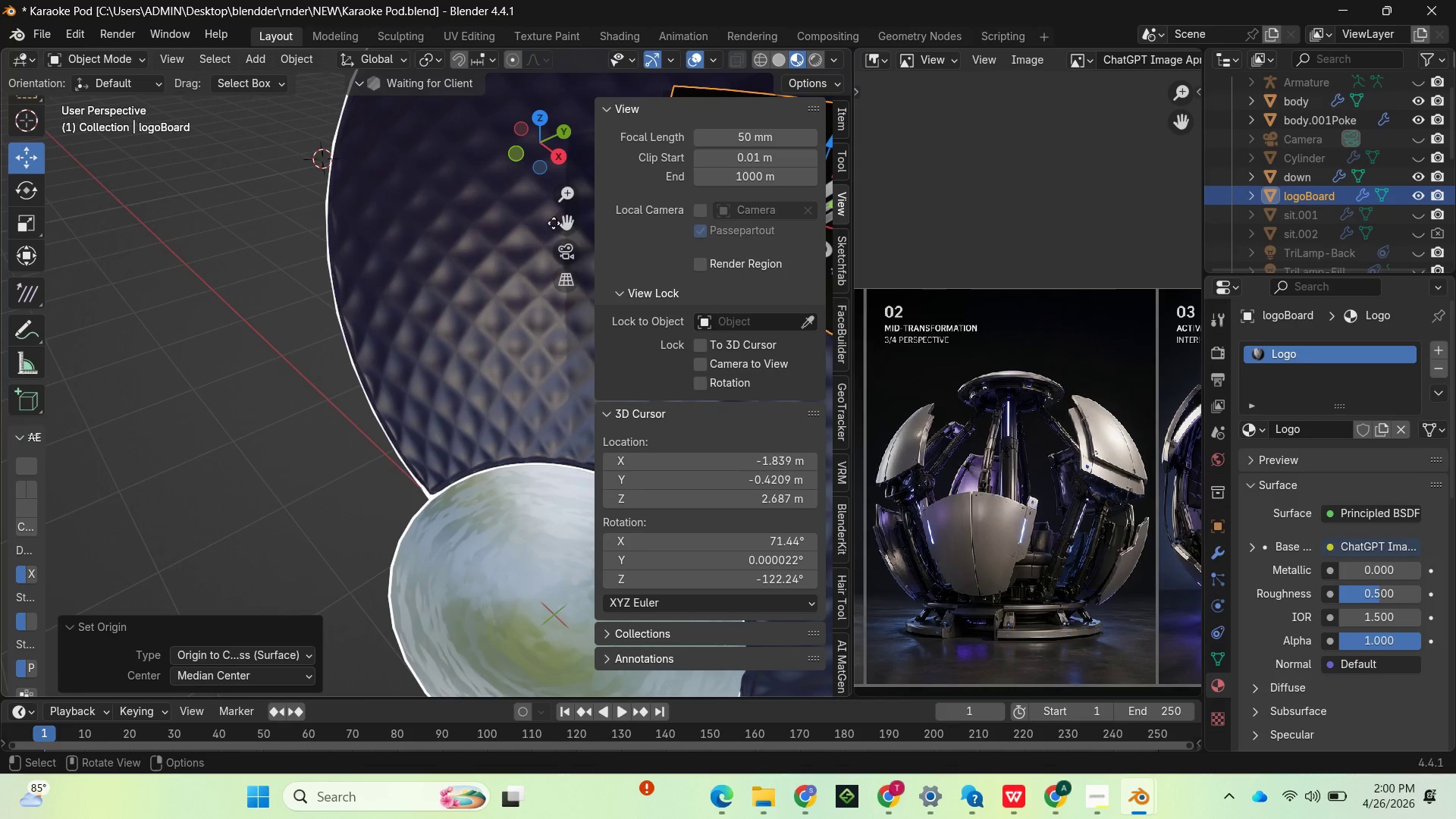 
left_click_drag(start_coordinate=[563, 217], to_coordinate=[10, 470])
 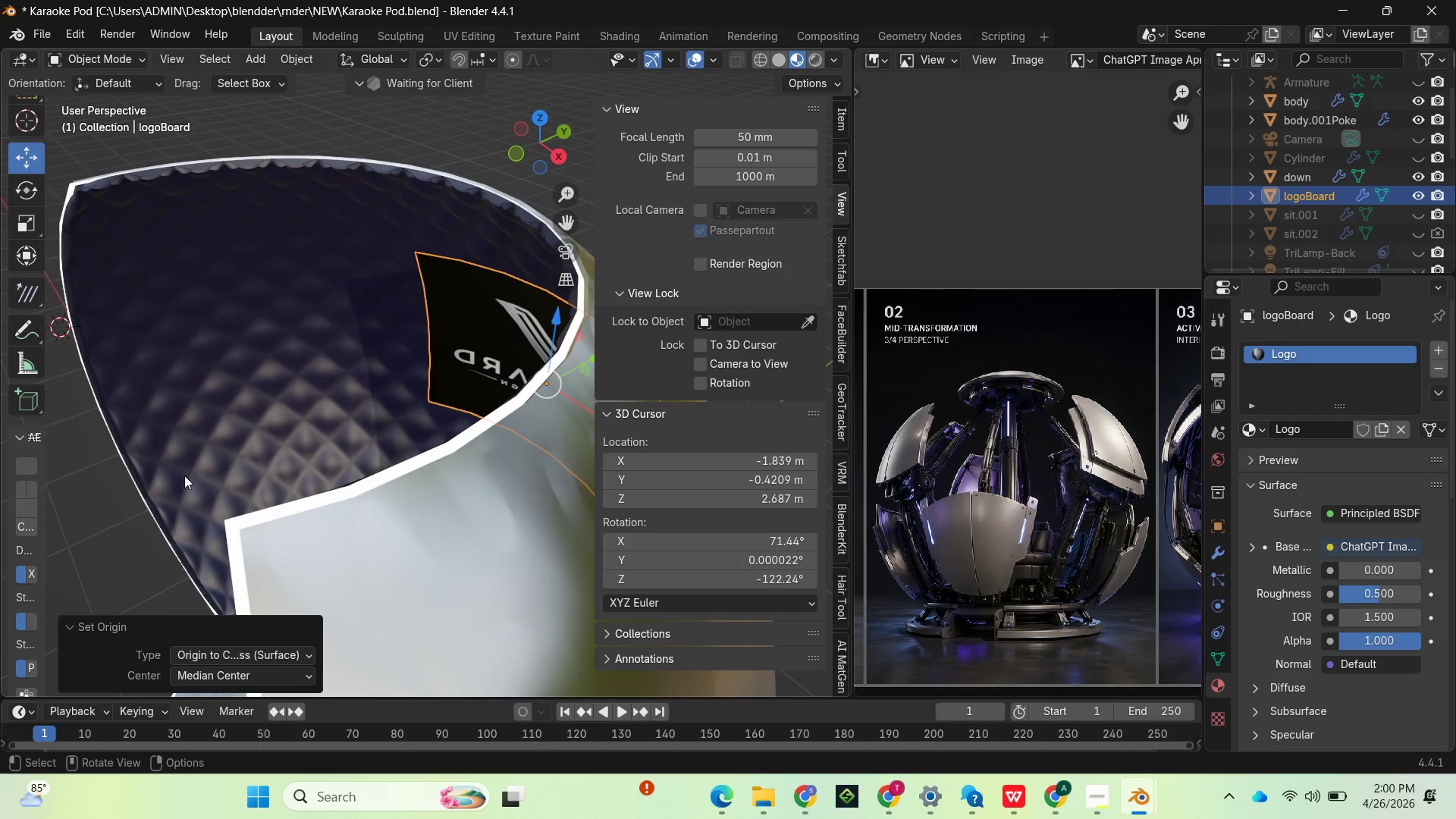 
scroll: coordinate [258, 455], scroll_direction: down, amount: 10.0
 